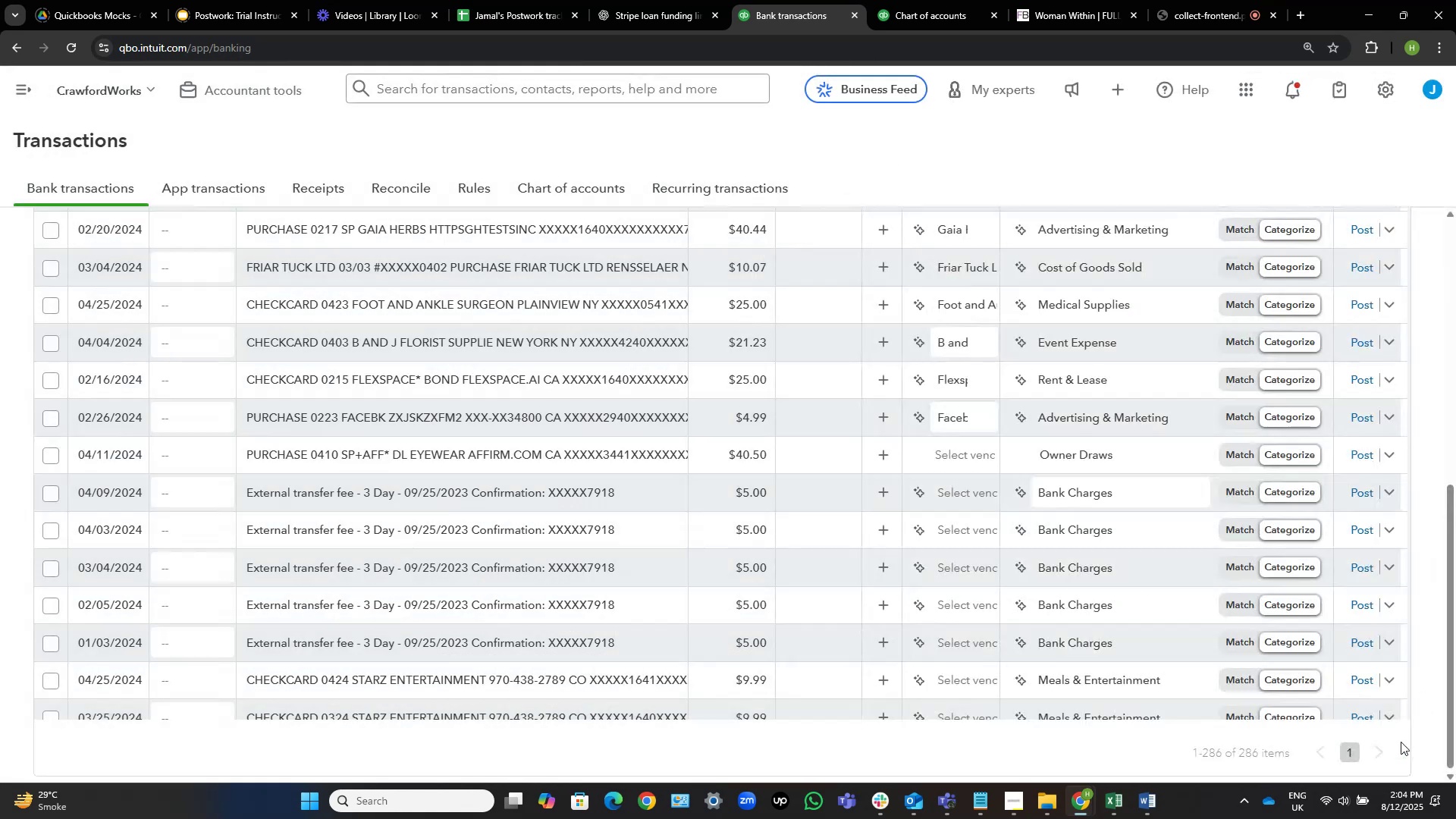 
left_click([1363, 411])
 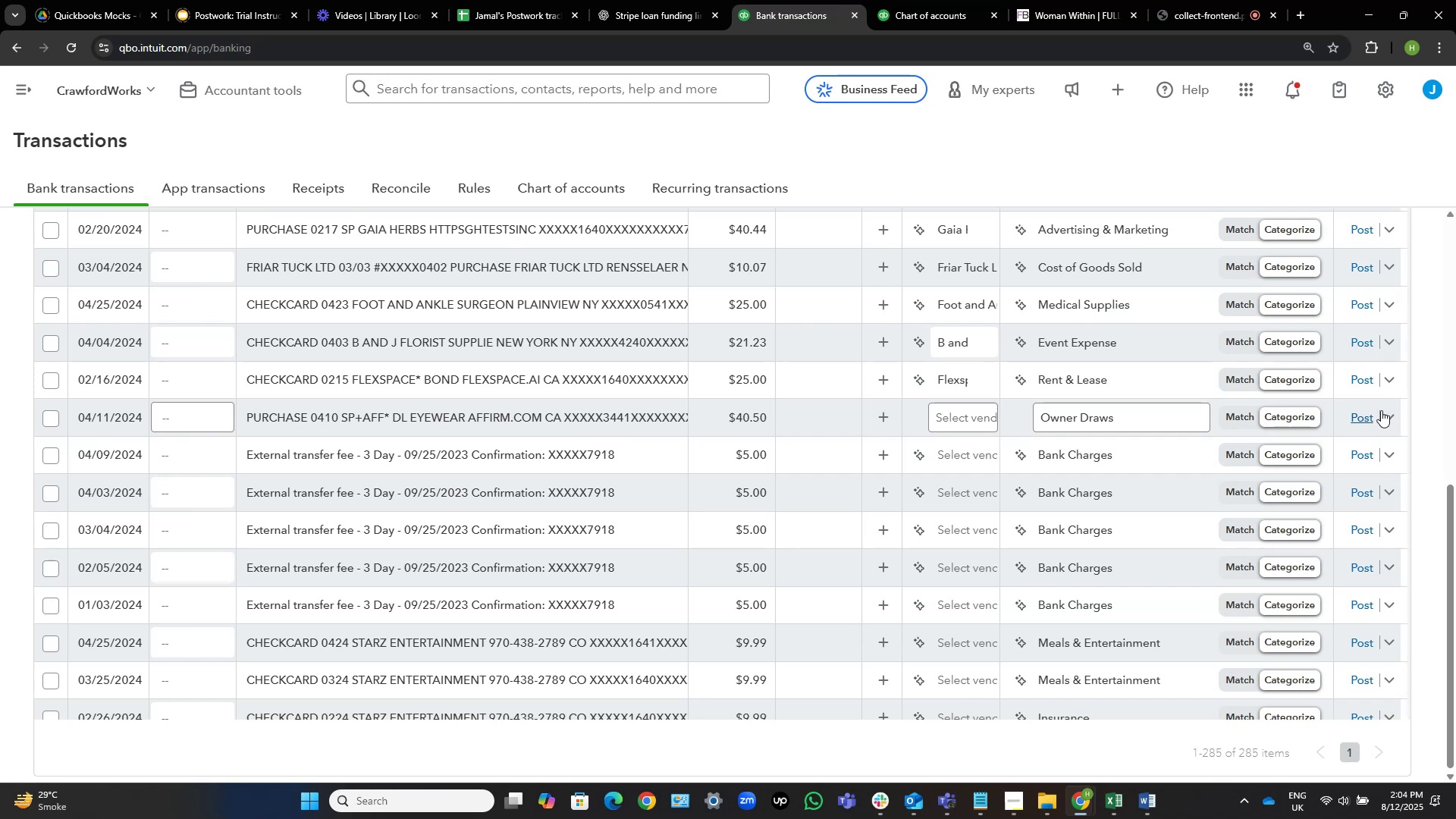 
wait(37.89)
 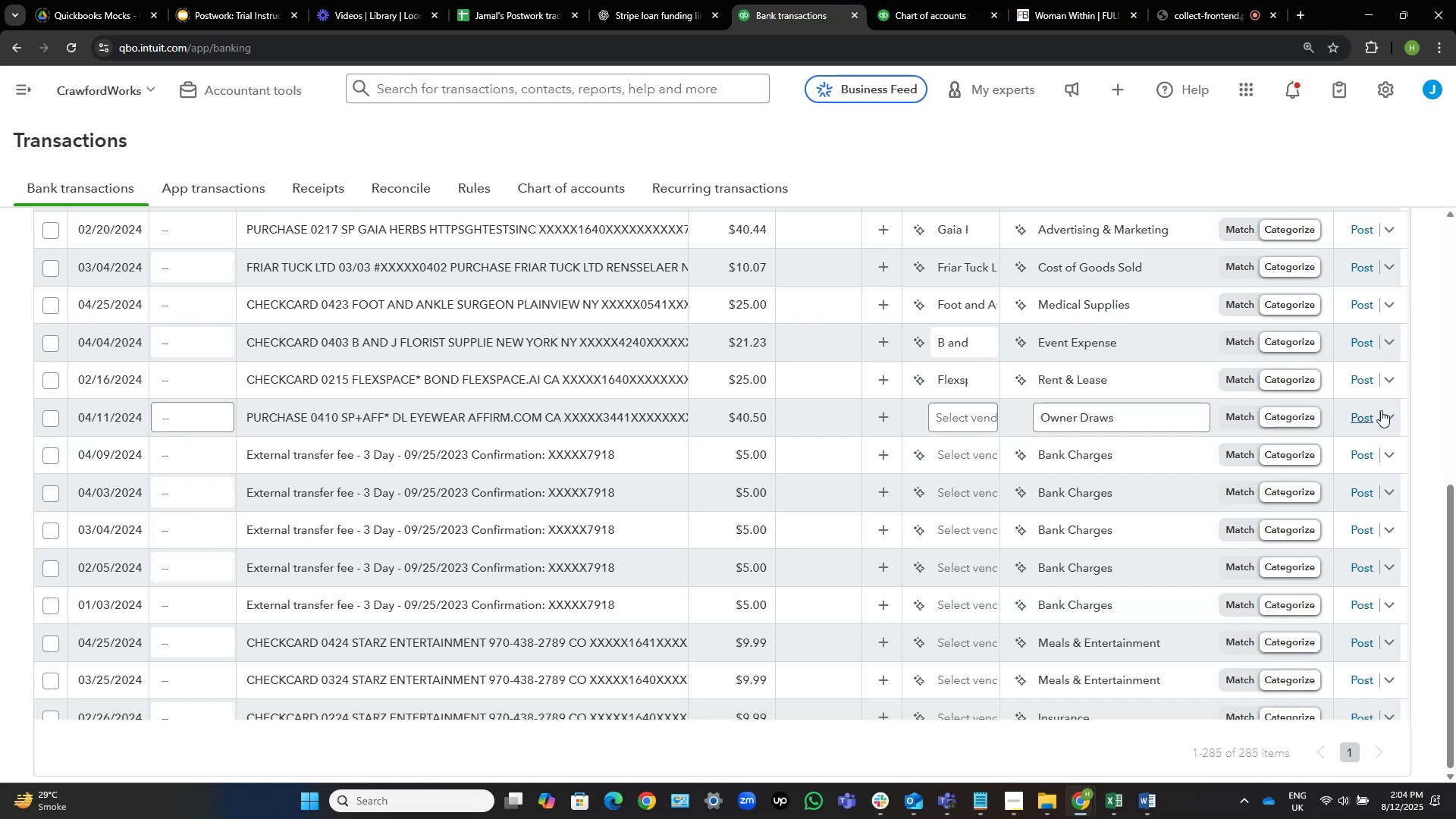 
left_click([566, 386])
 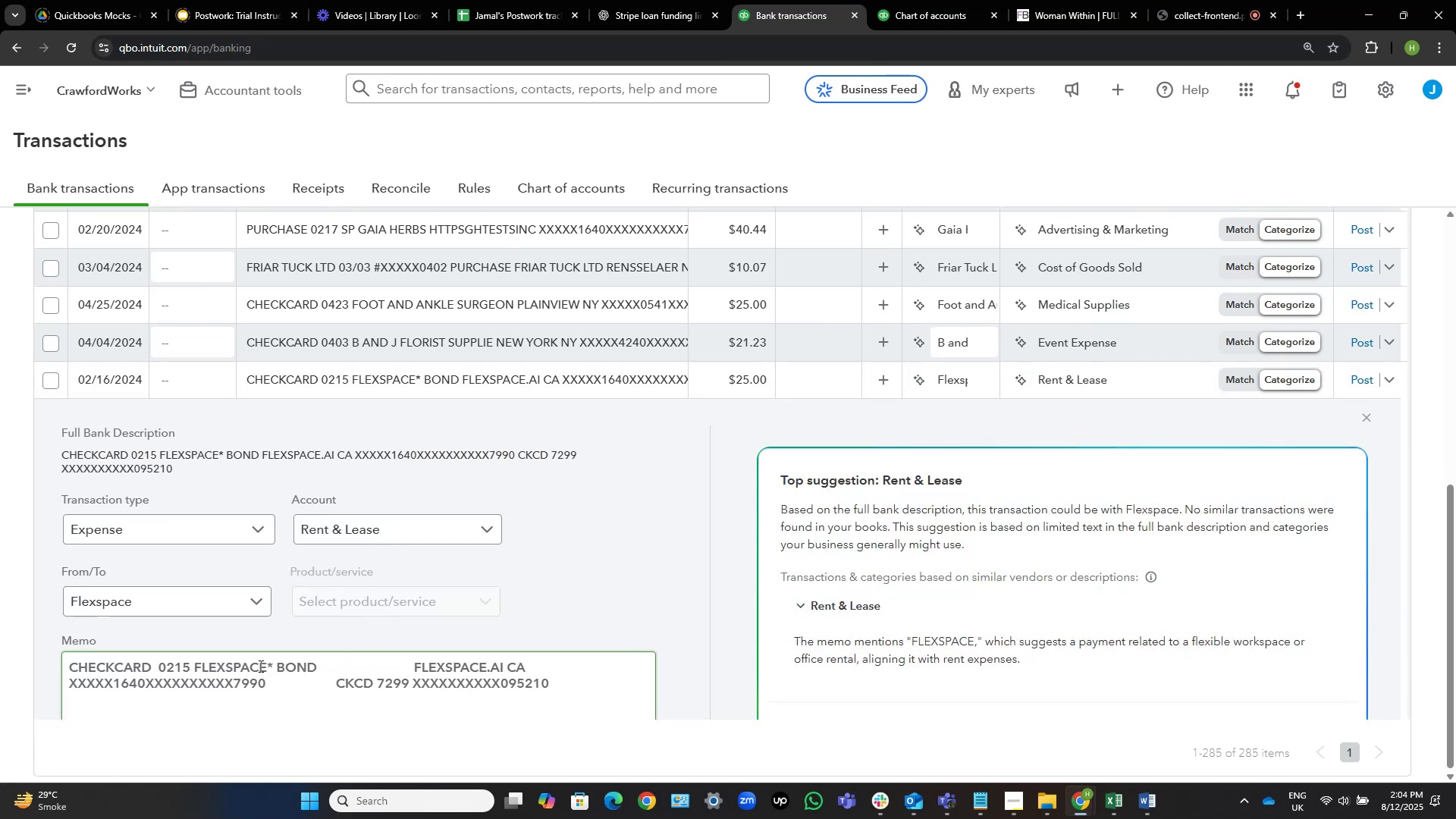 
left_click_drag(start_coordinate=[266, 667], to_coordinate=[193, 659])
 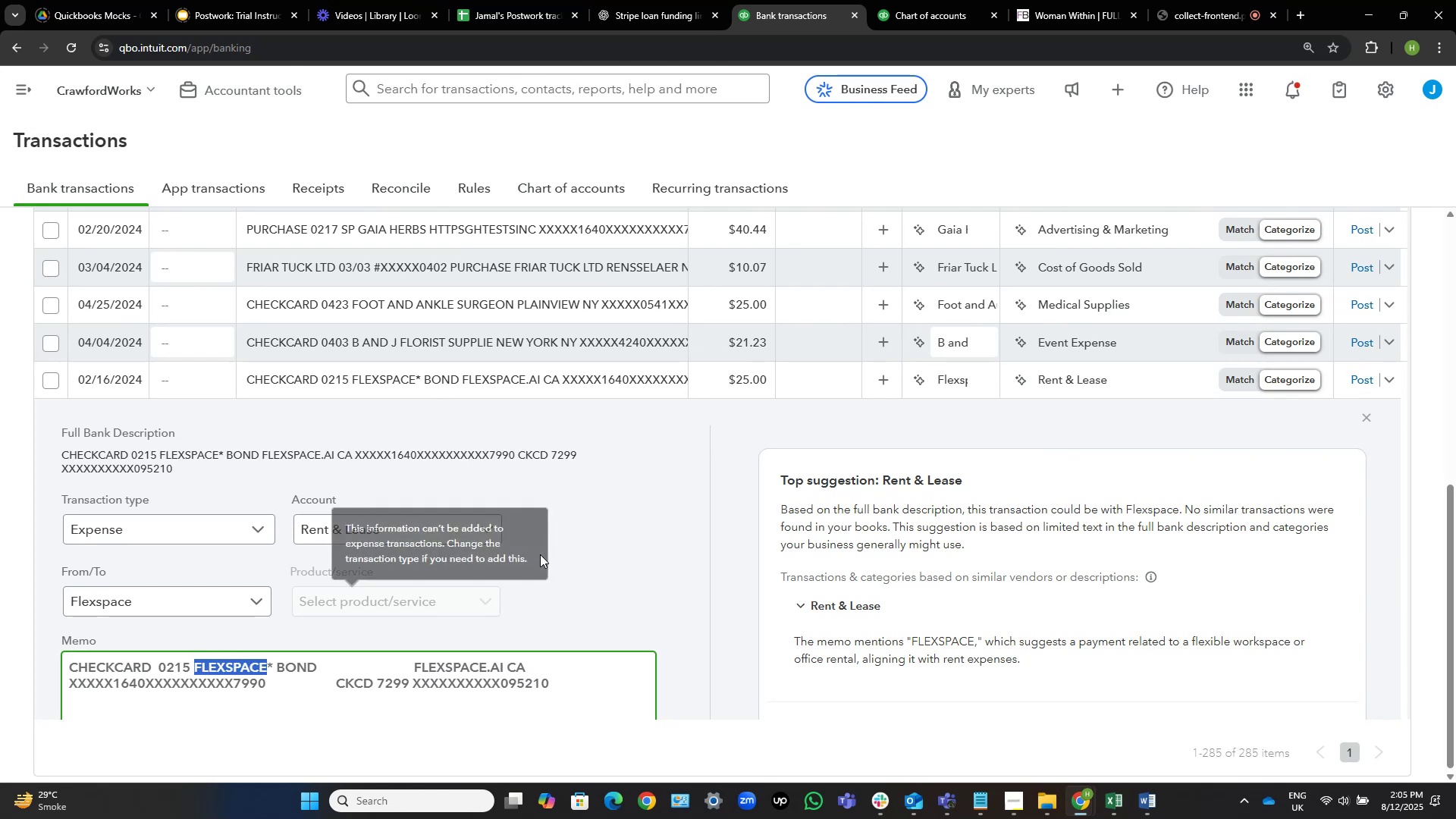 
key(Control+C)
 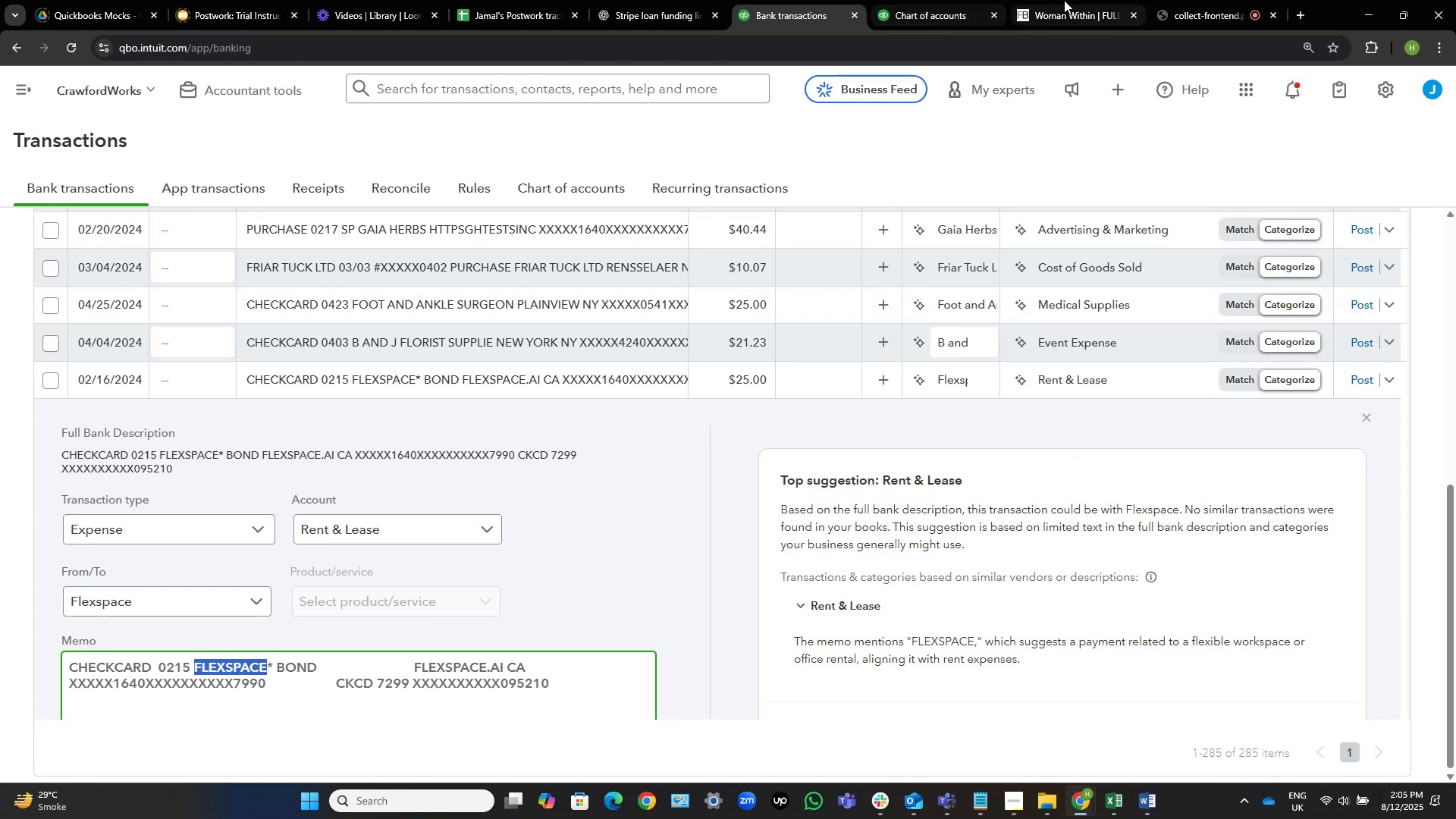 
left_click([1061, 0])
 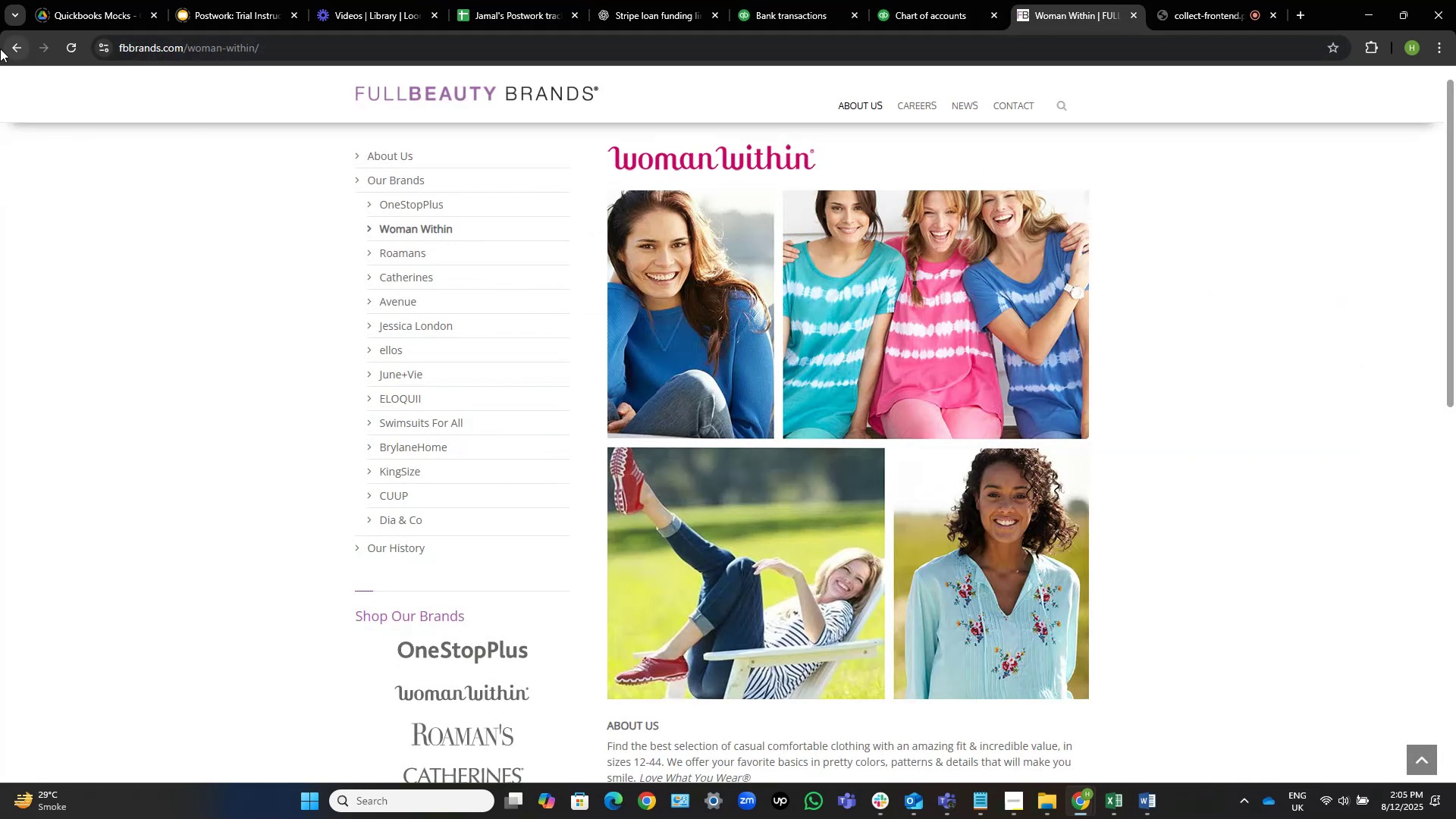 
left_click([13, 49])
 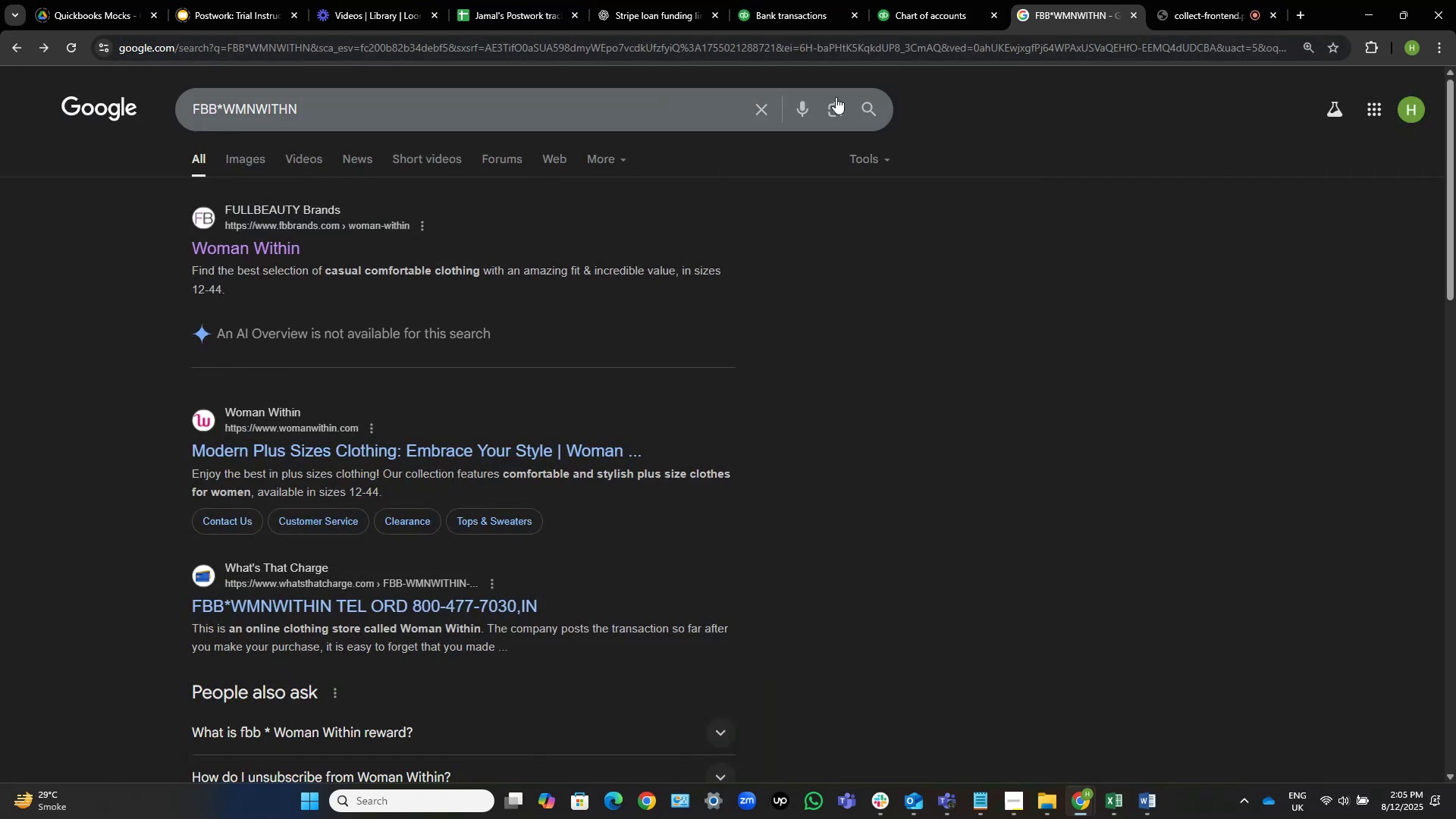 
left_click([761, 105])
 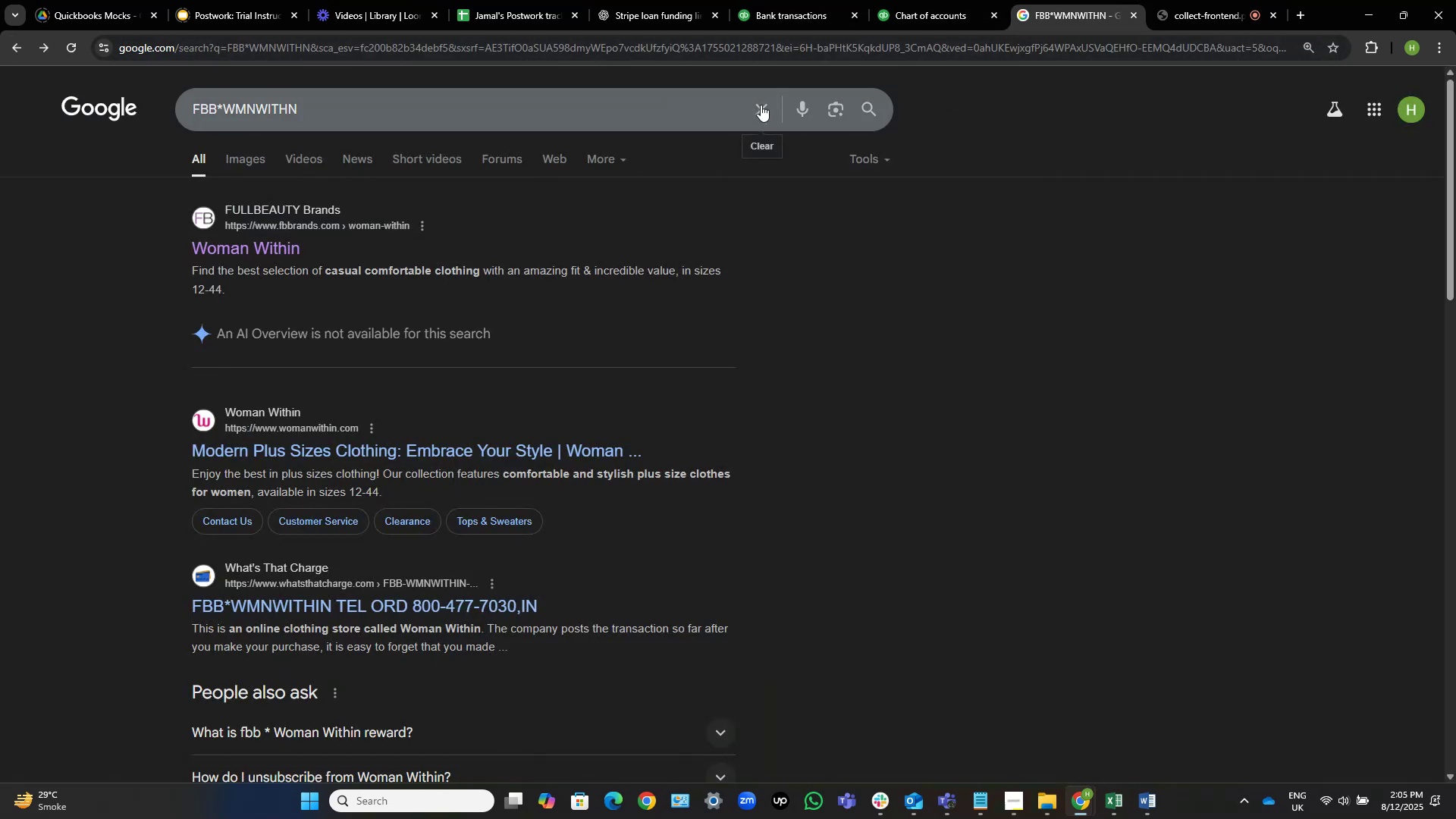 
key(Control+V)
 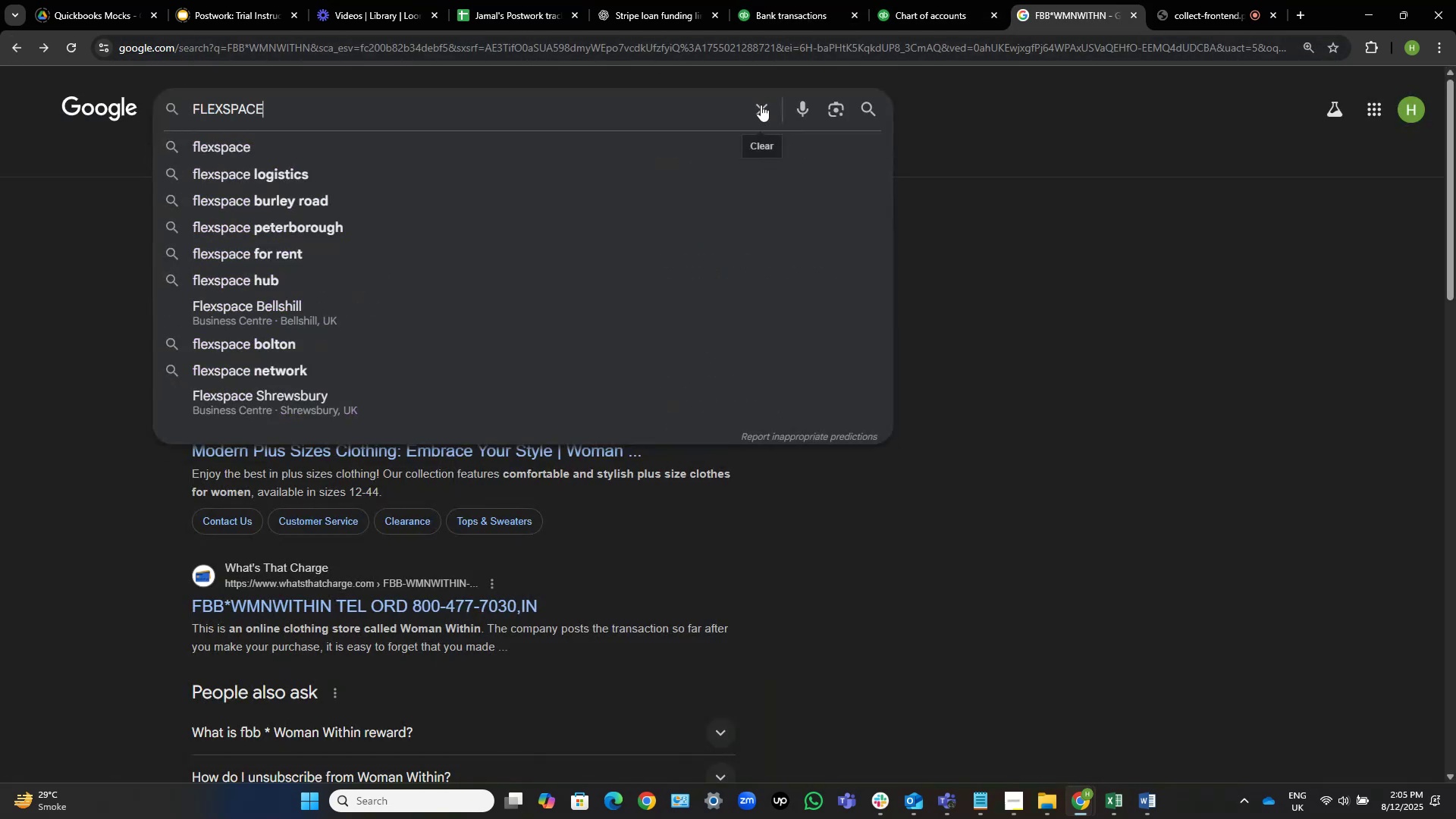 
key(NumpadEnter)
 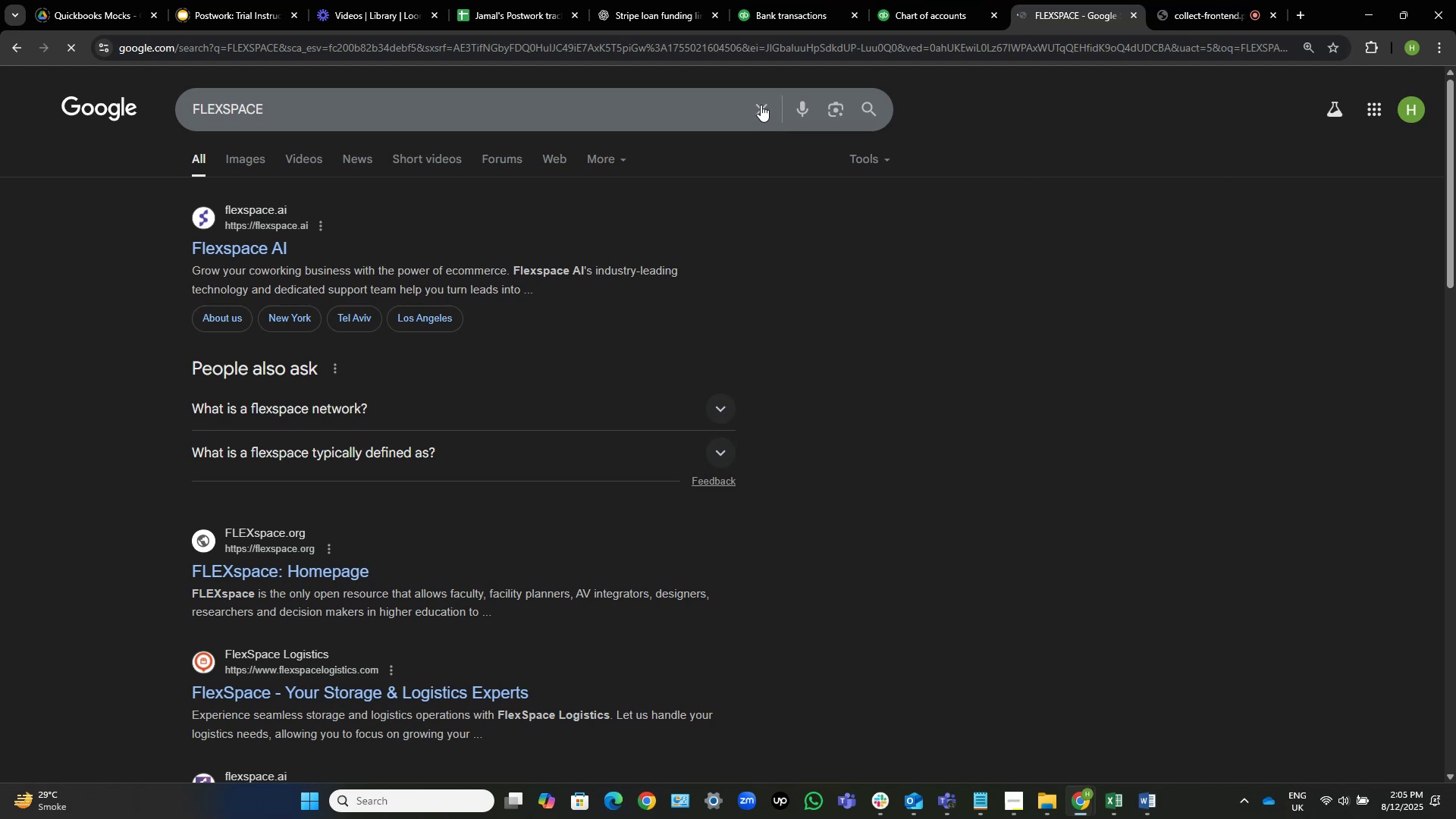 
wait(5.54)
 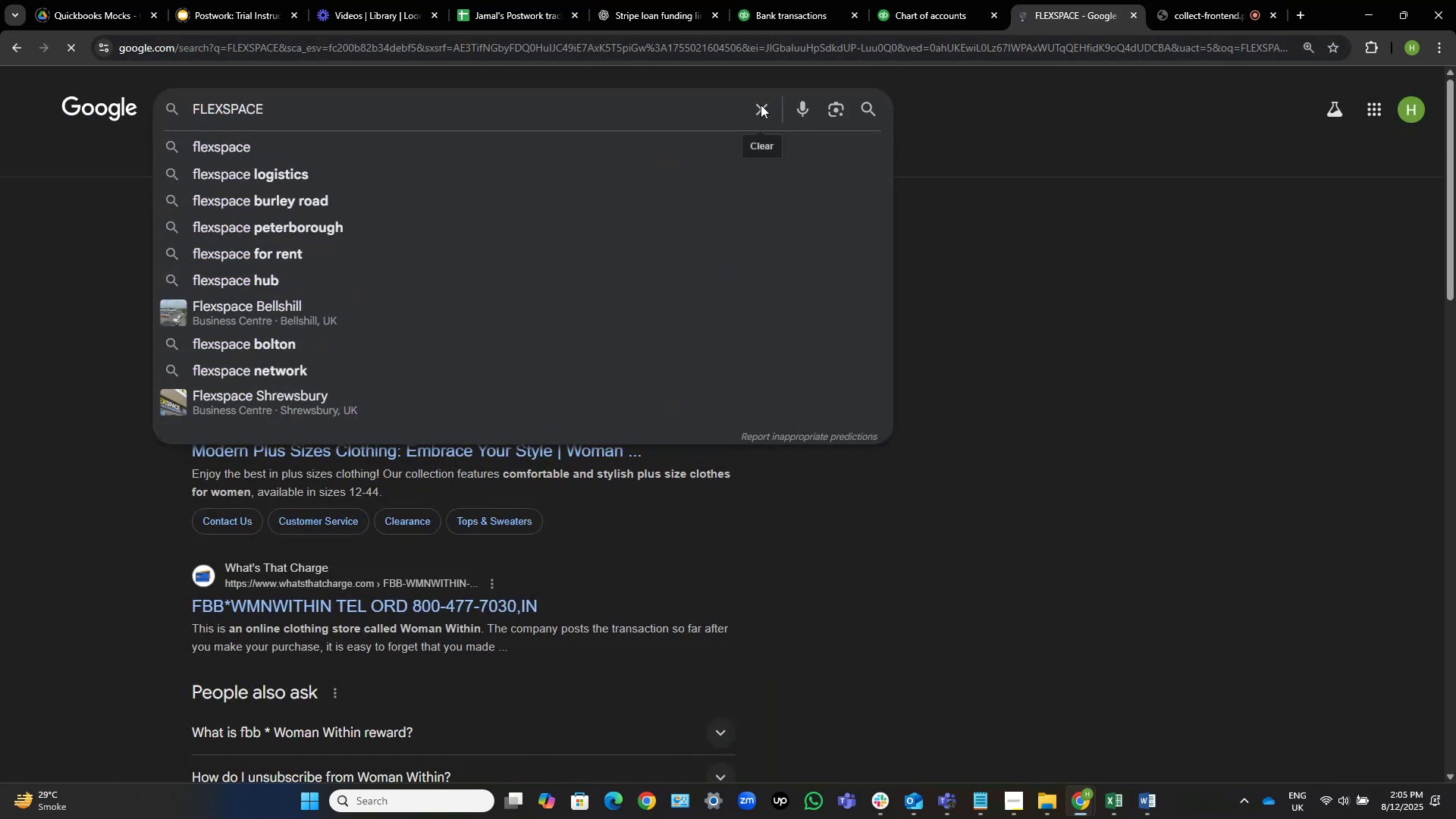 
left_click([1207, 0])
 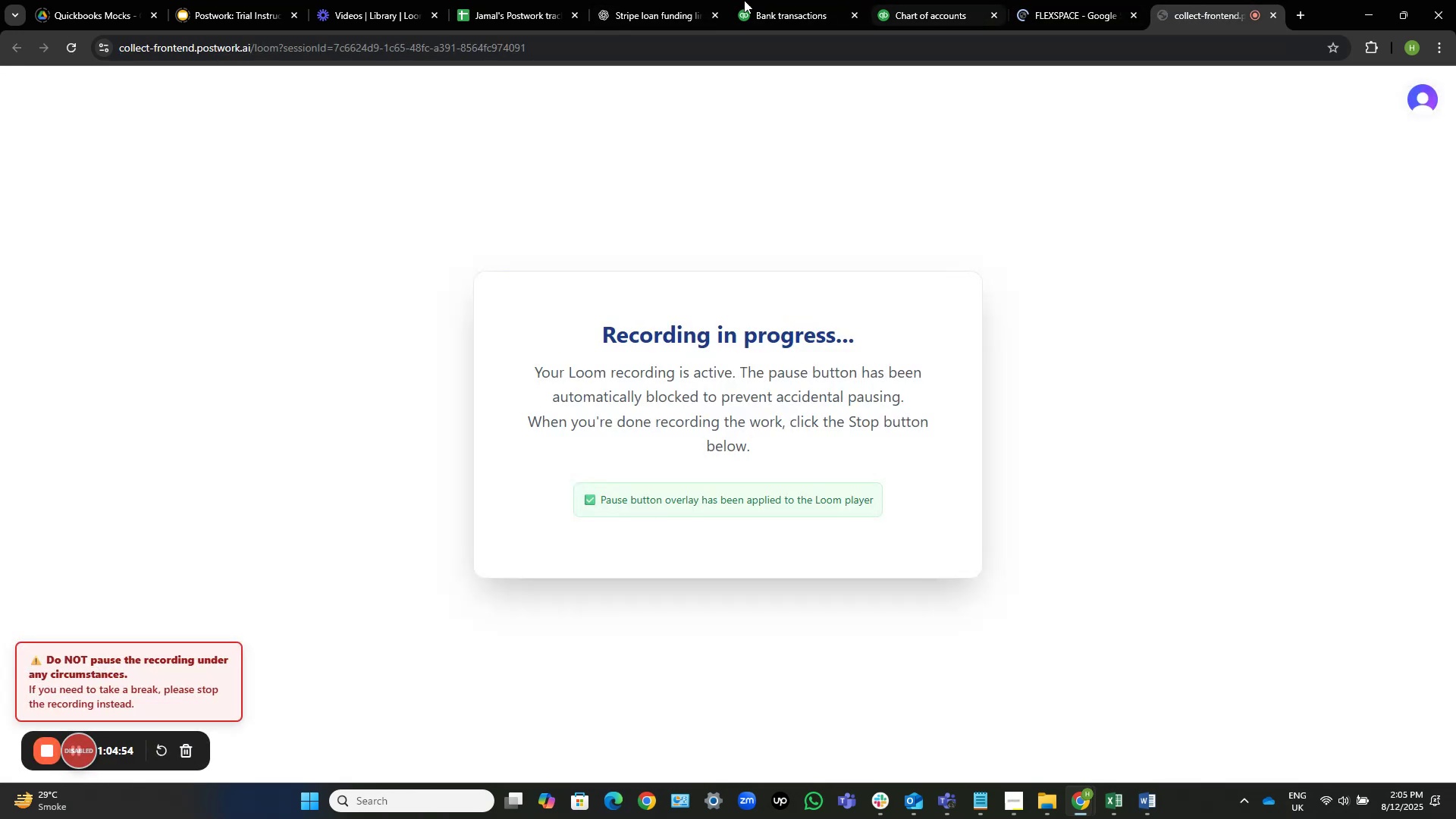 
left_click([665, 0])
 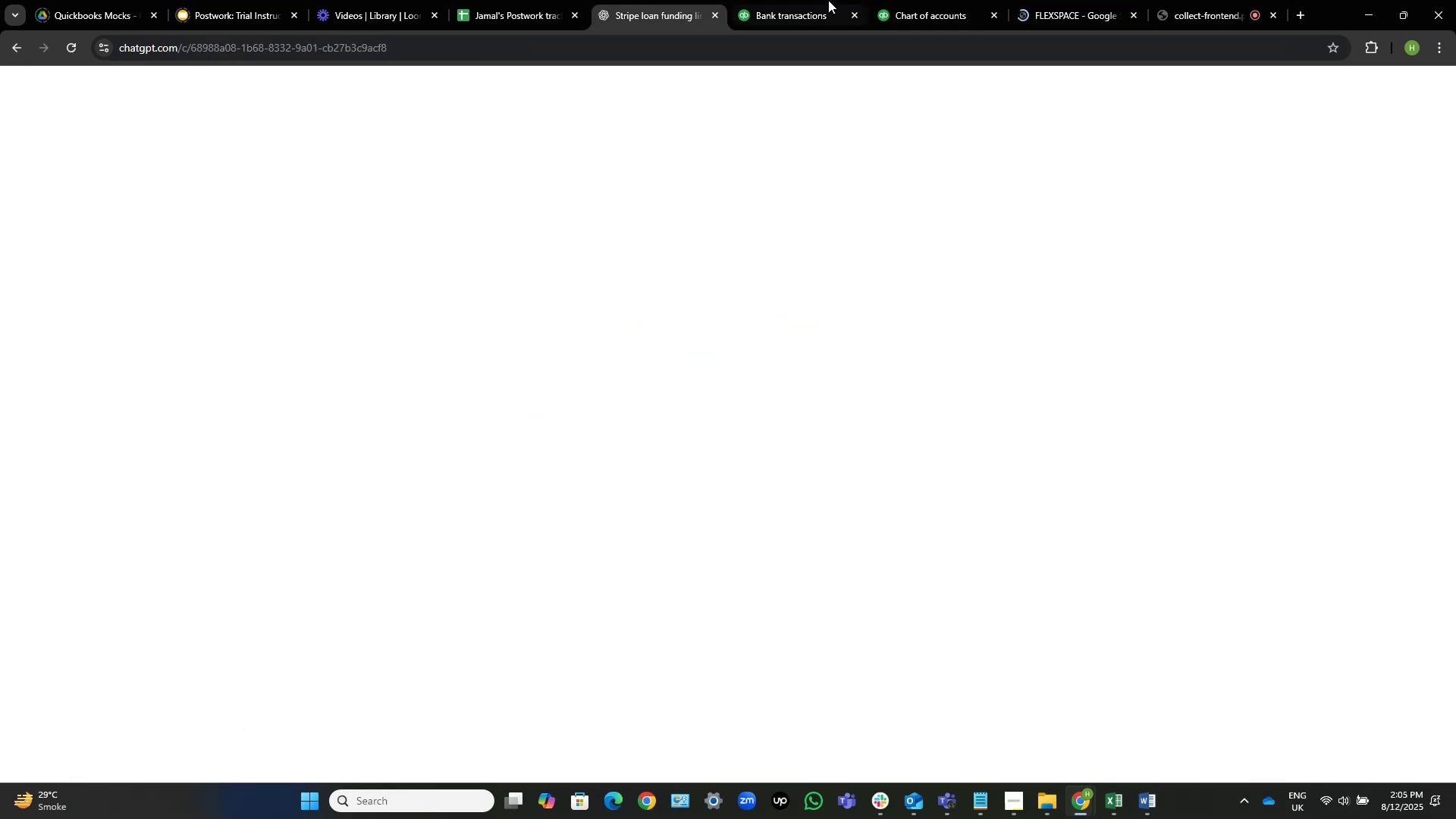 
mouse_move([790, -3])
 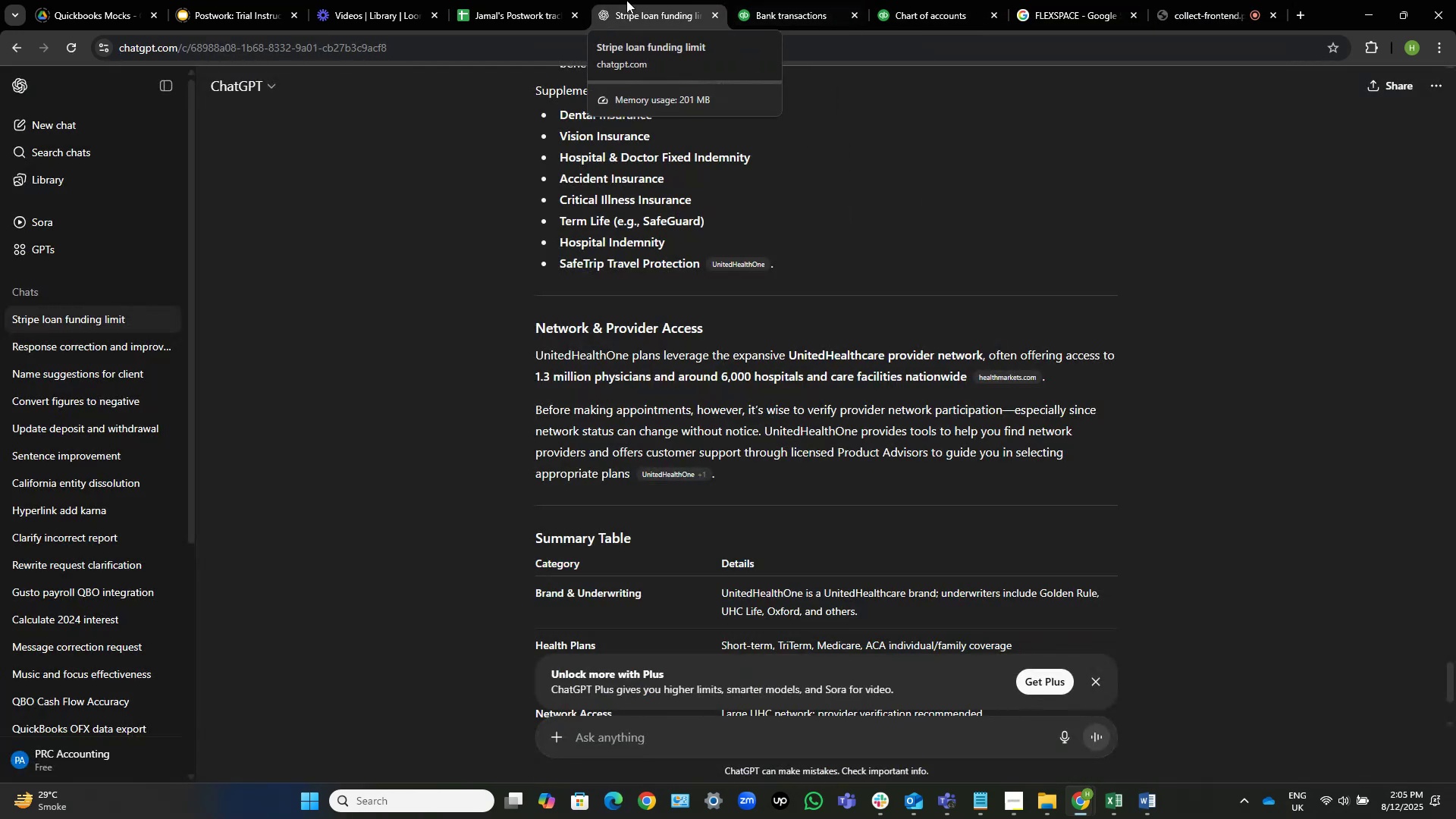 
mouse_move([525, -3])
 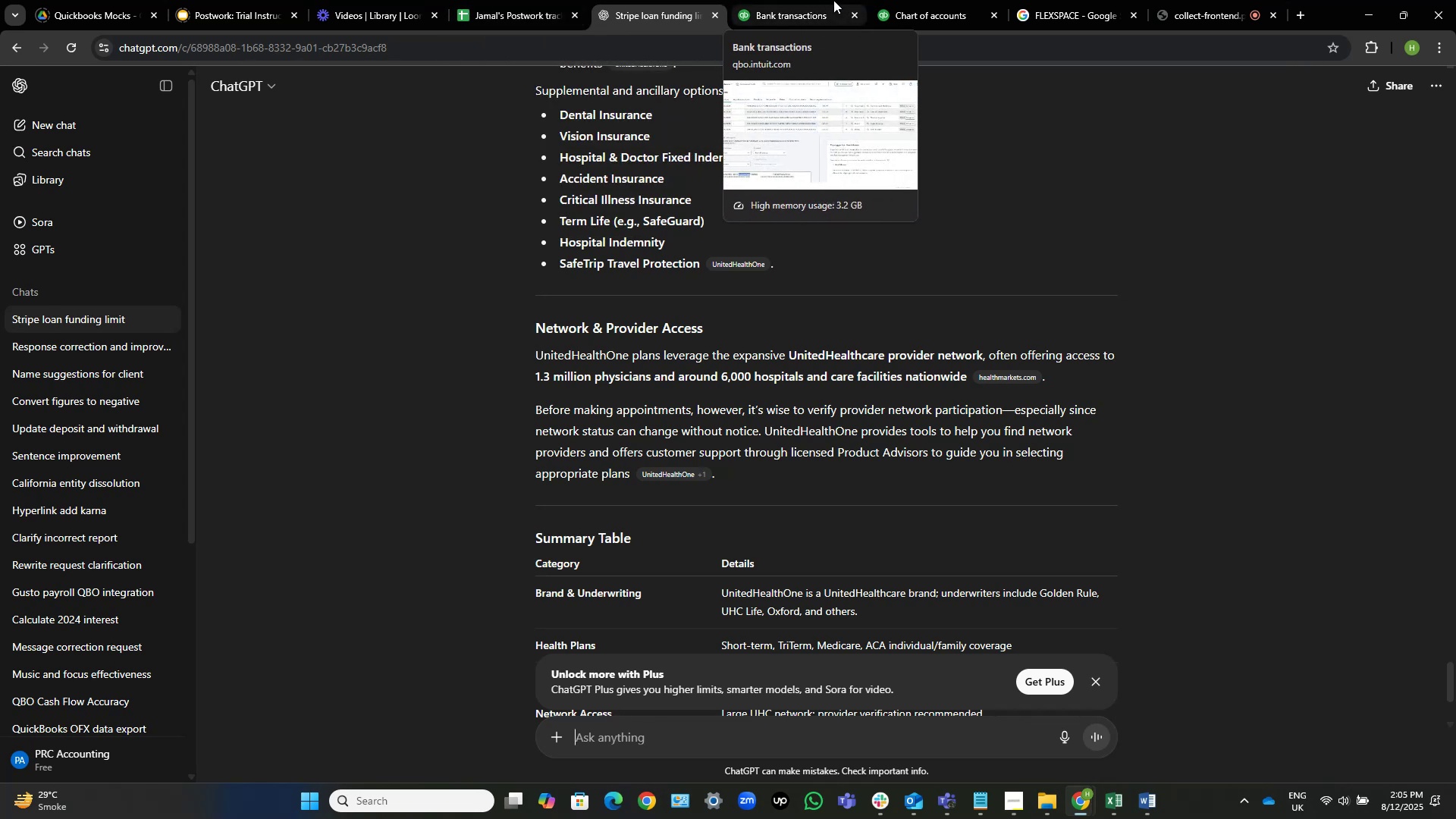 
left_click([832, 0])
 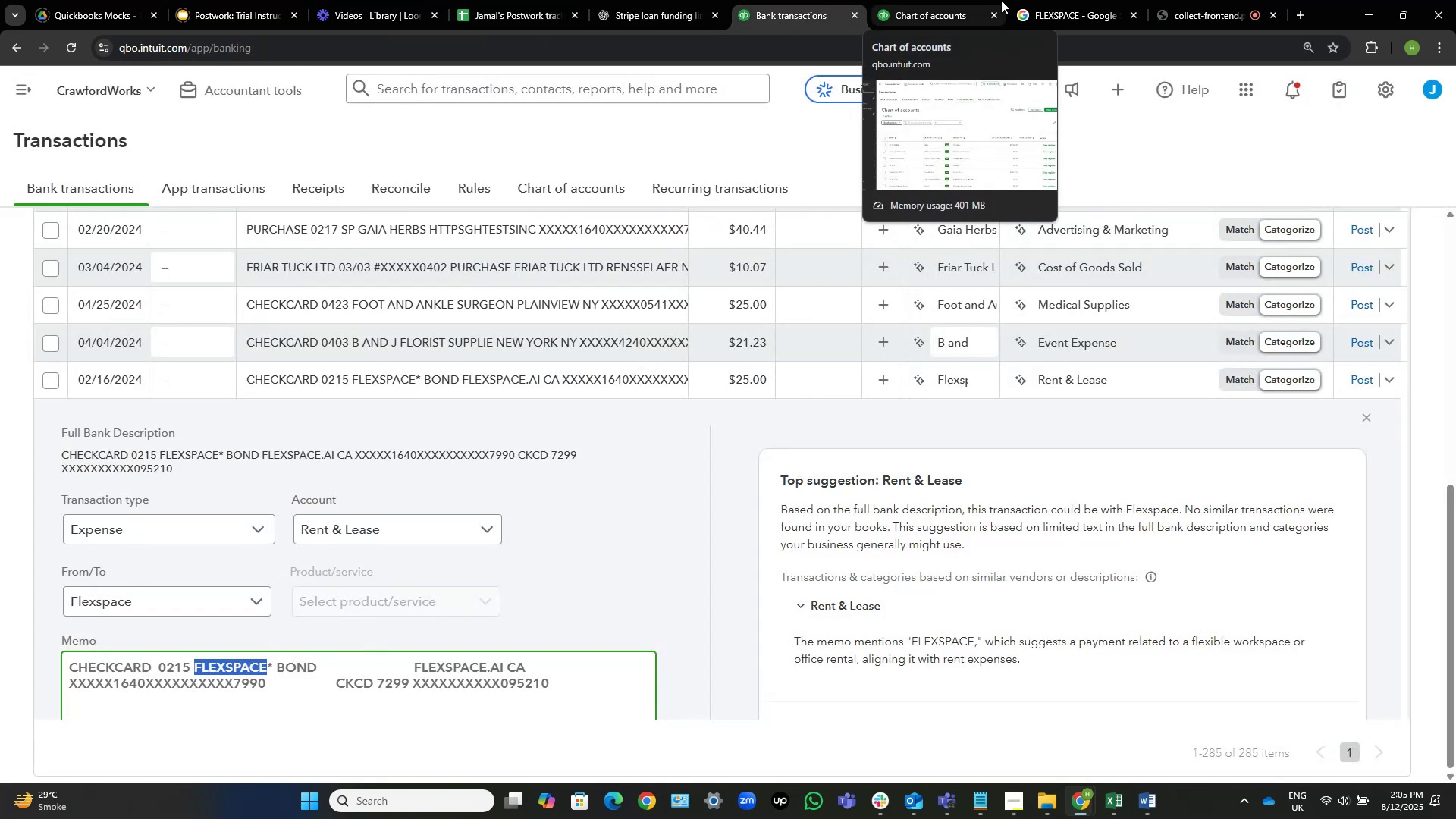 
left_click([1038, 0])
 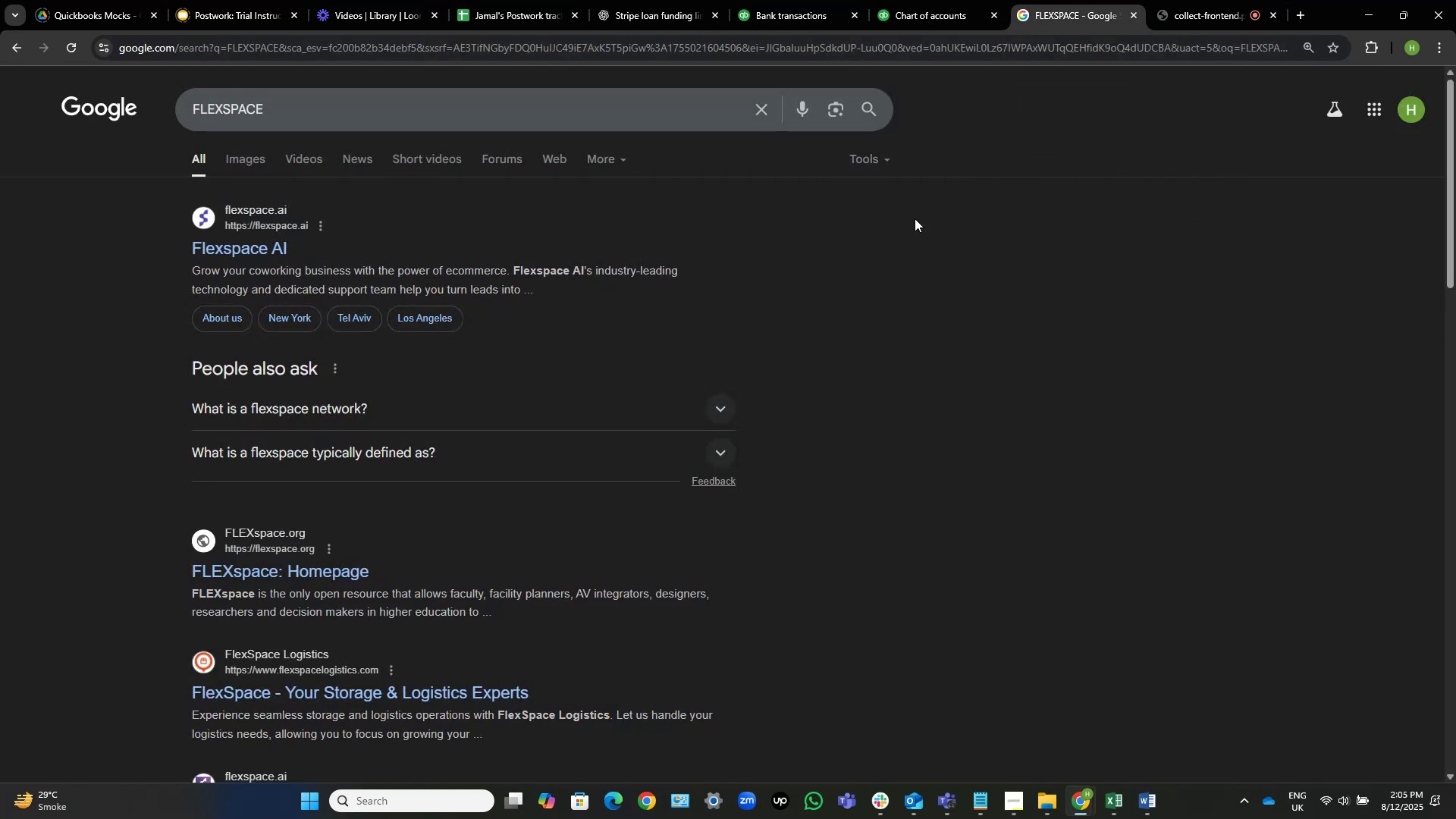 
wait(6.54)
 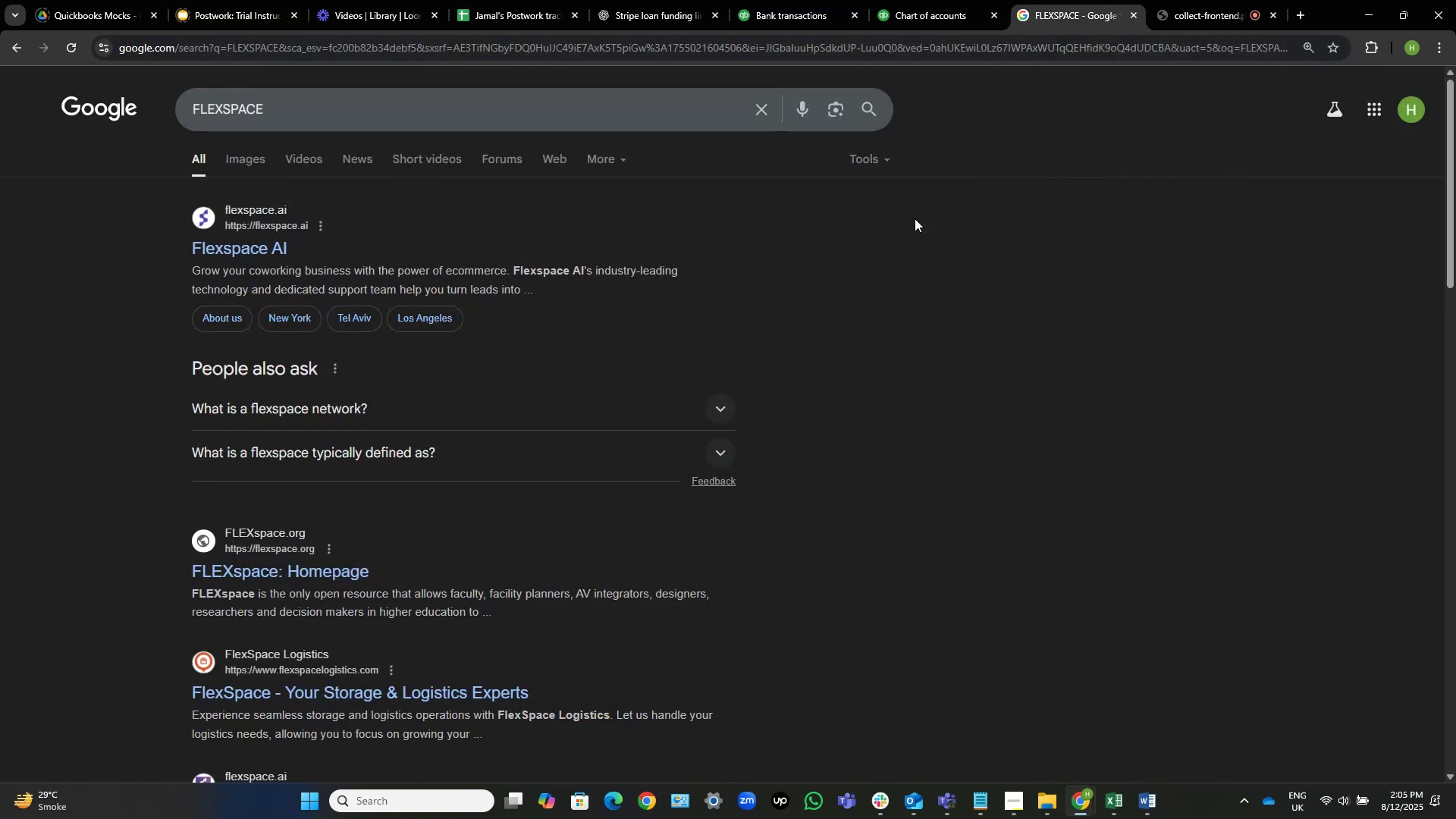 
left_click([277, 249])
 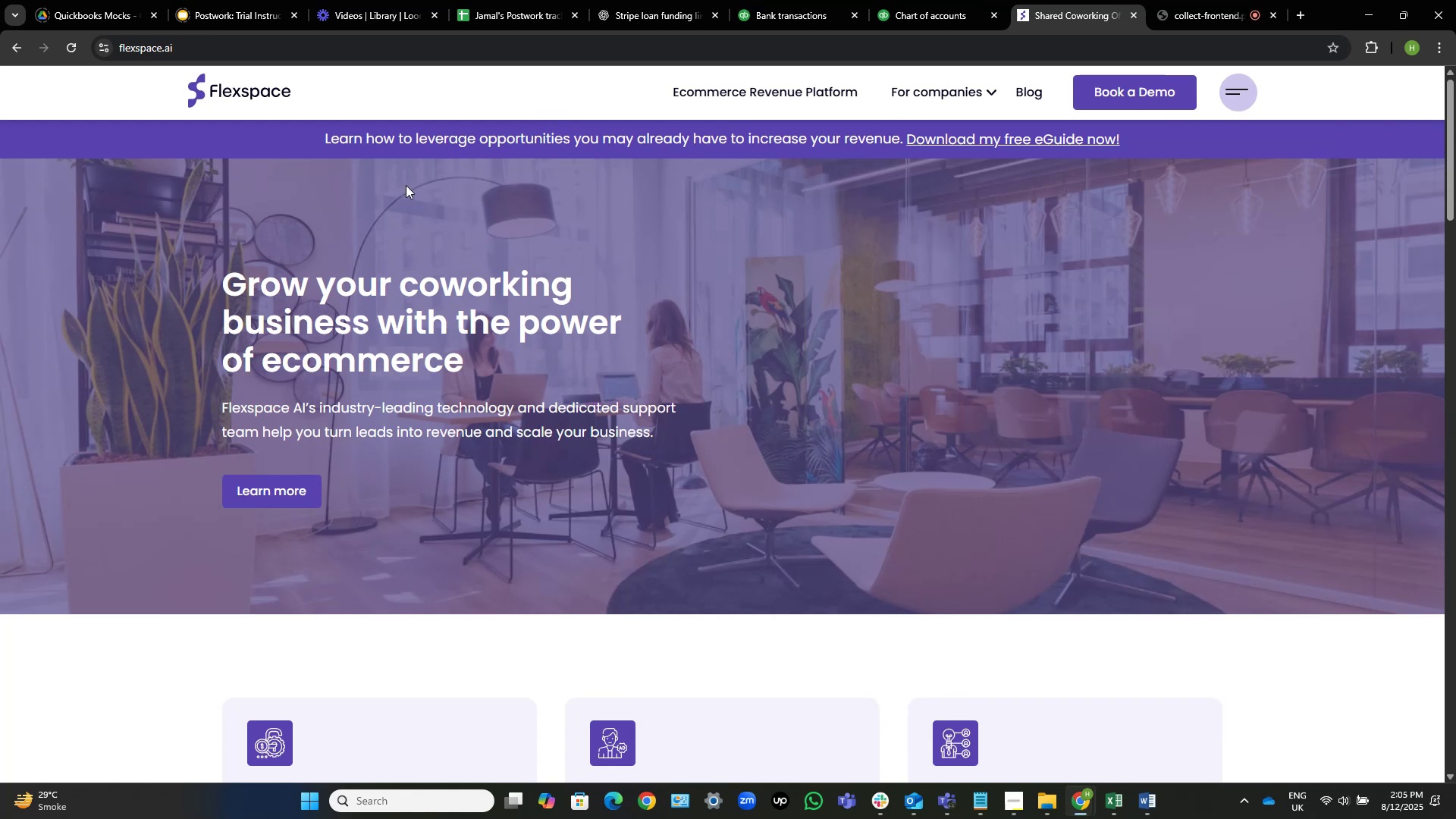 
wait(30.98)
 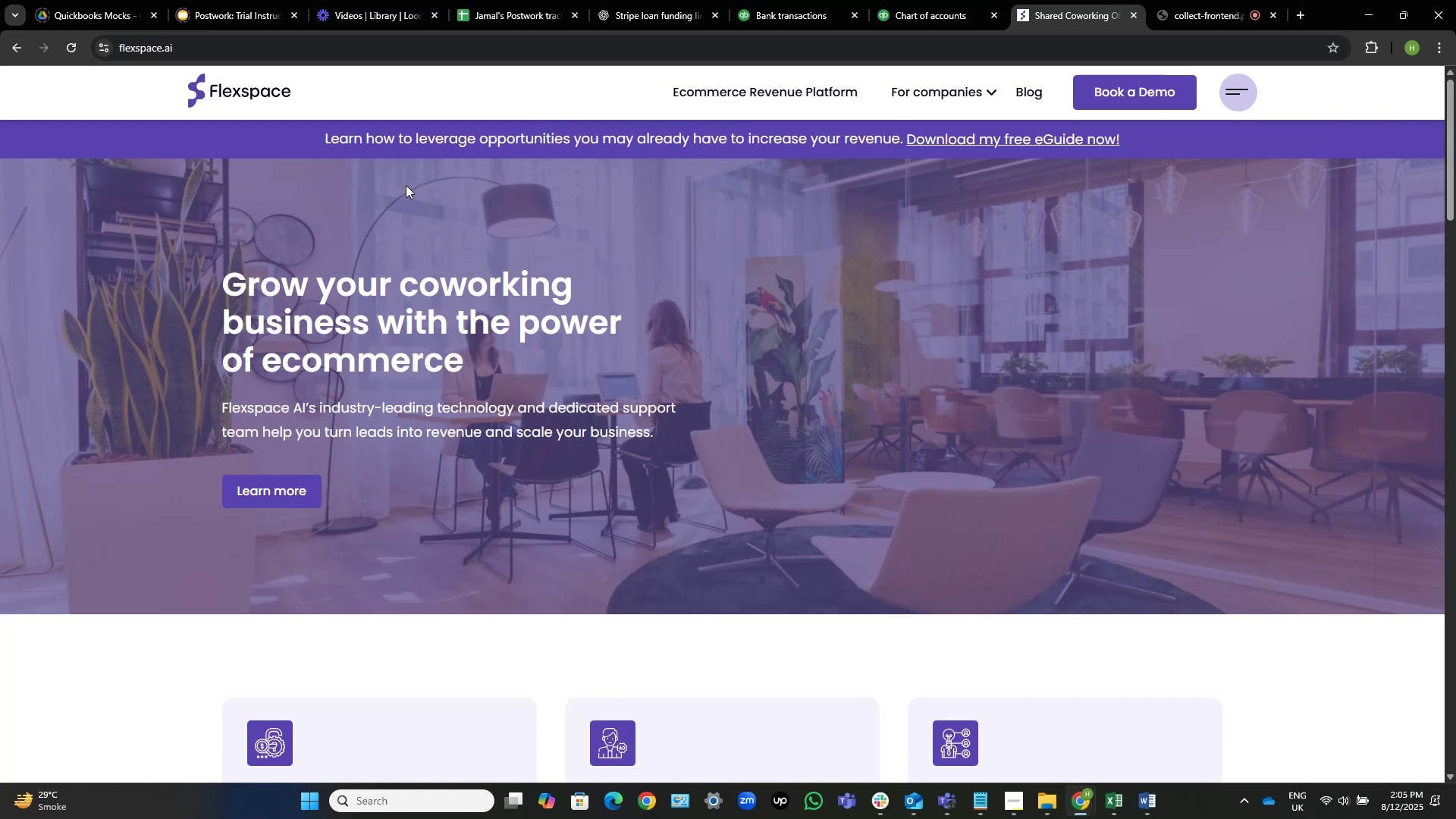 
scroll: coordinate [530, 255], scroll_direction: down, amount: 4.0
 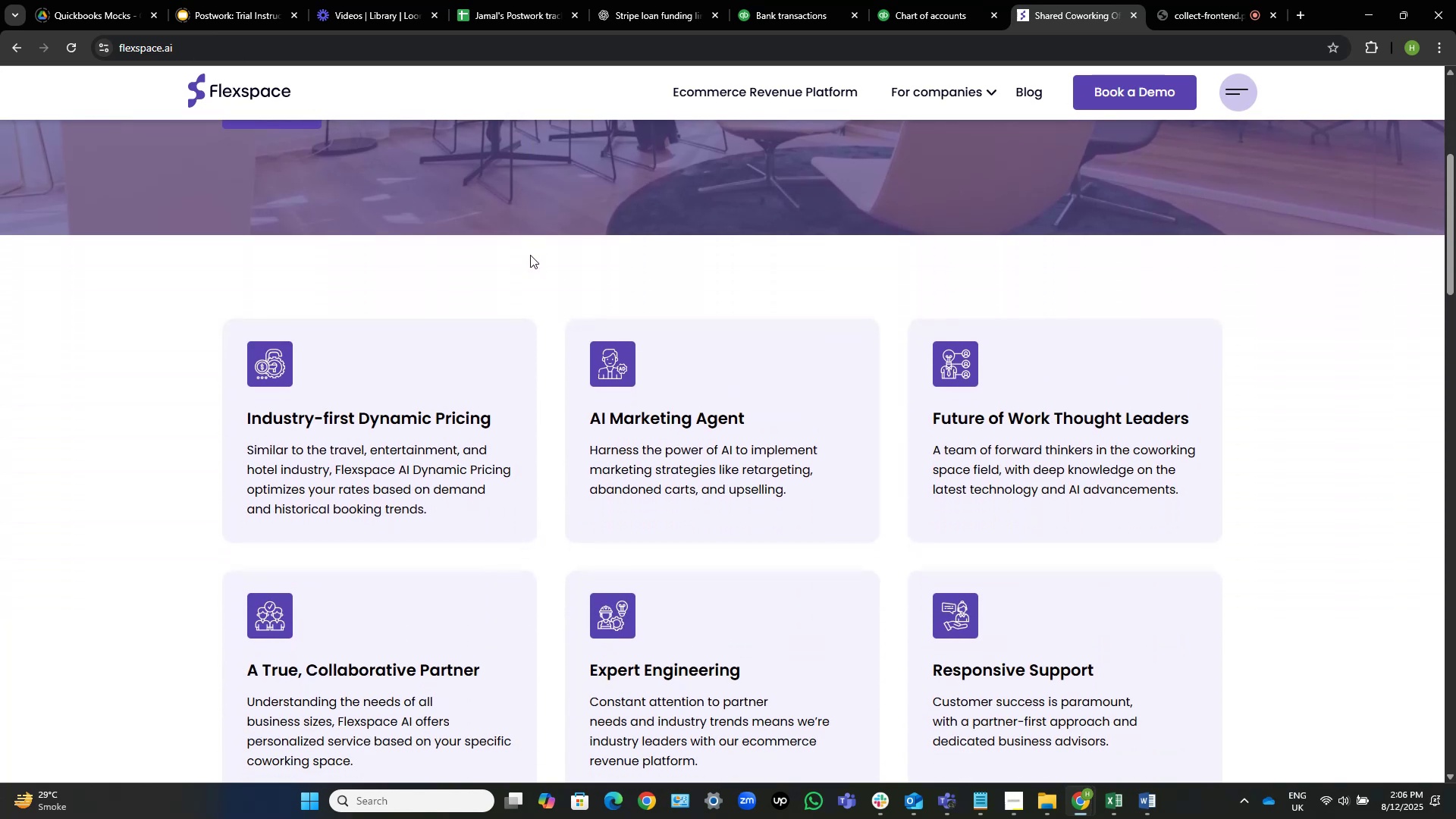 
scroll: coordinate [566, 206], scroll_direction: up, amount: 2.0
 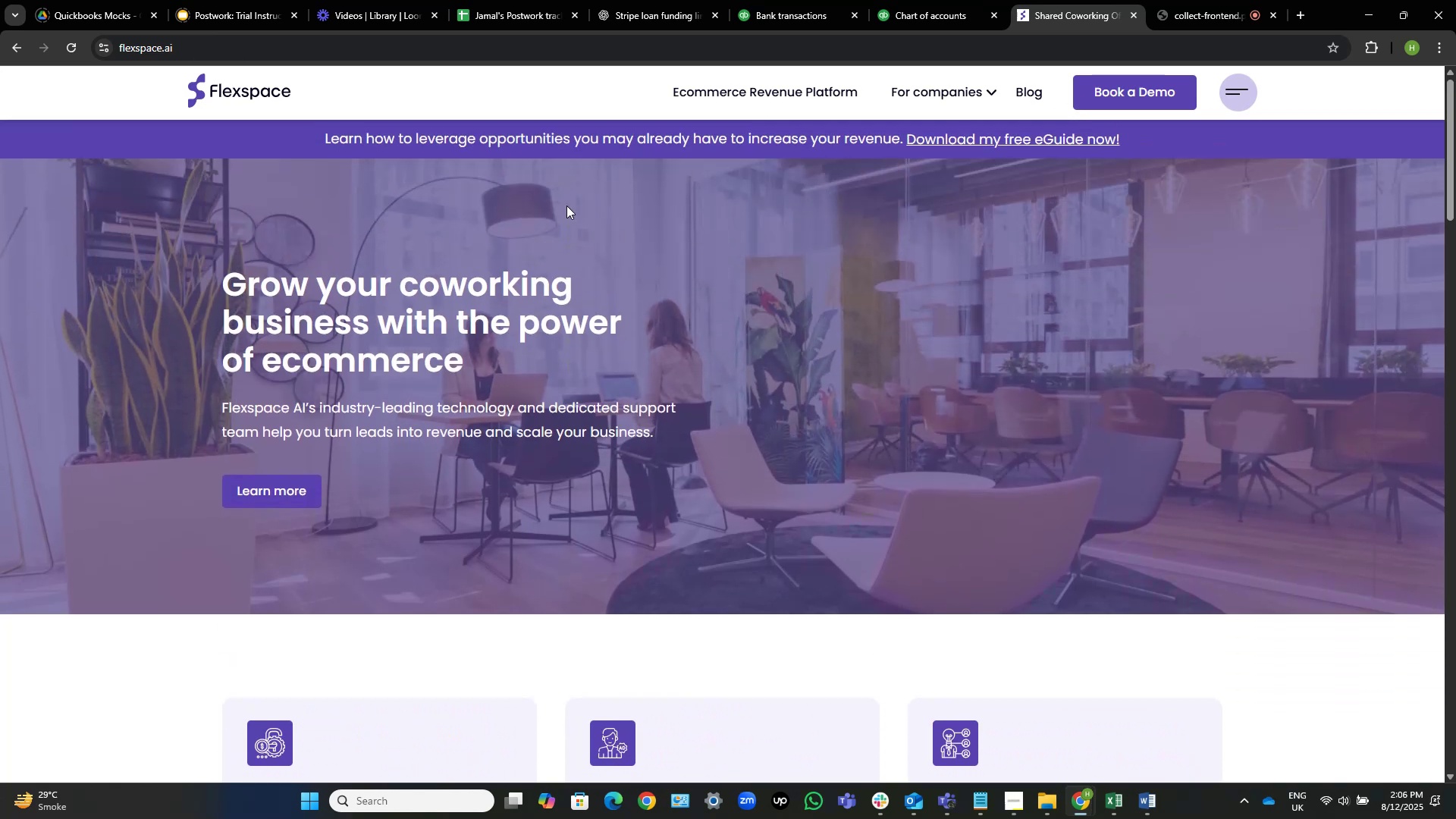 
scroll: coordinate [566, 206], scroll_direction: down, amount: 14.0
 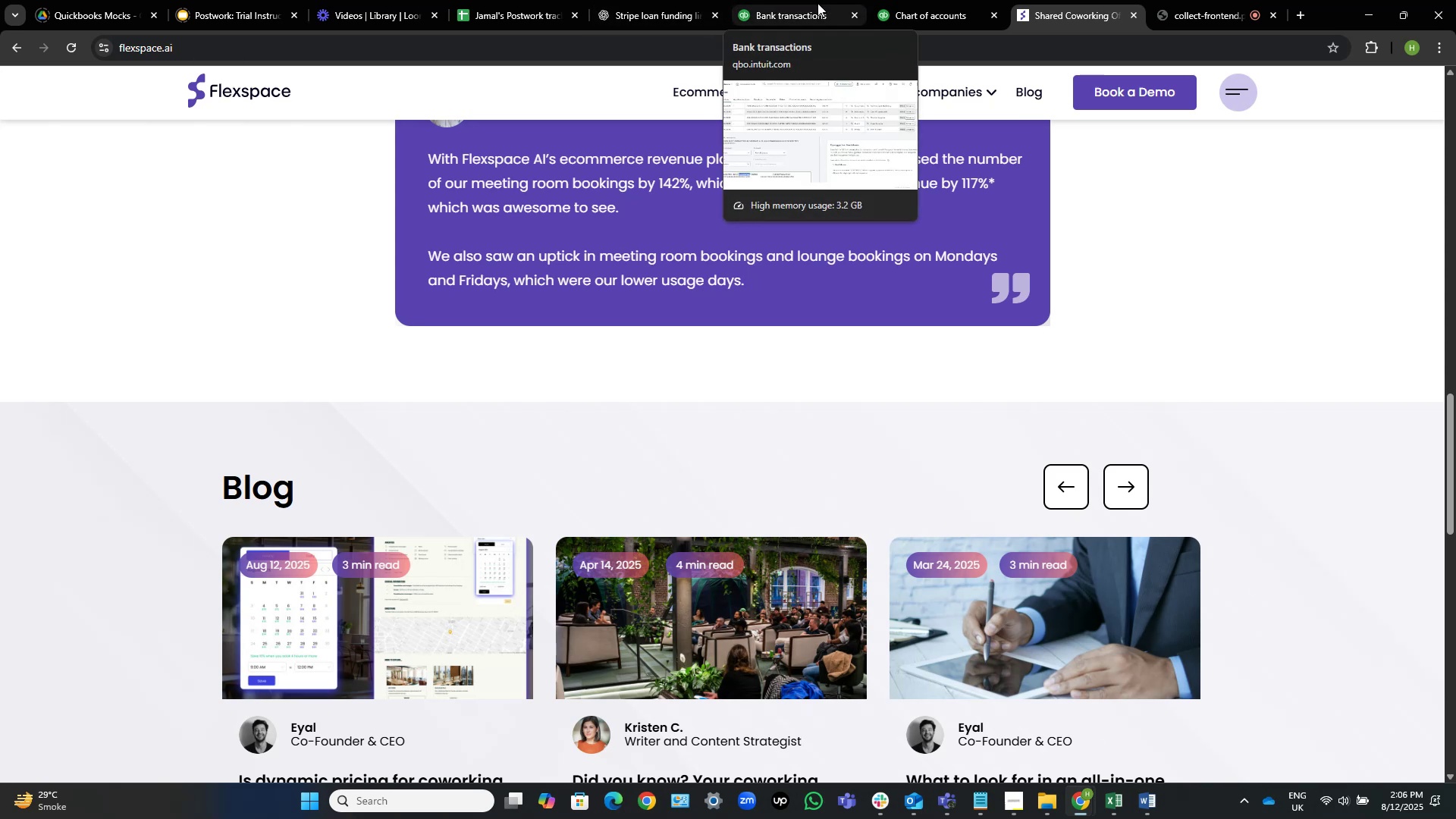 
wait(5.35)
 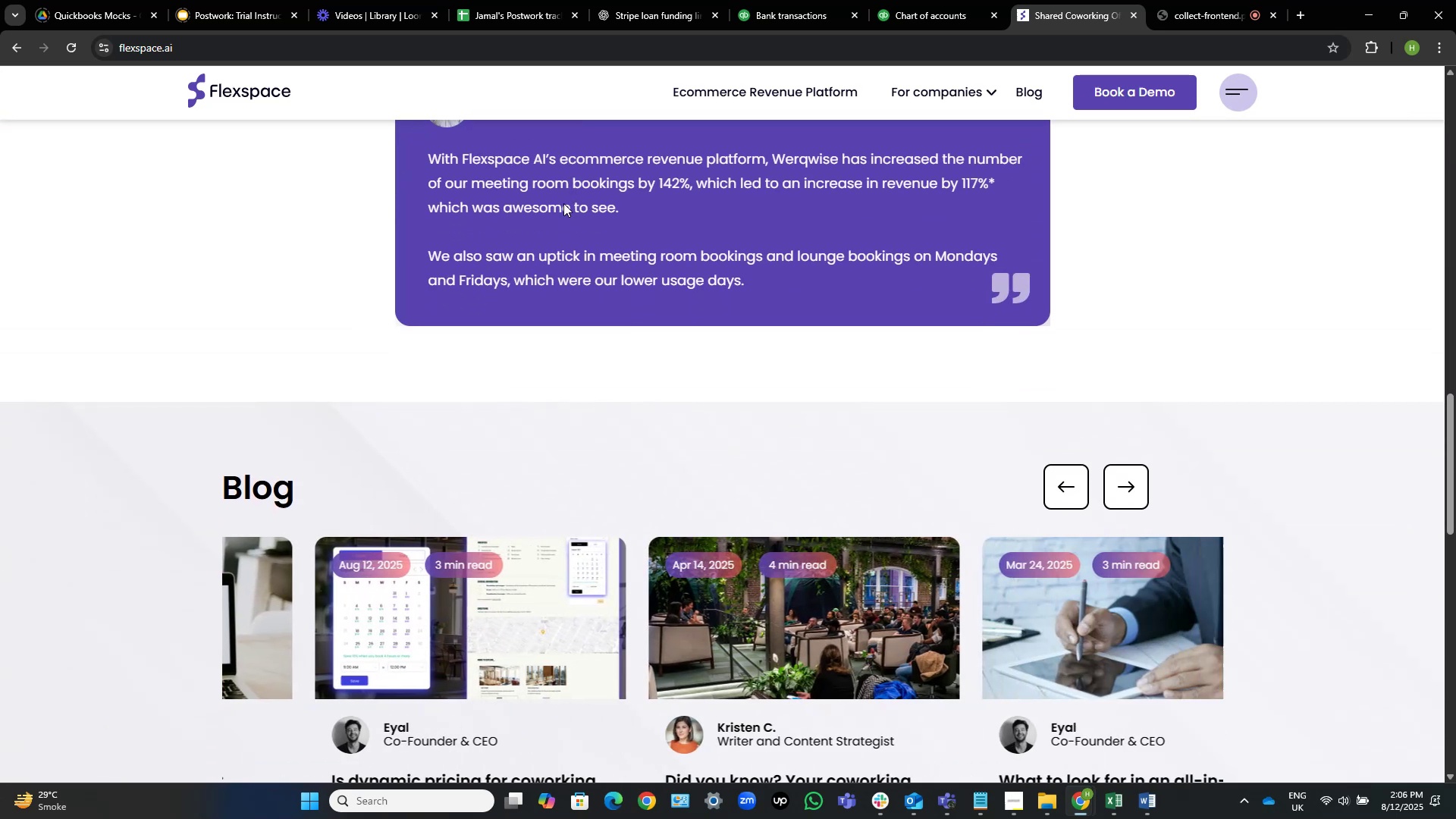 
left_click([17, 45])
 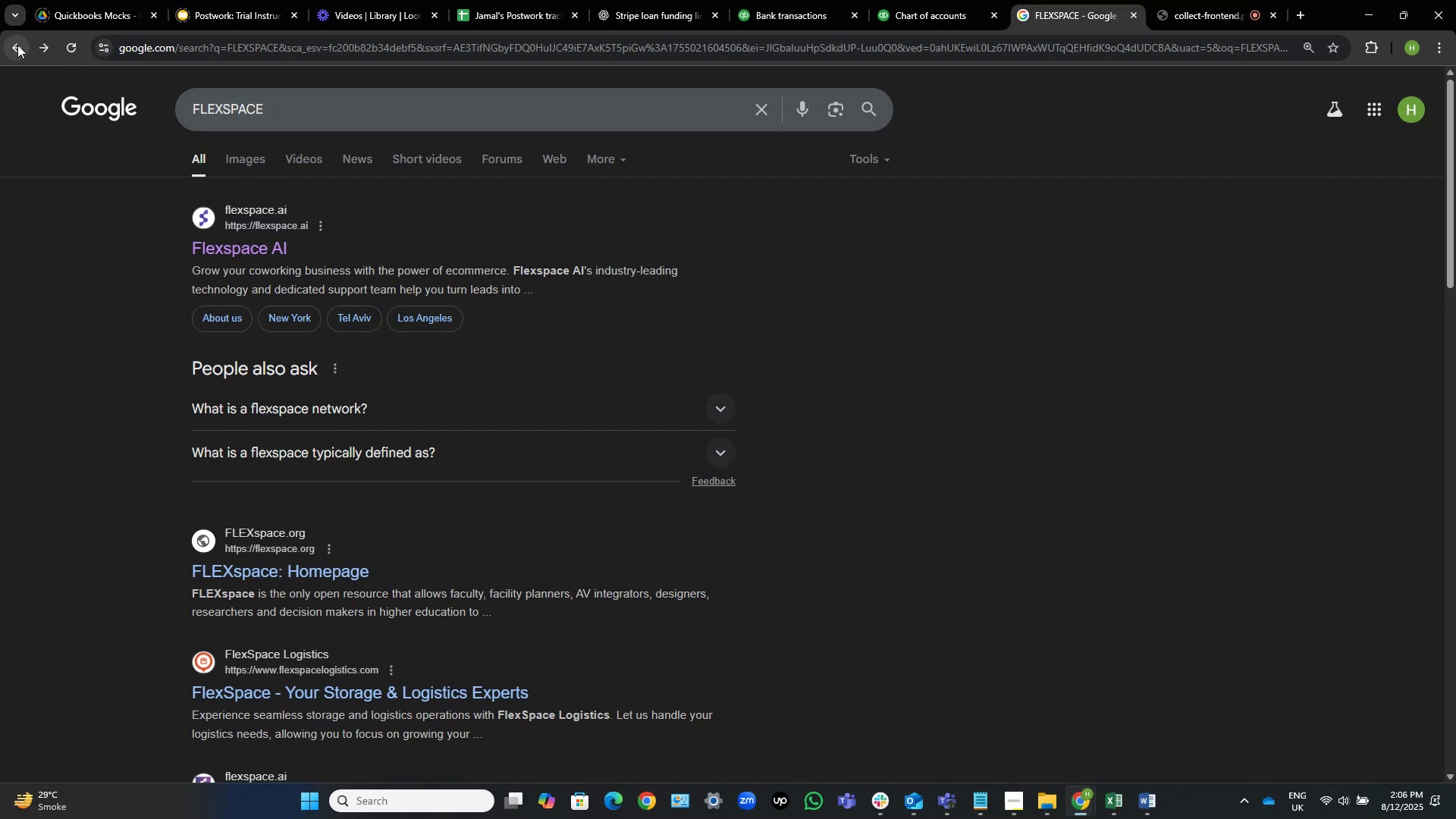 
wait(15.63)
 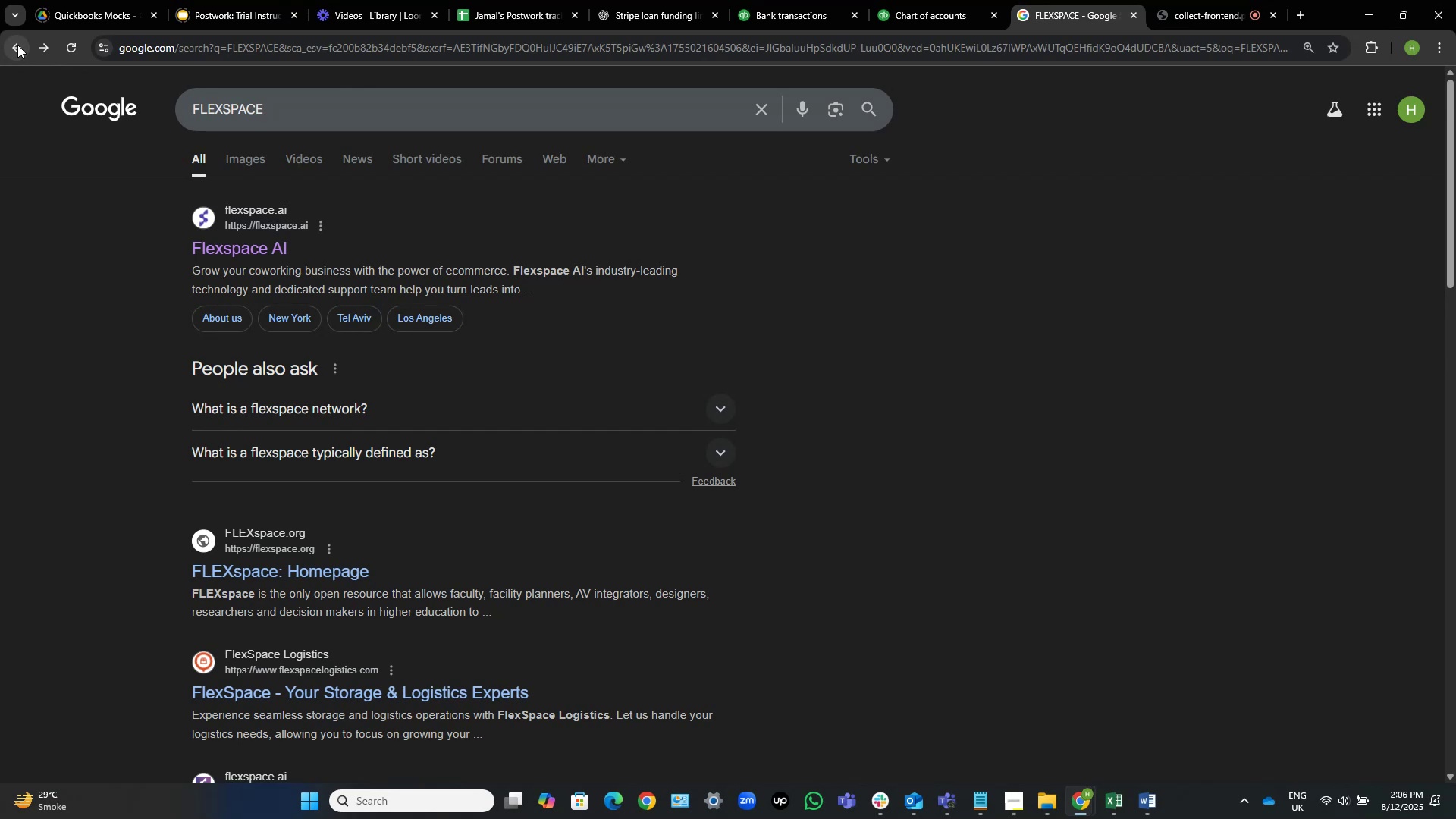 
left_click([783, 0])
 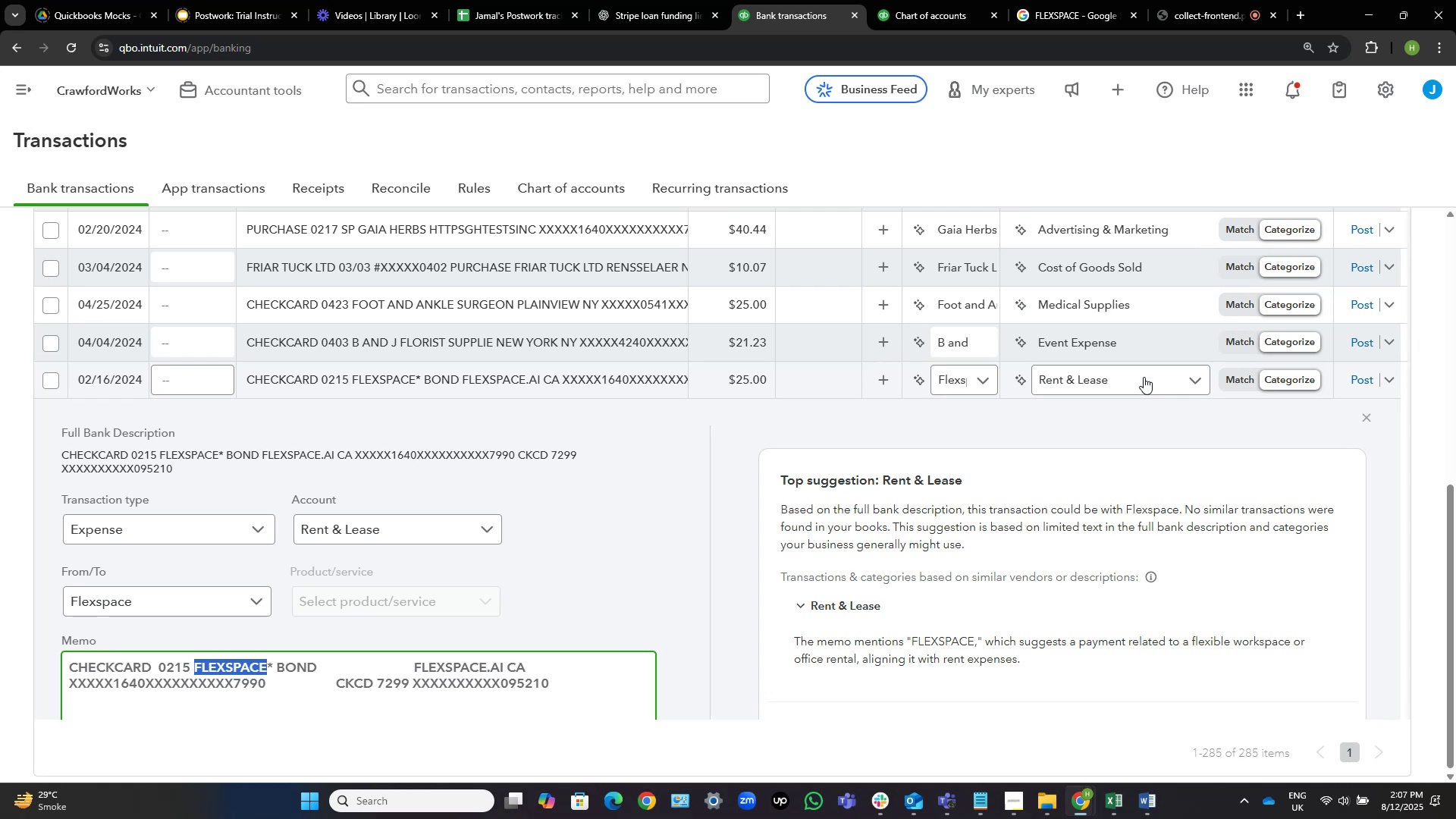 
wait(43.18)
 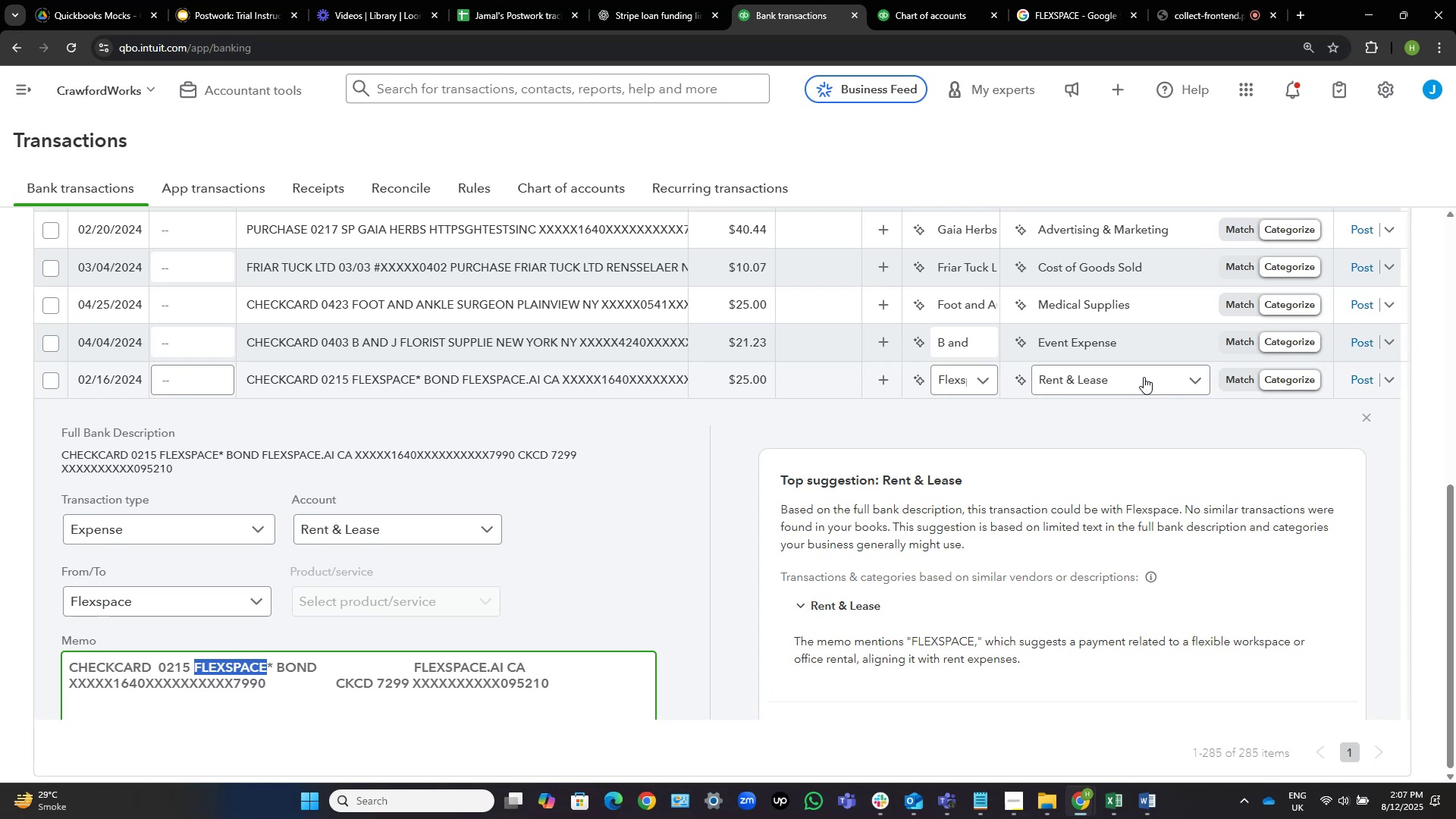 
left_click([1144, 377])
 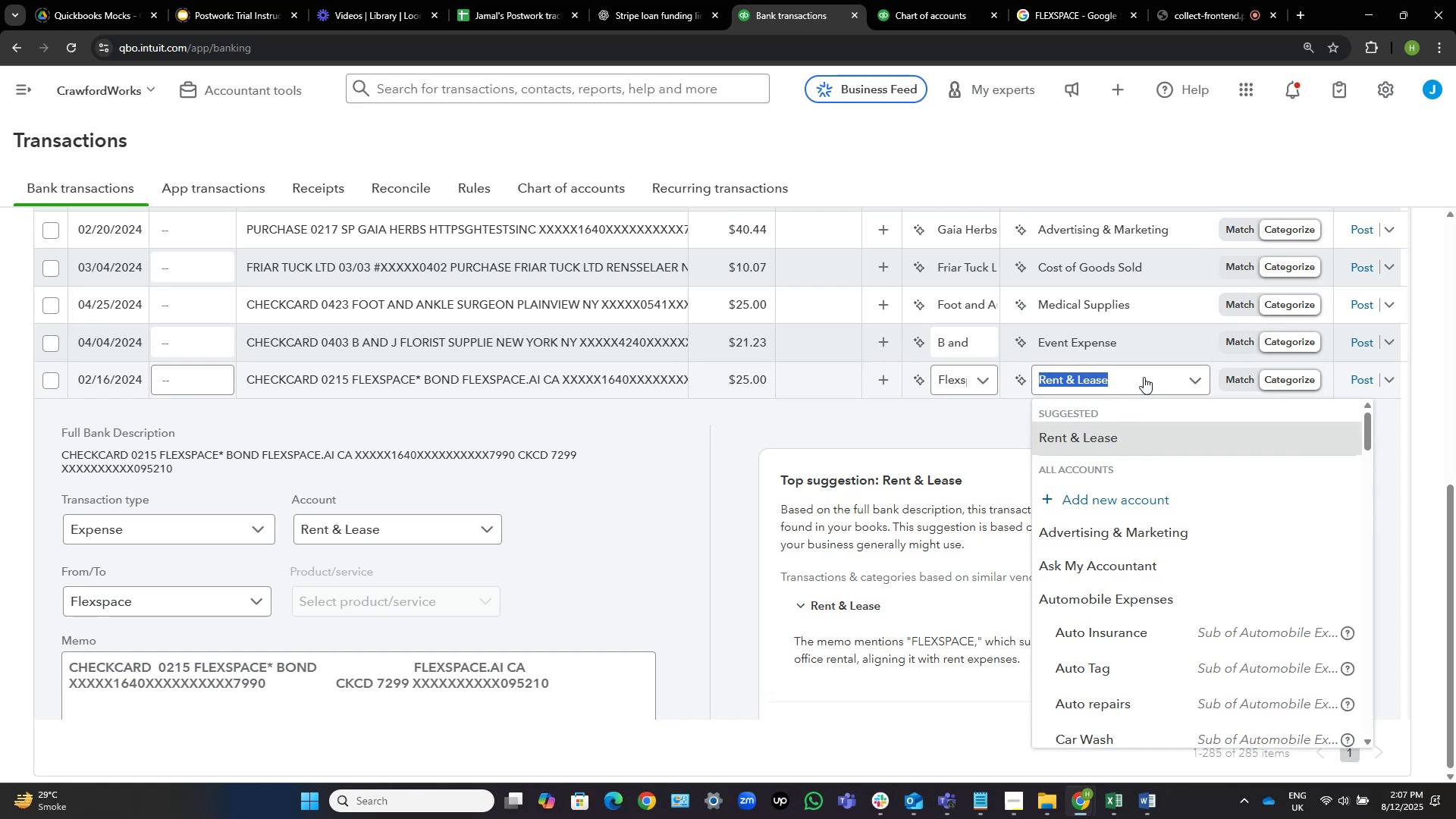 
wait(17.13)
 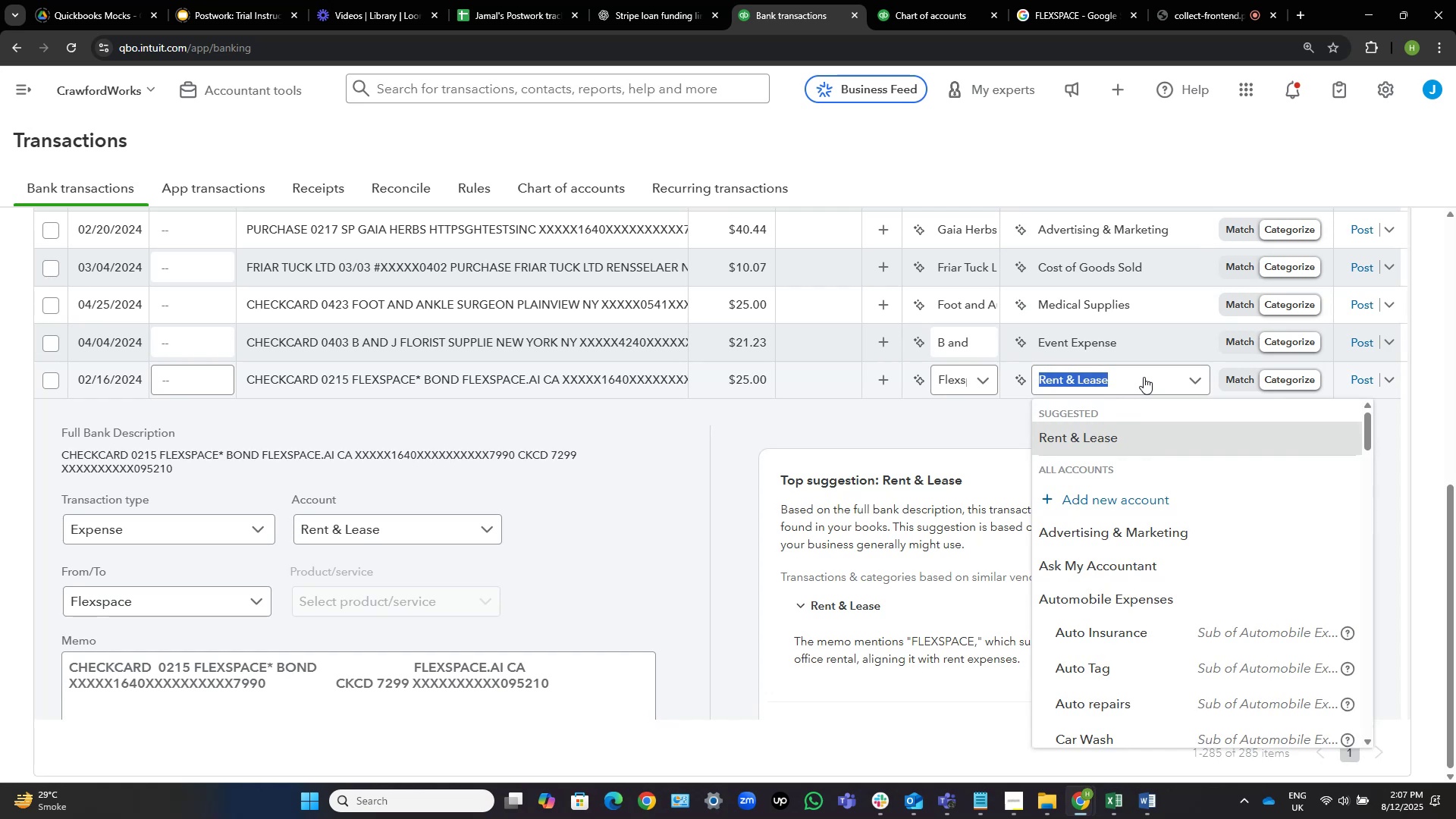 
type(softwar)
 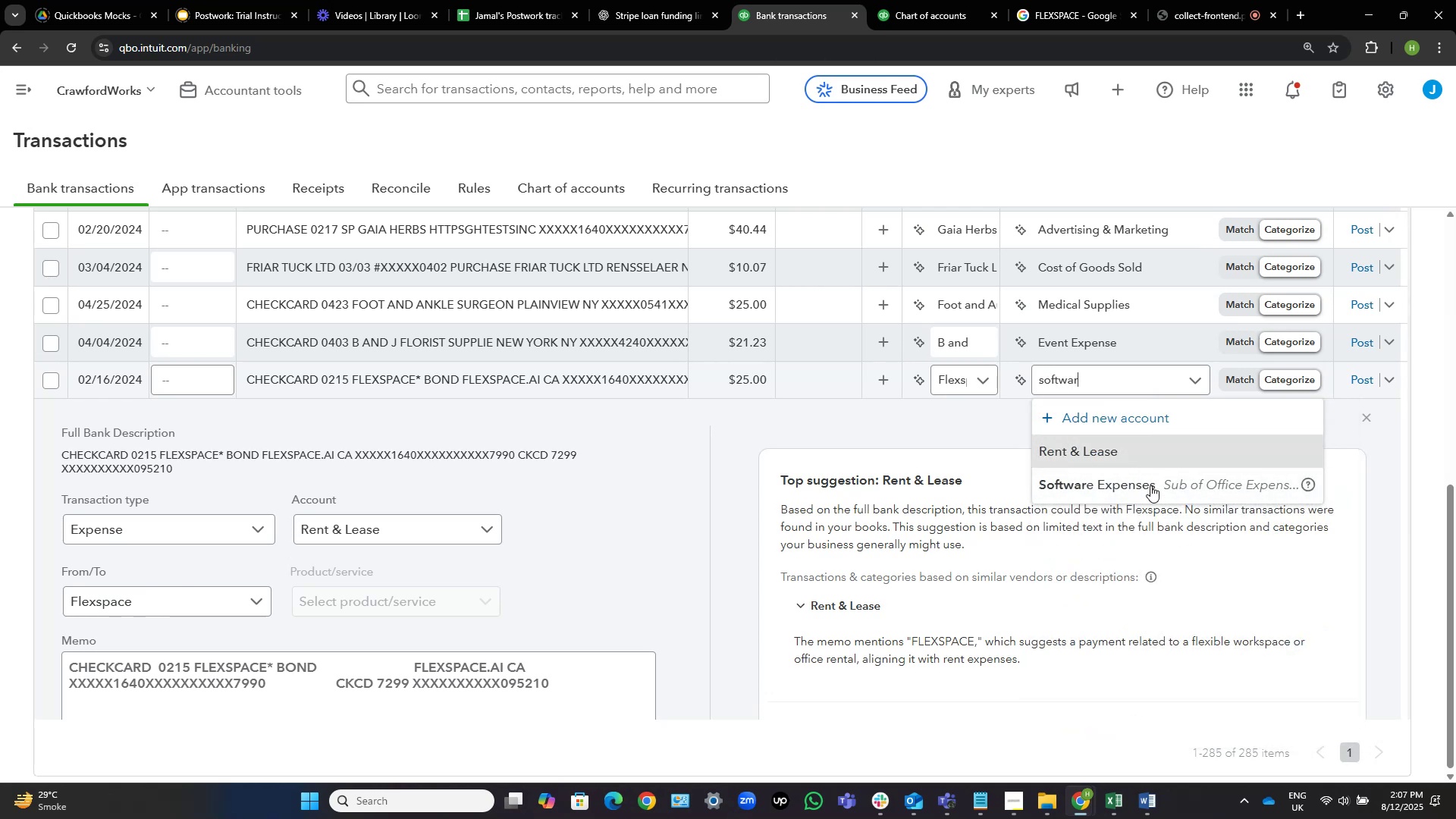 
left_click([1150, 488])
 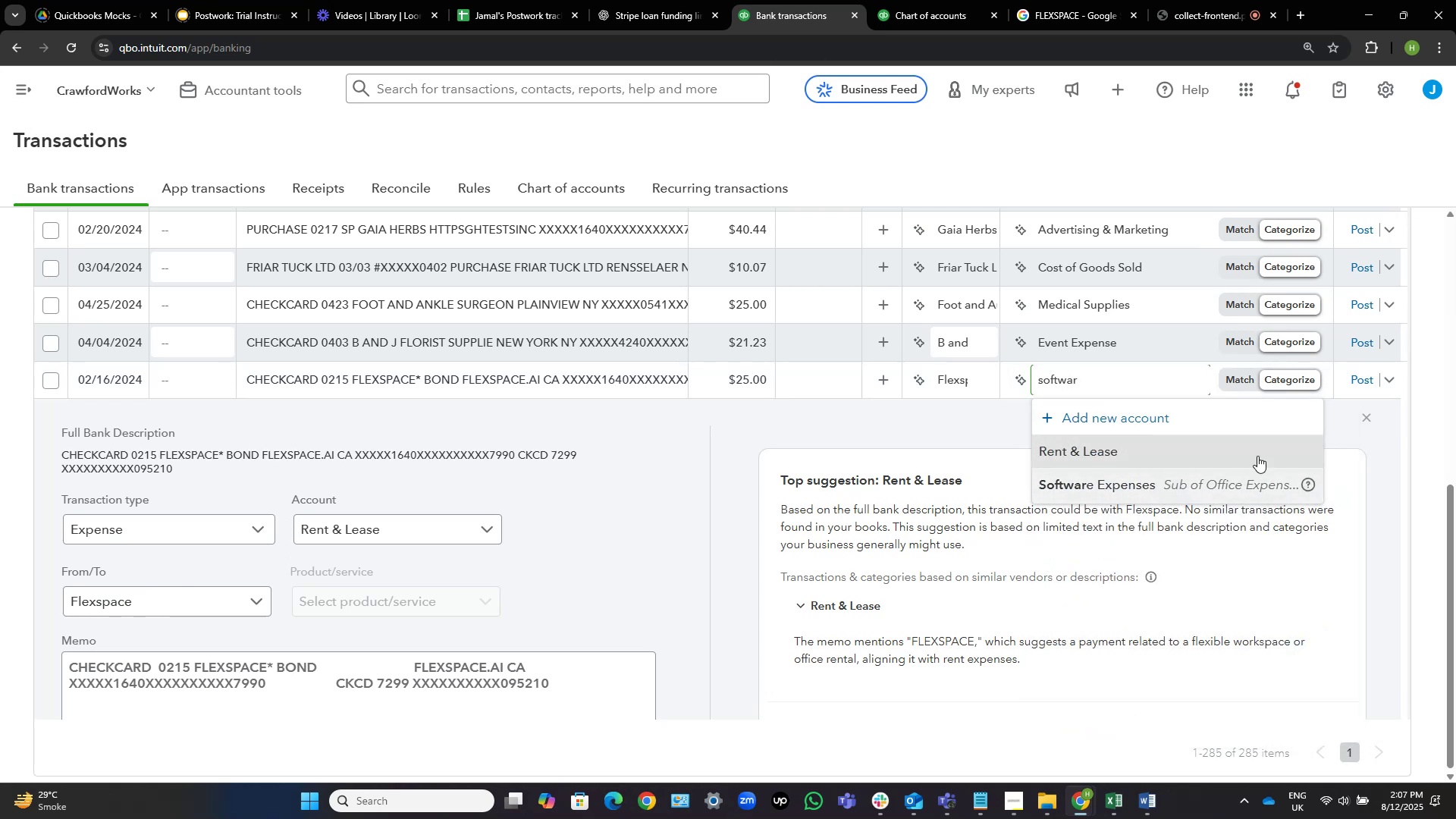 
mouse_move([1342, 420])
 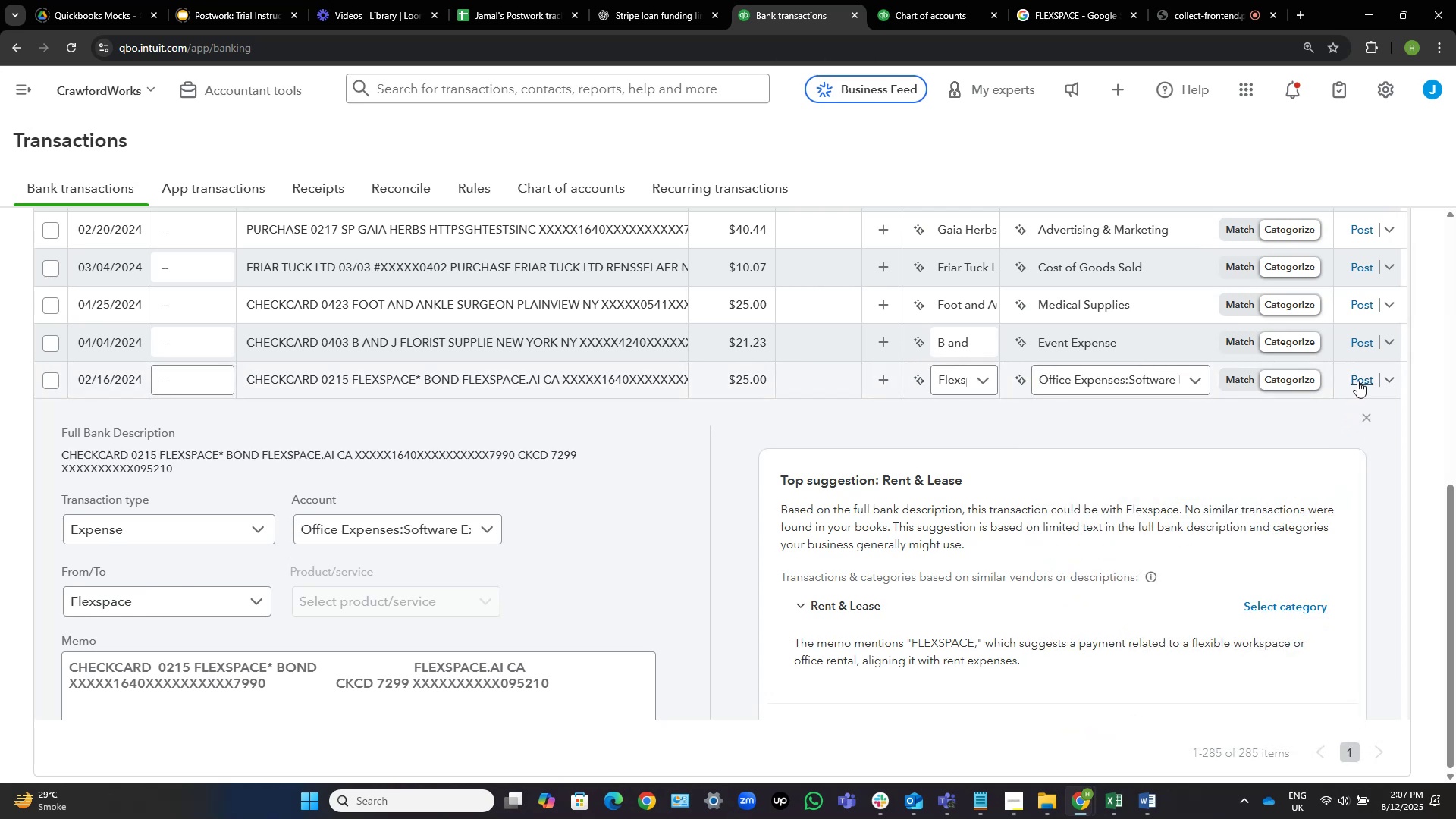 
left_click([1360, 380])
 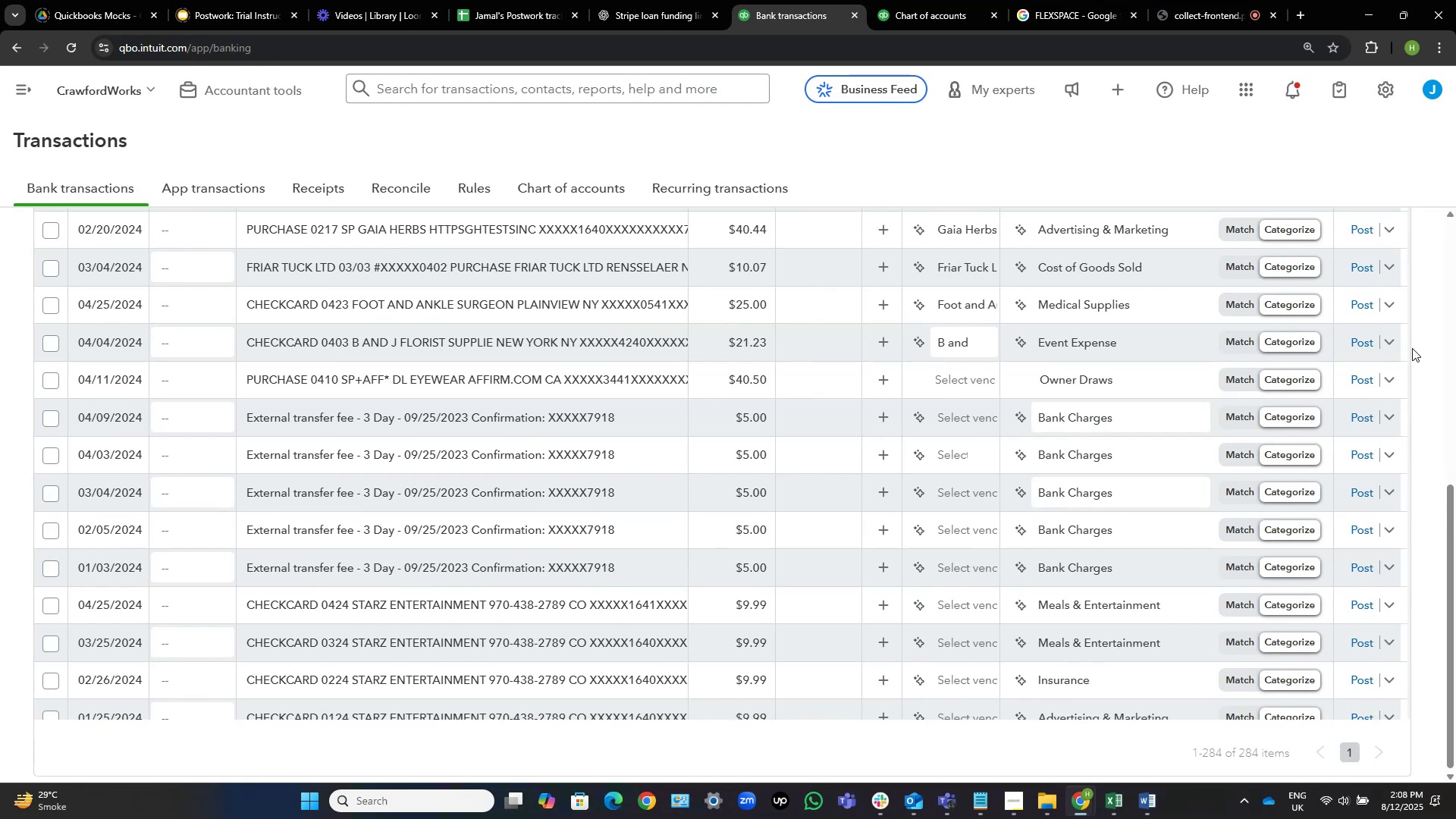 
wait(20.38)
 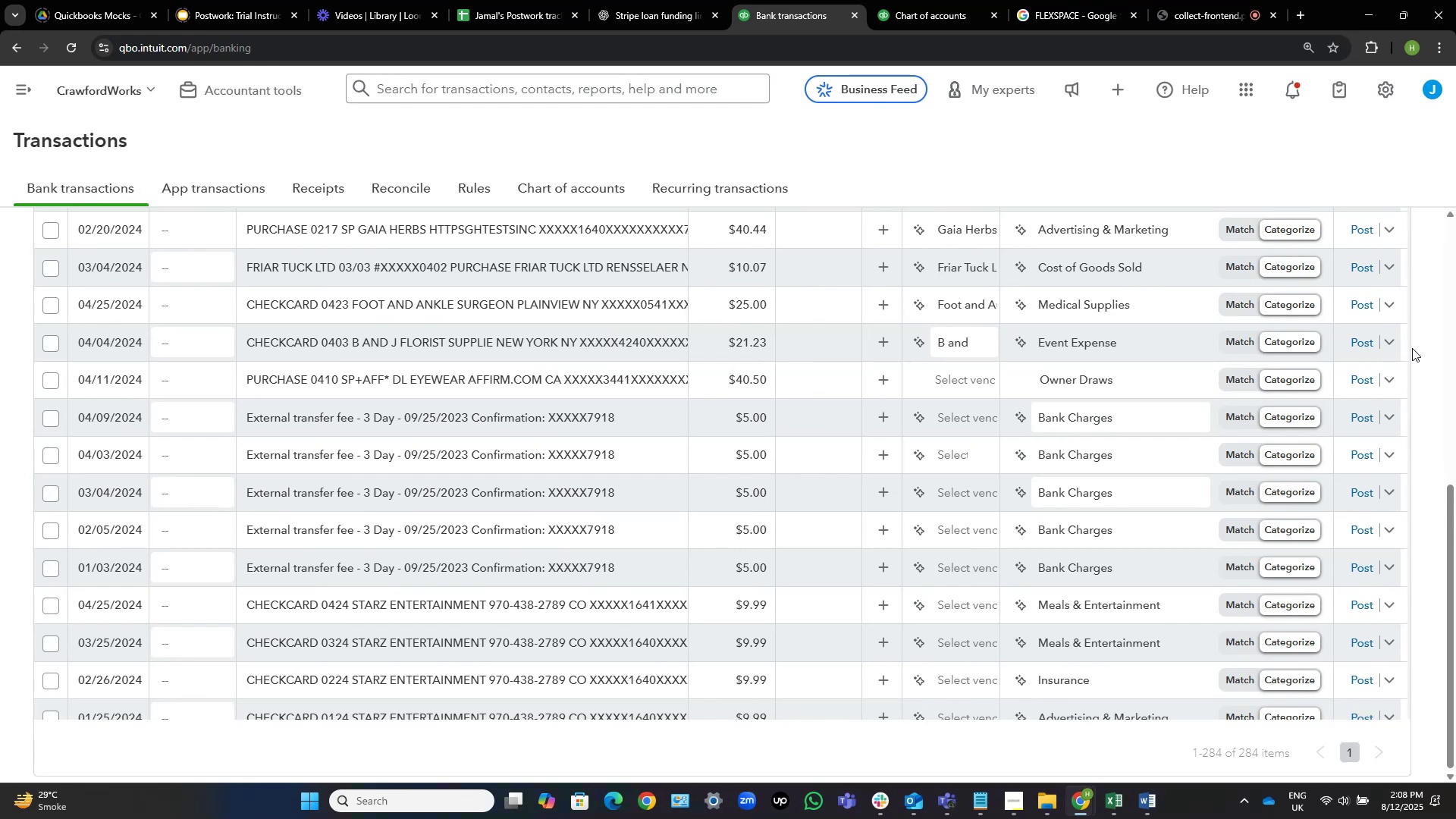 
left_click([494, 337])
 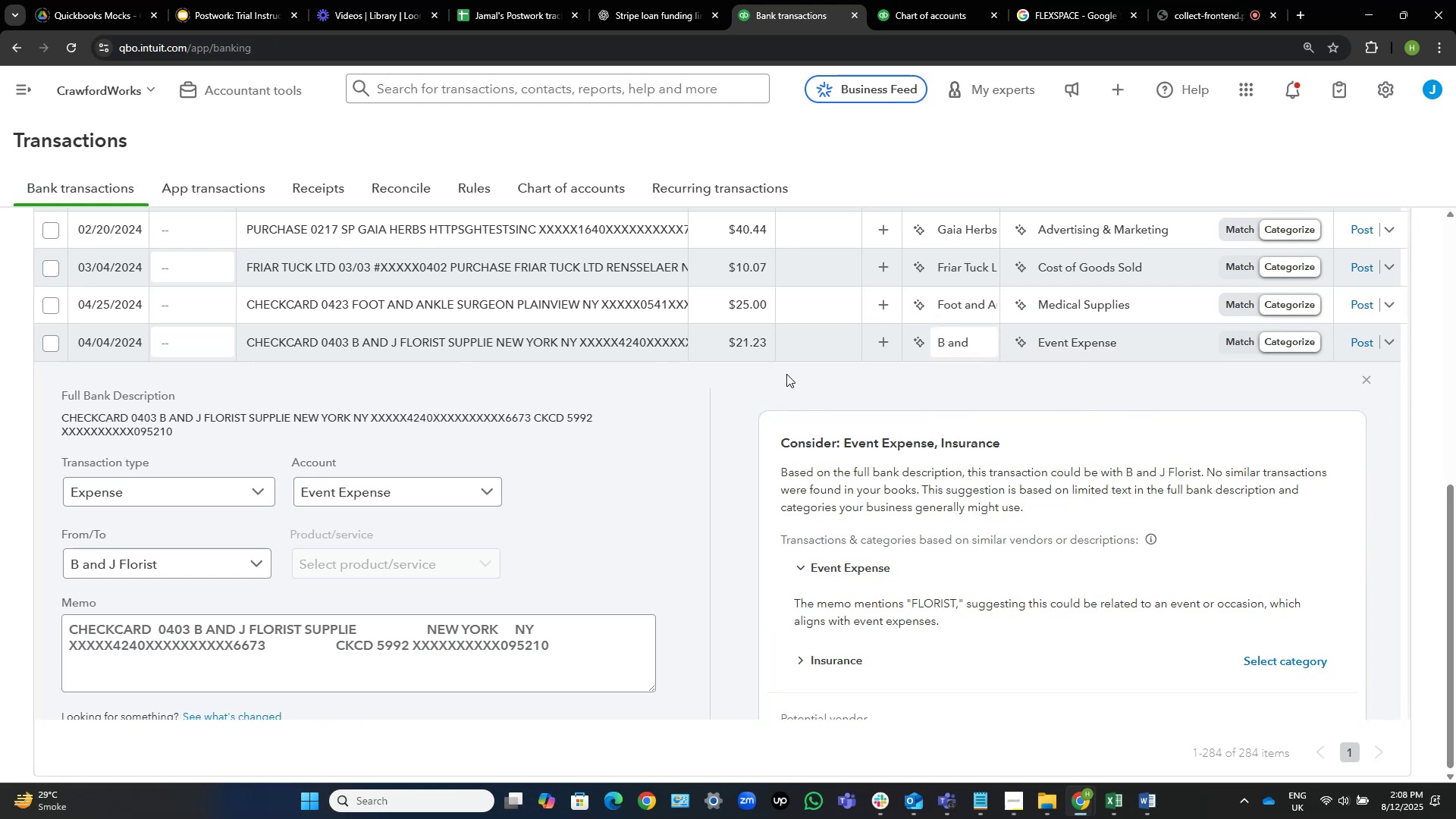 
wait(16.79)
 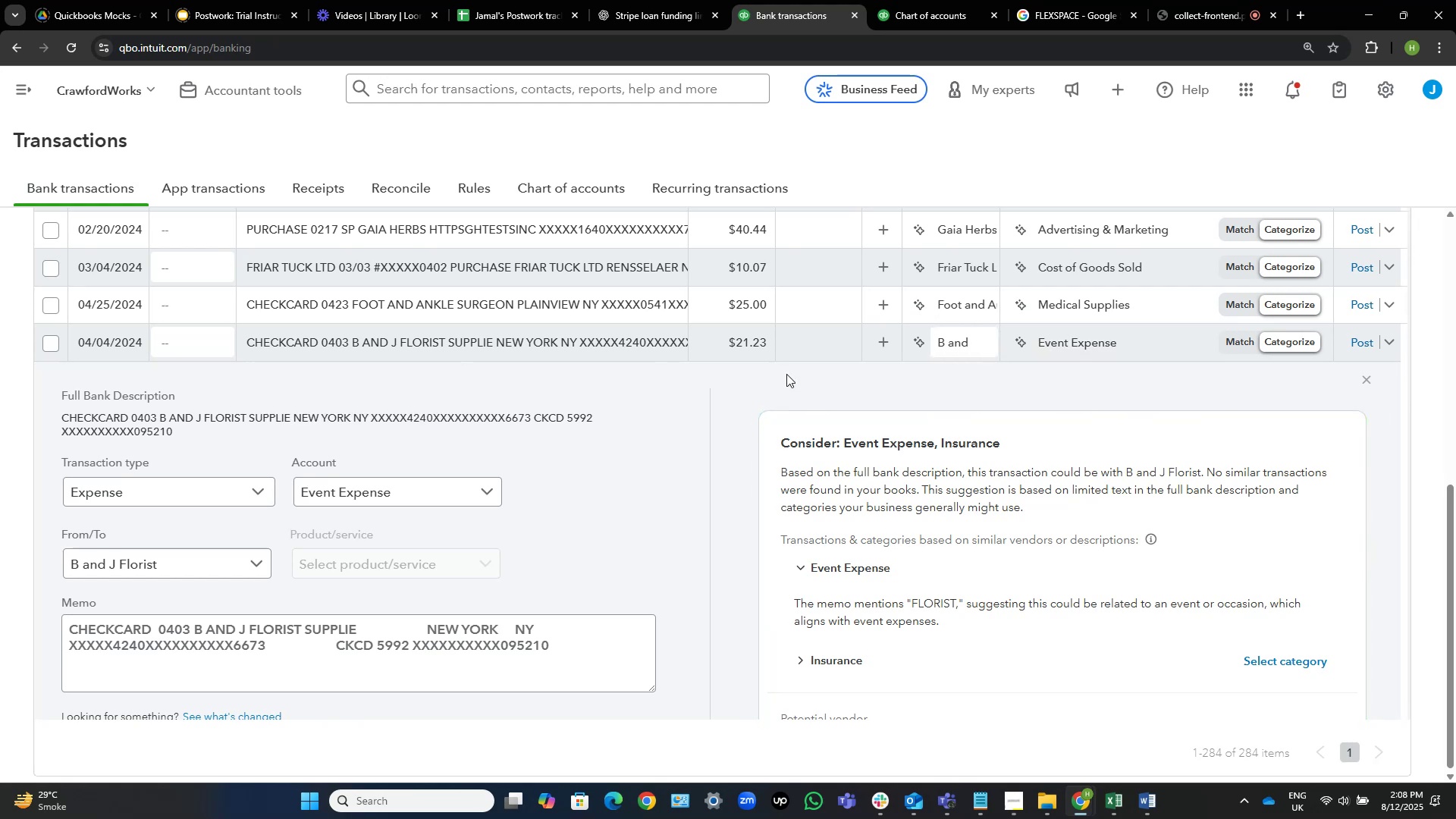 
scroll: coordinate [670, 440], scroll_direction: down, amount: 1.0
 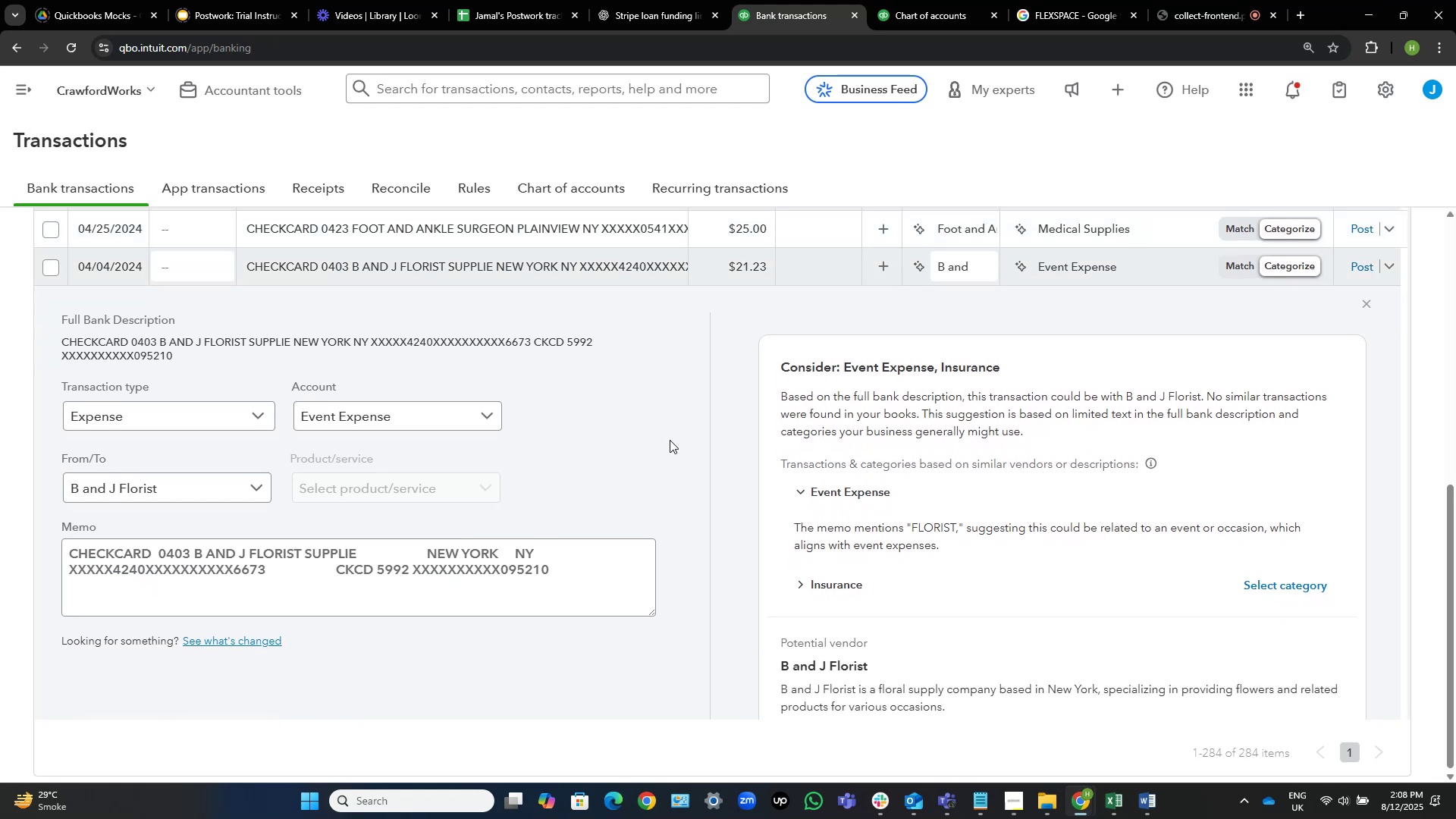 
wait(5.0)
 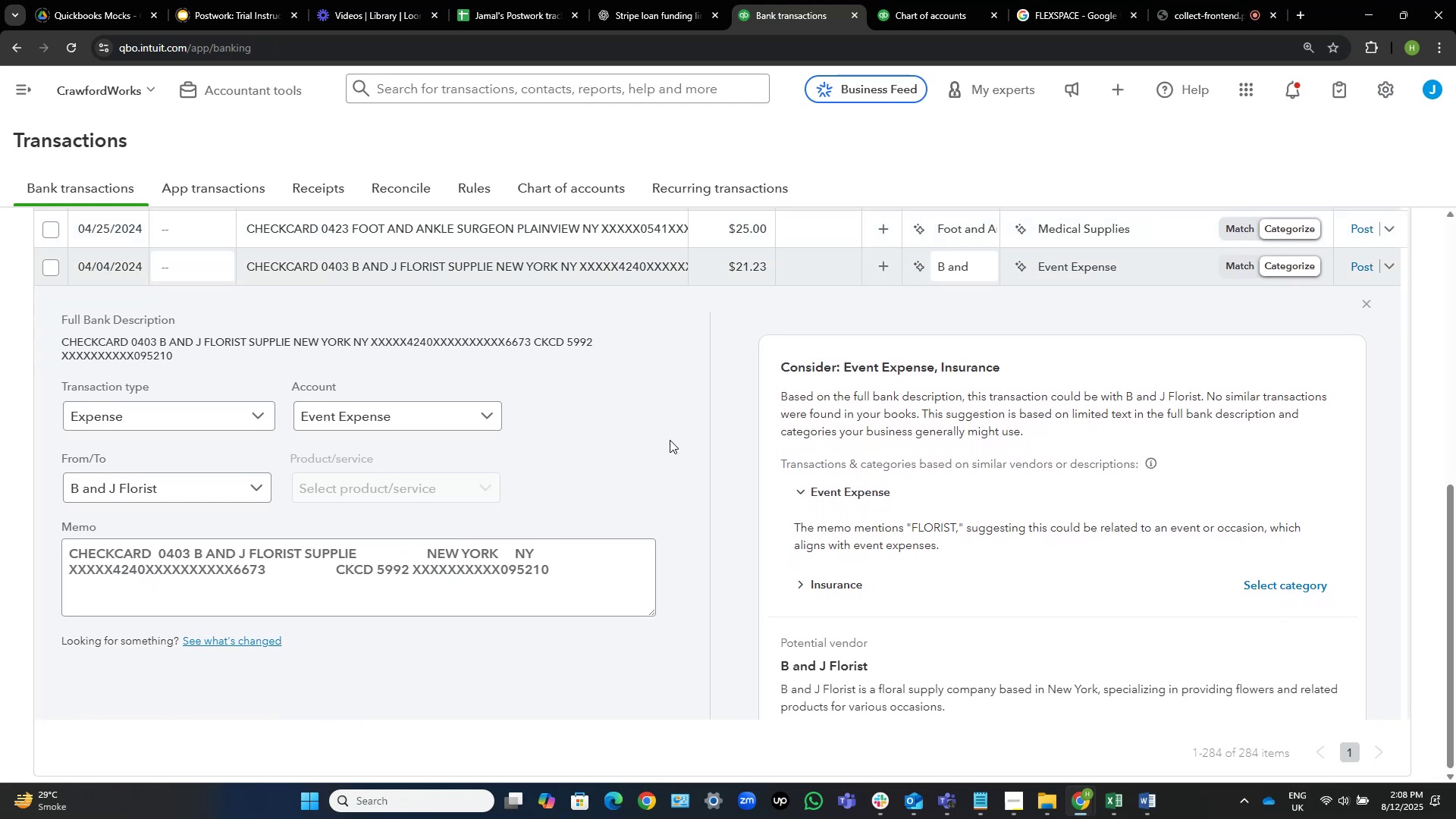 
scroll: coordinate [670, 440], scroll_direction: down, amount: 3.0
 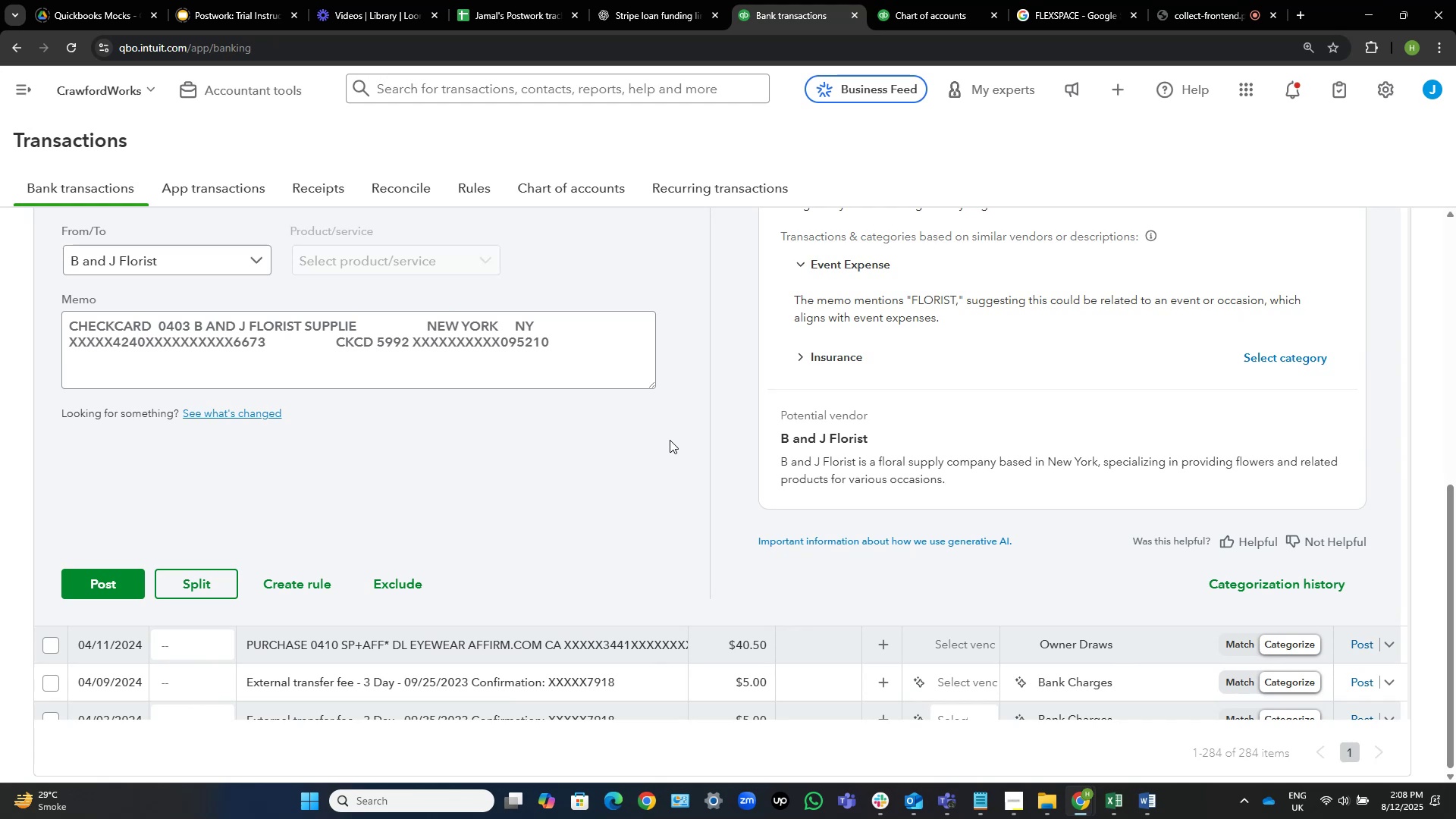 
scroll: coordinate [670, 440], scroll_direction: up, amount: 3.0
 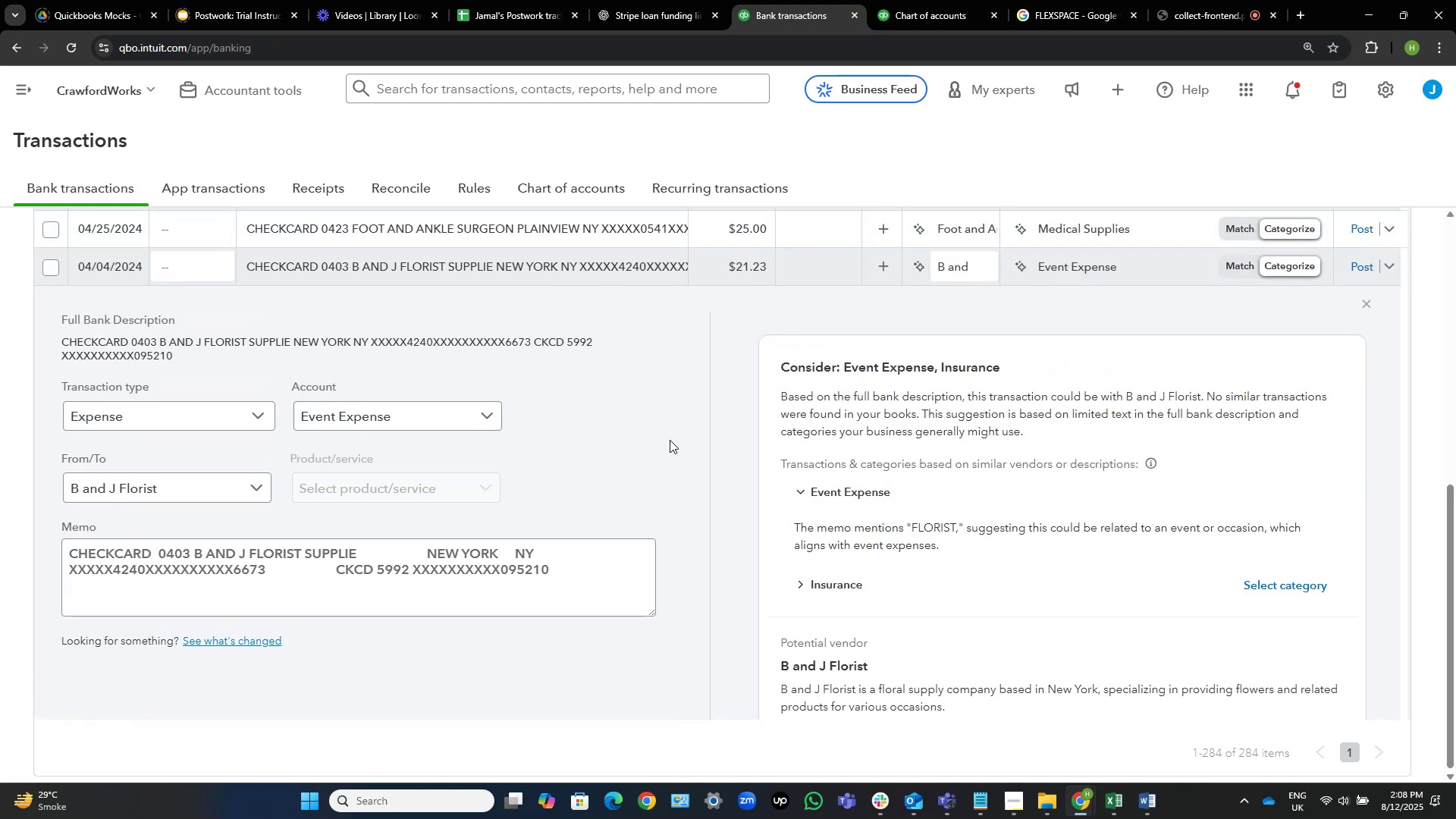 
left_click([1142, 264])
 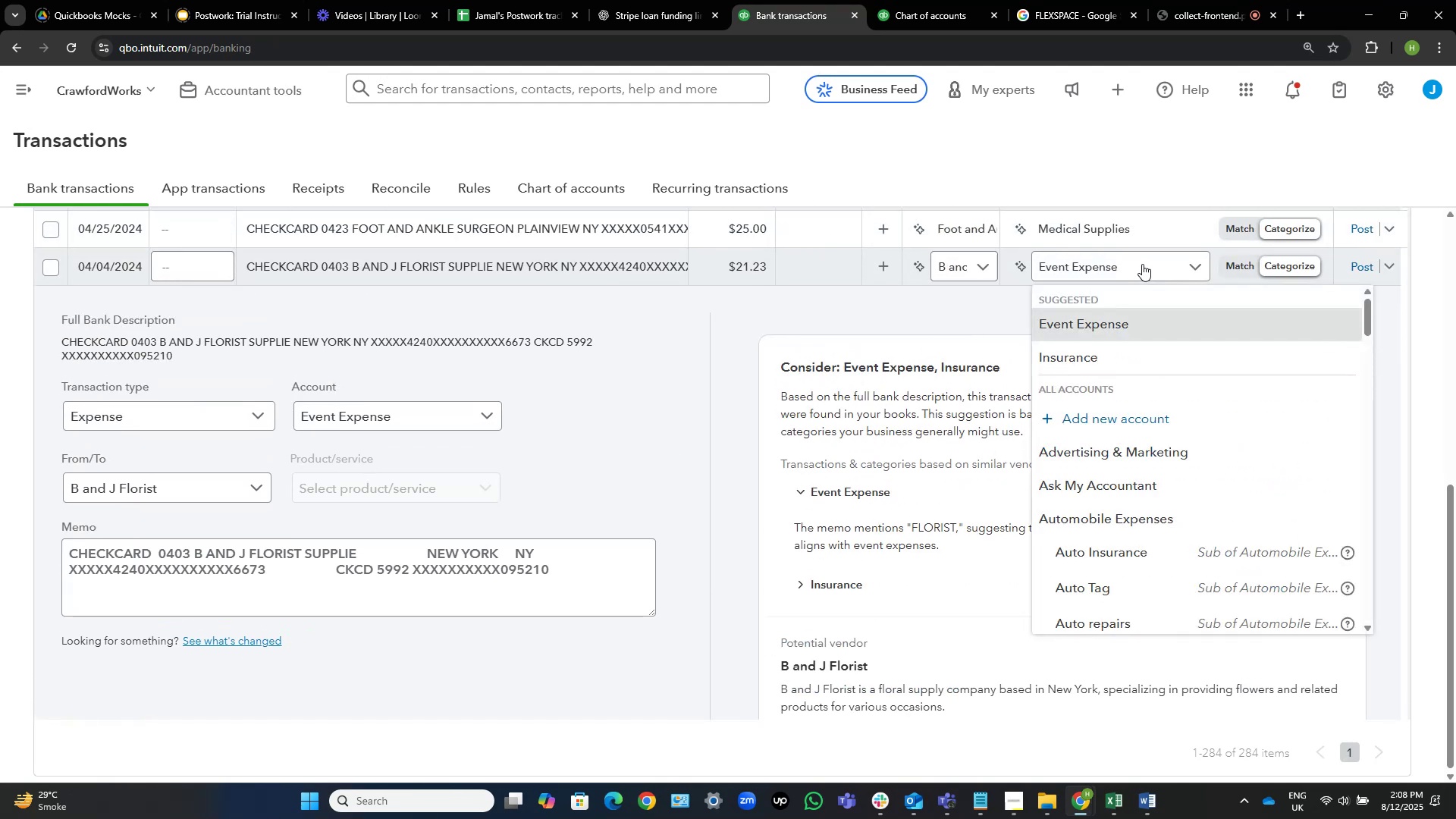 
left_click([1142, 264])
 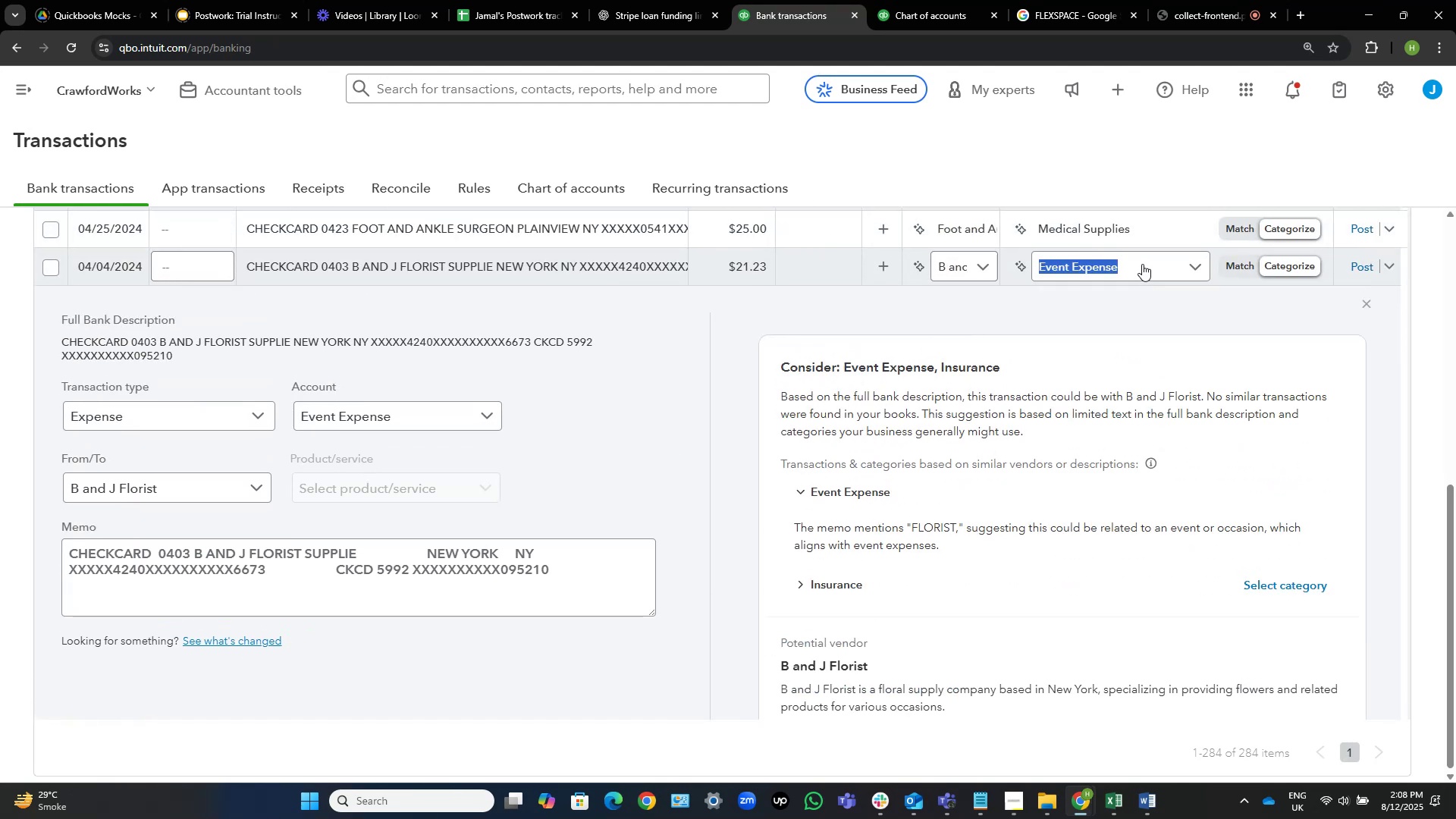 
type(job s)
 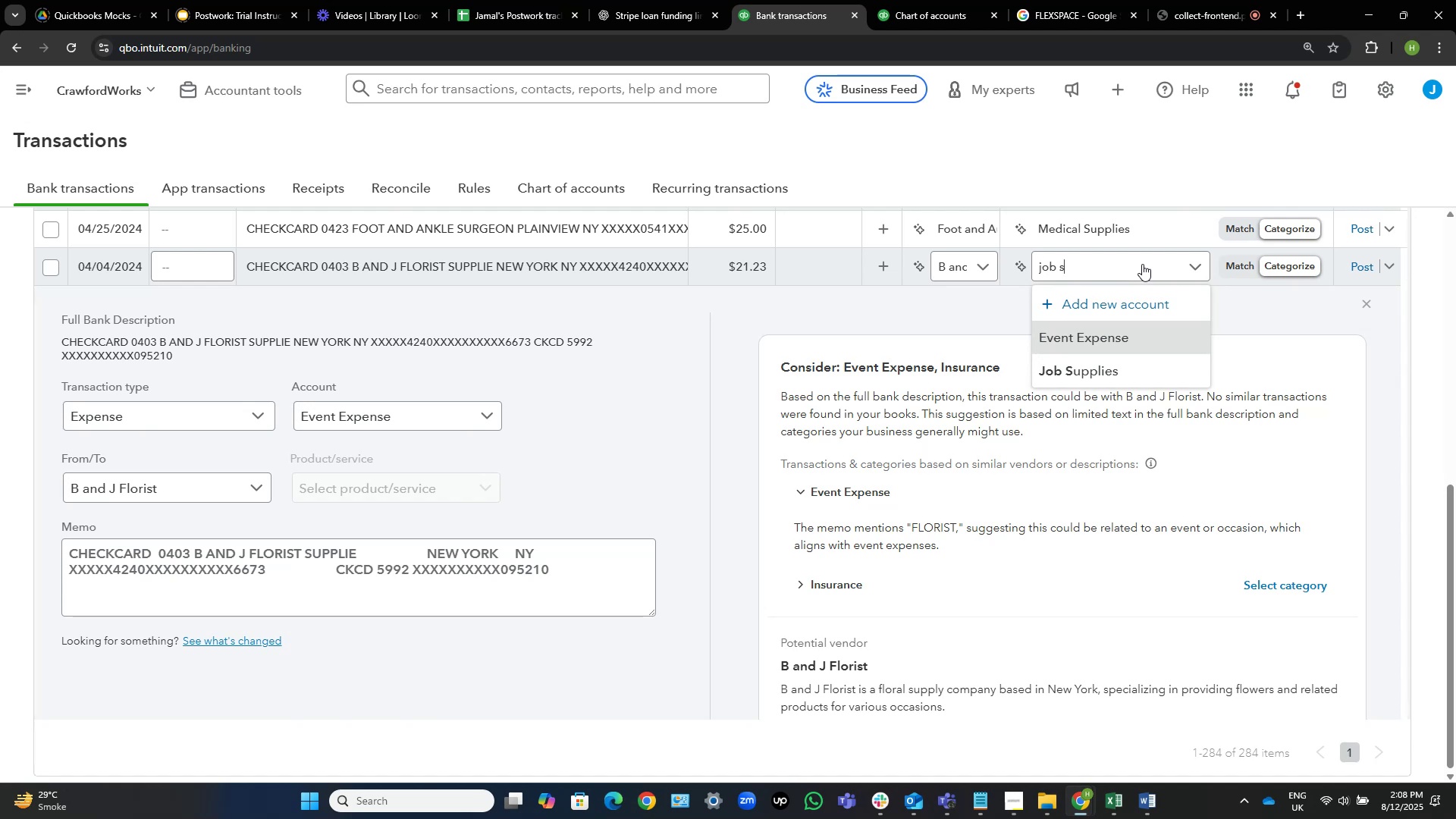 
left_click([1133, 366])
 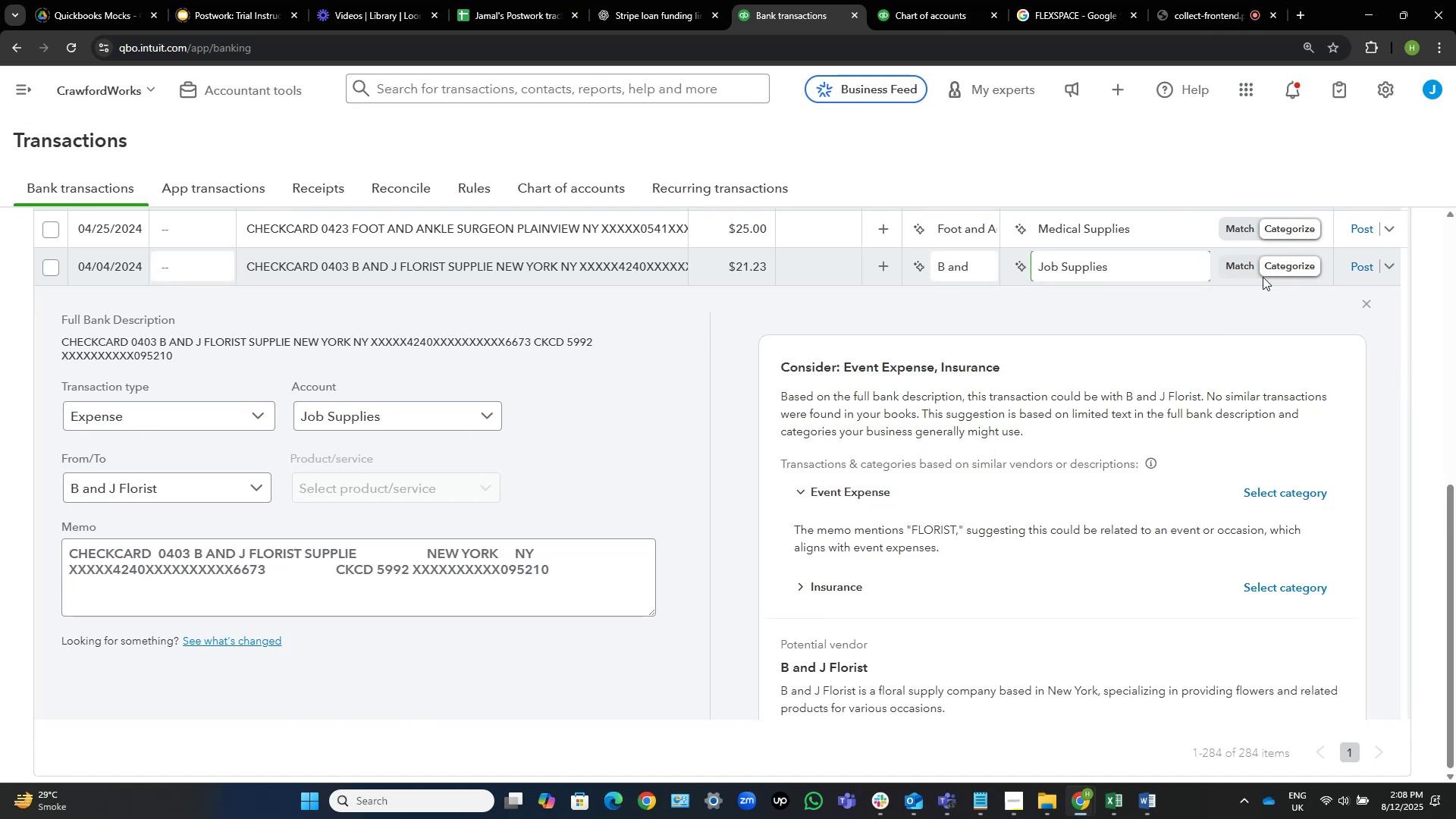 
wait(6.01)
 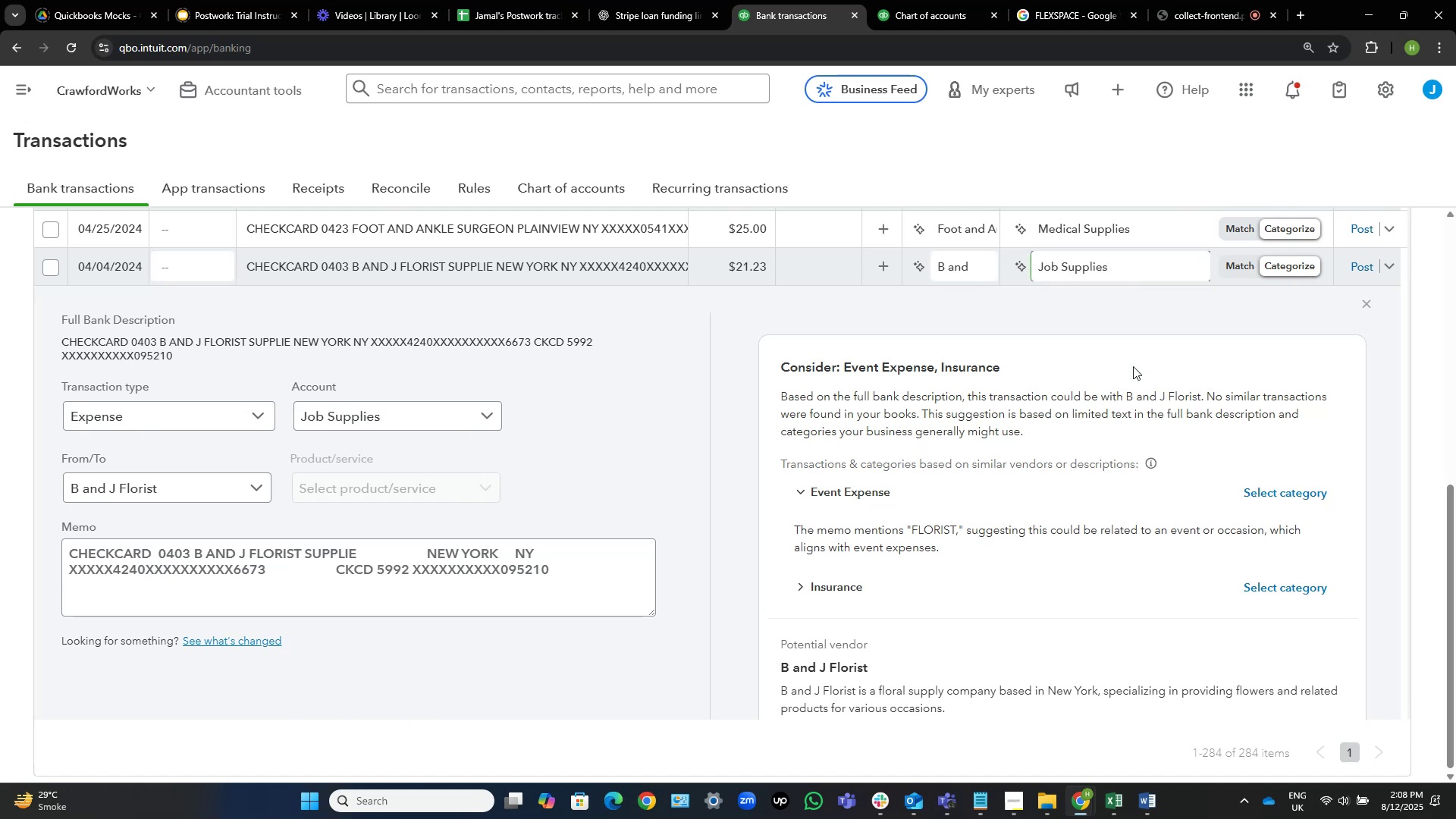 
left_click([971, 271])
 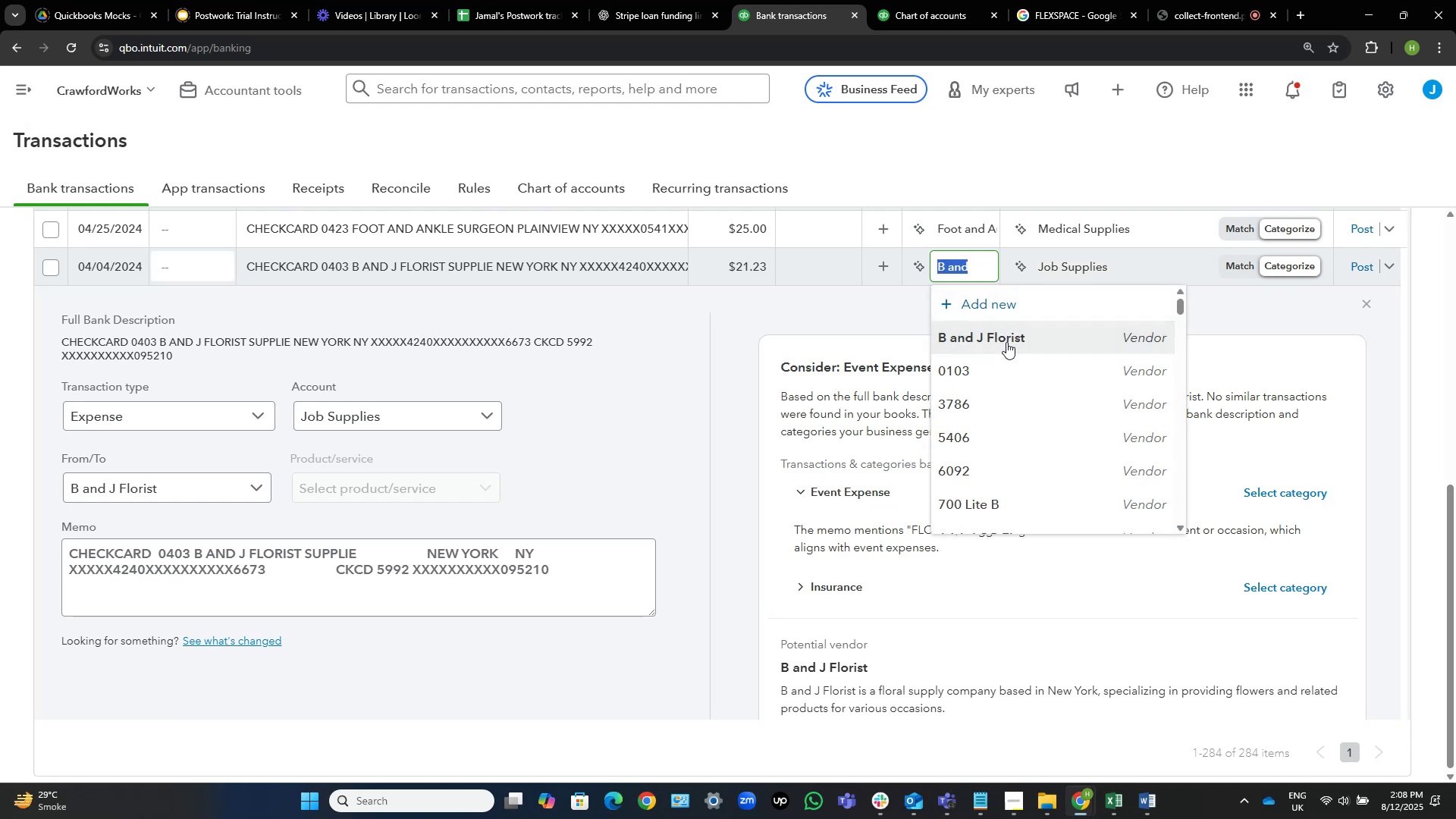 
left_click([1011, 337])
 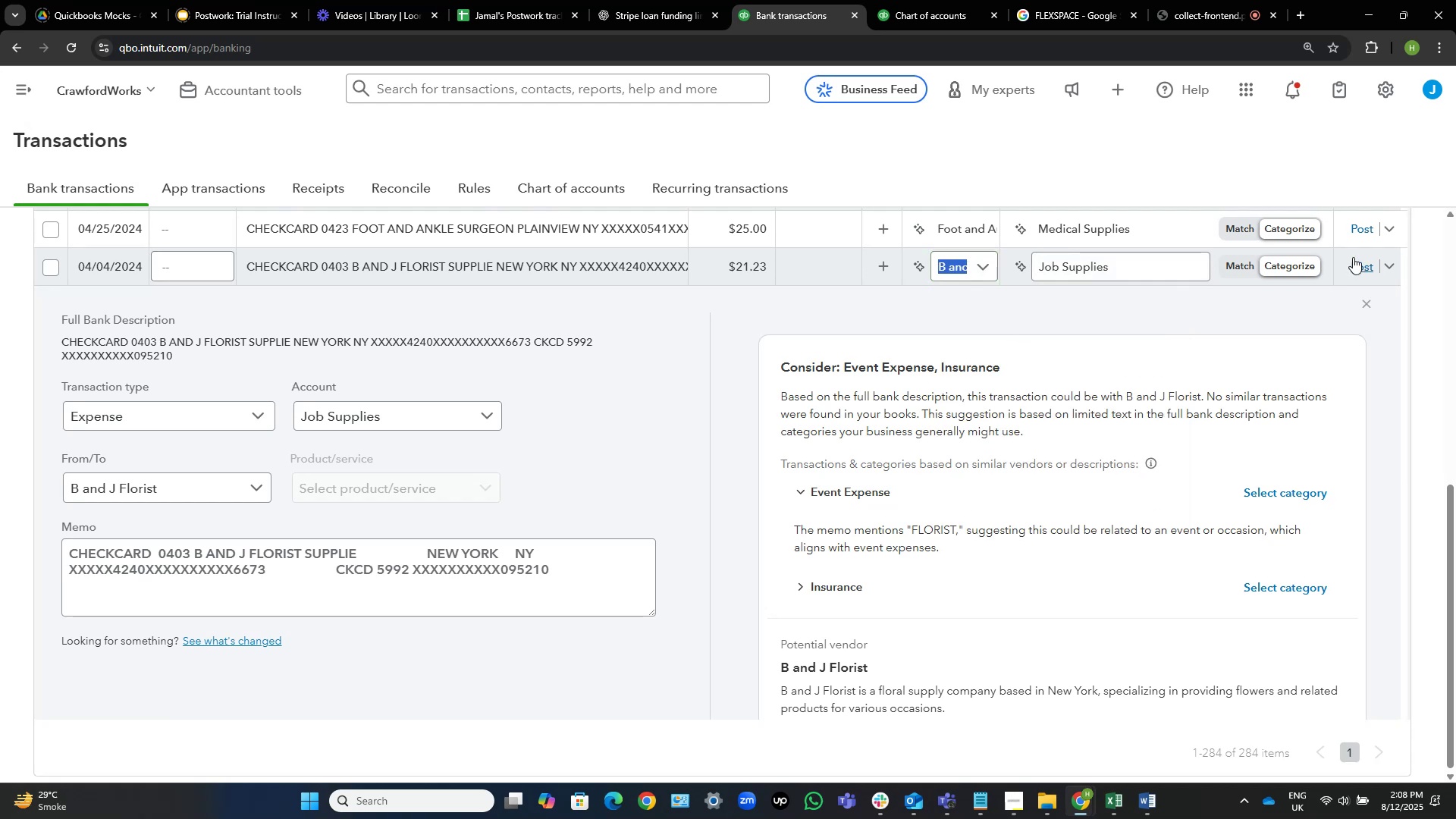 
wait(5.34)
 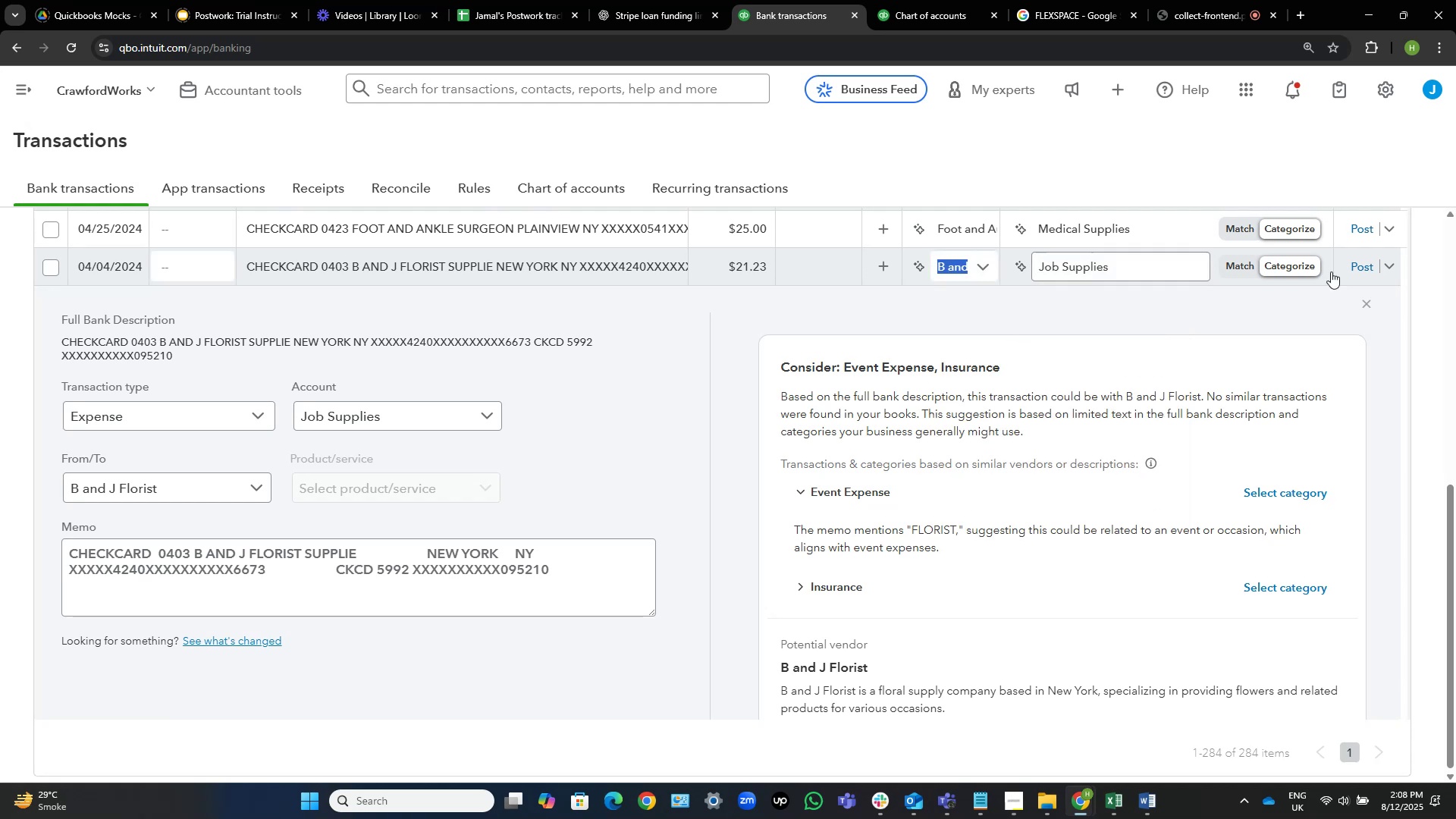 
left_click([1359, 269])
 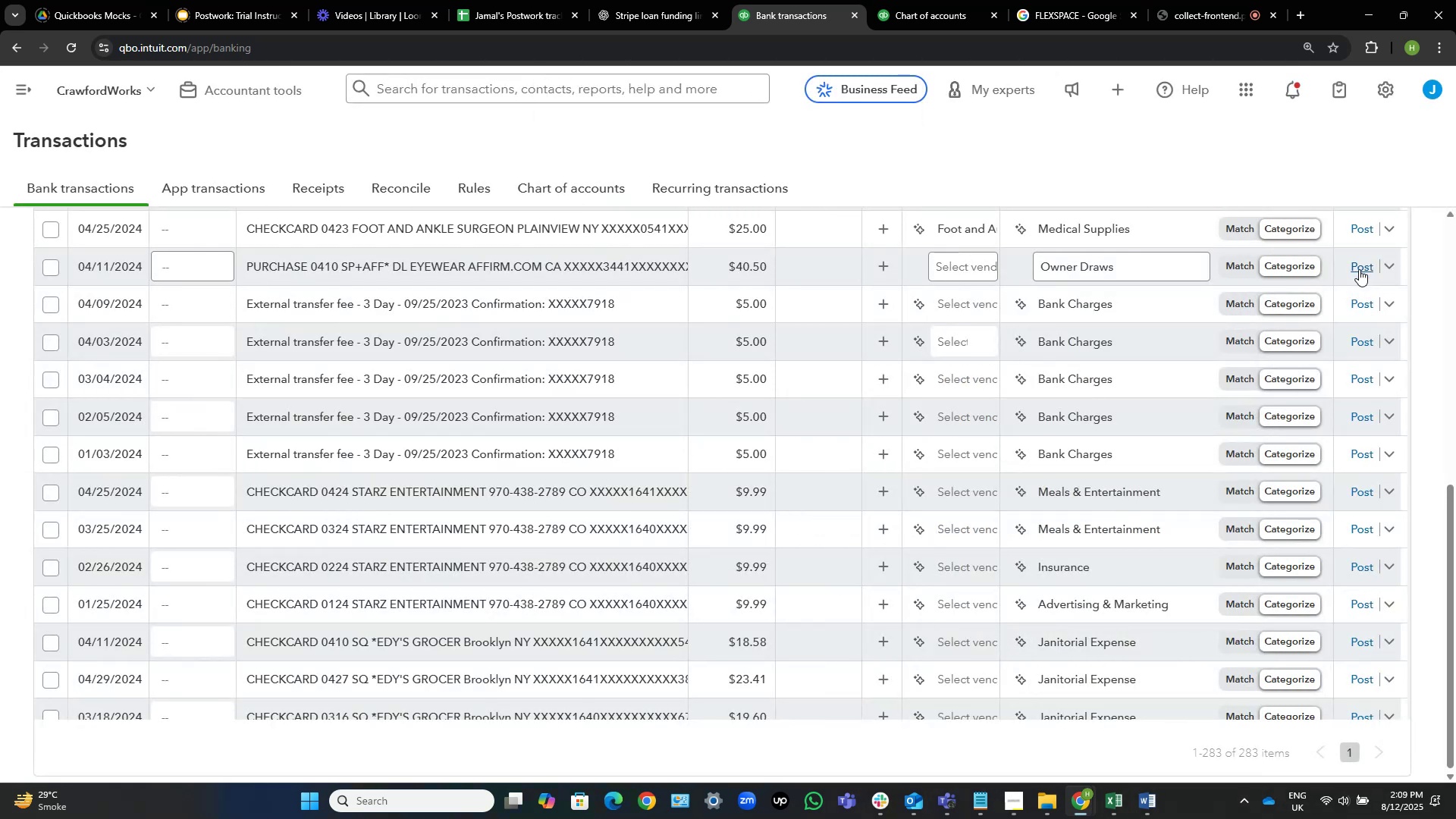 
wait(14.59)
 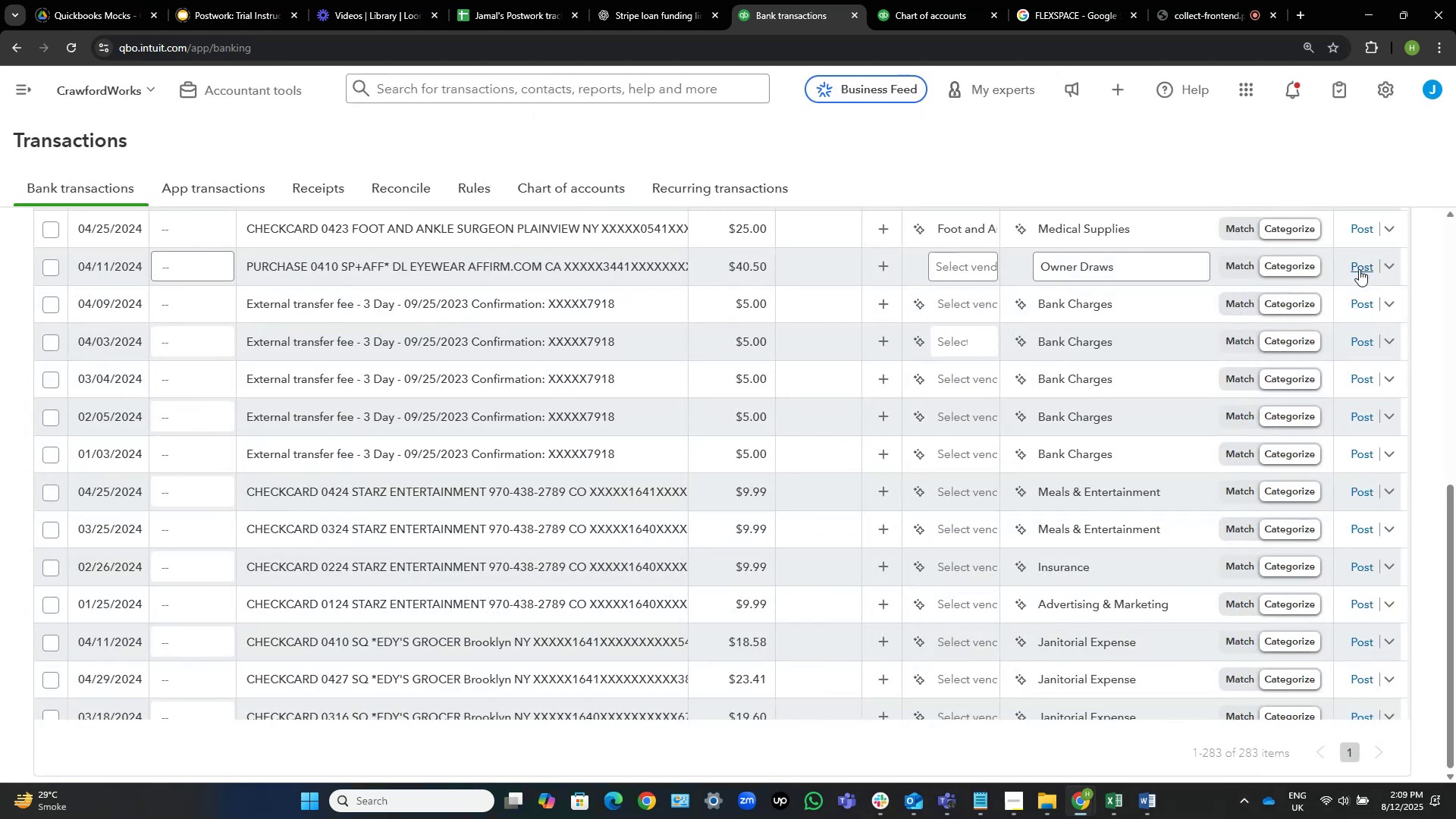 
scroll: coordinate [1067, 302], scroll_direction: none, amount: 0.0
 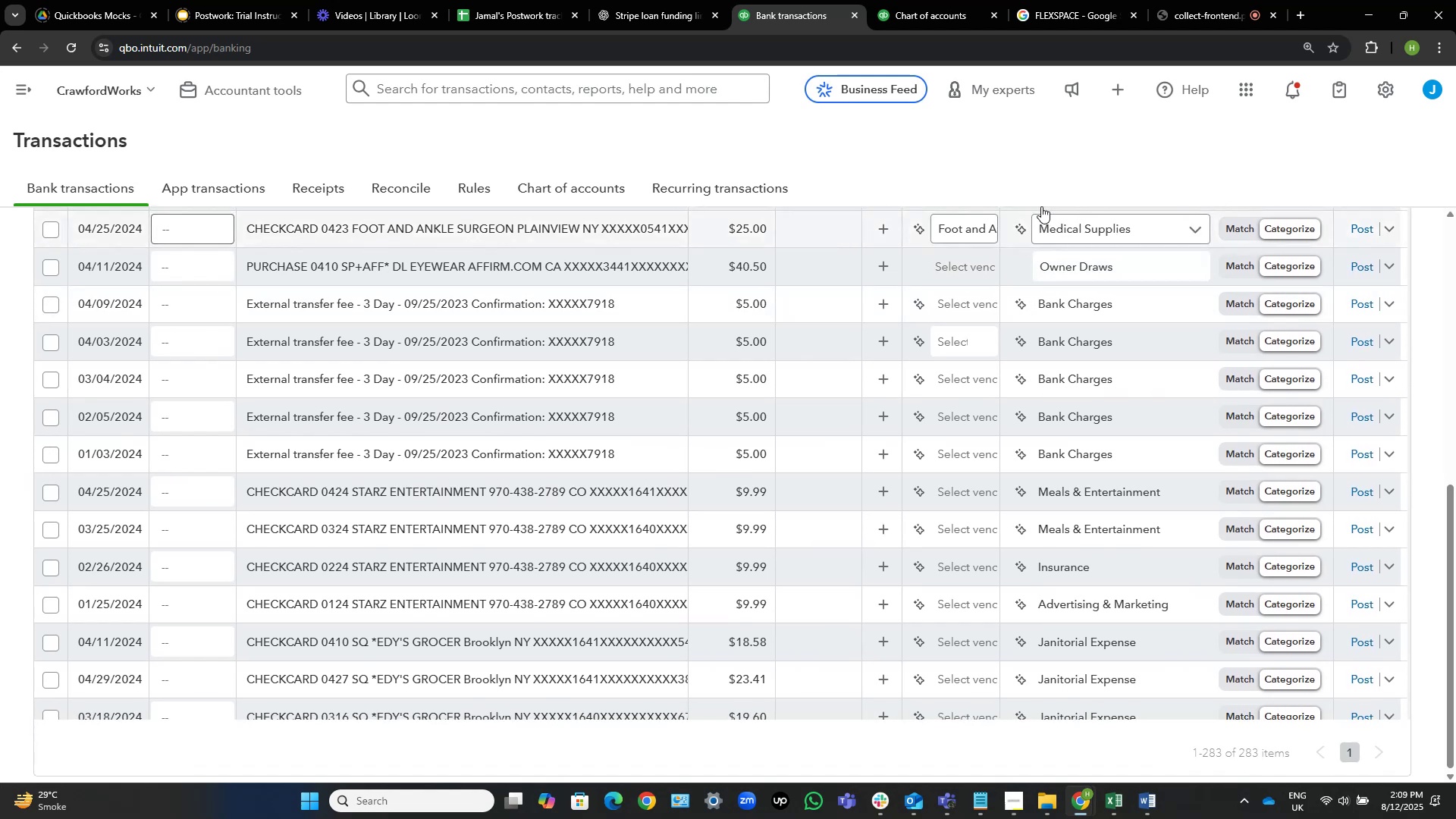 
scroll: coordinate [1007, 342], scroll_direction: up, amount: 3.0
 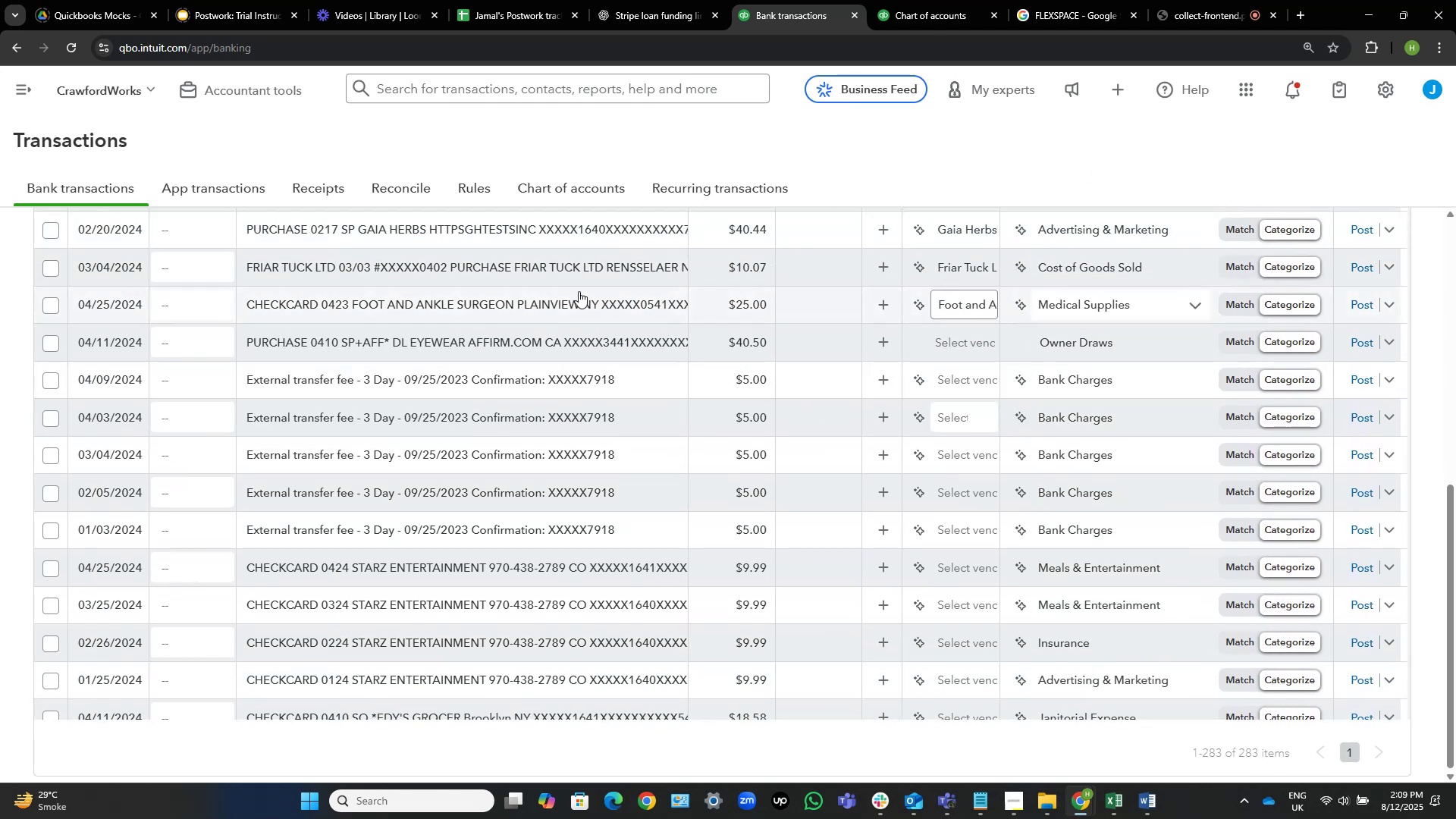 
left_click([543, 303])
 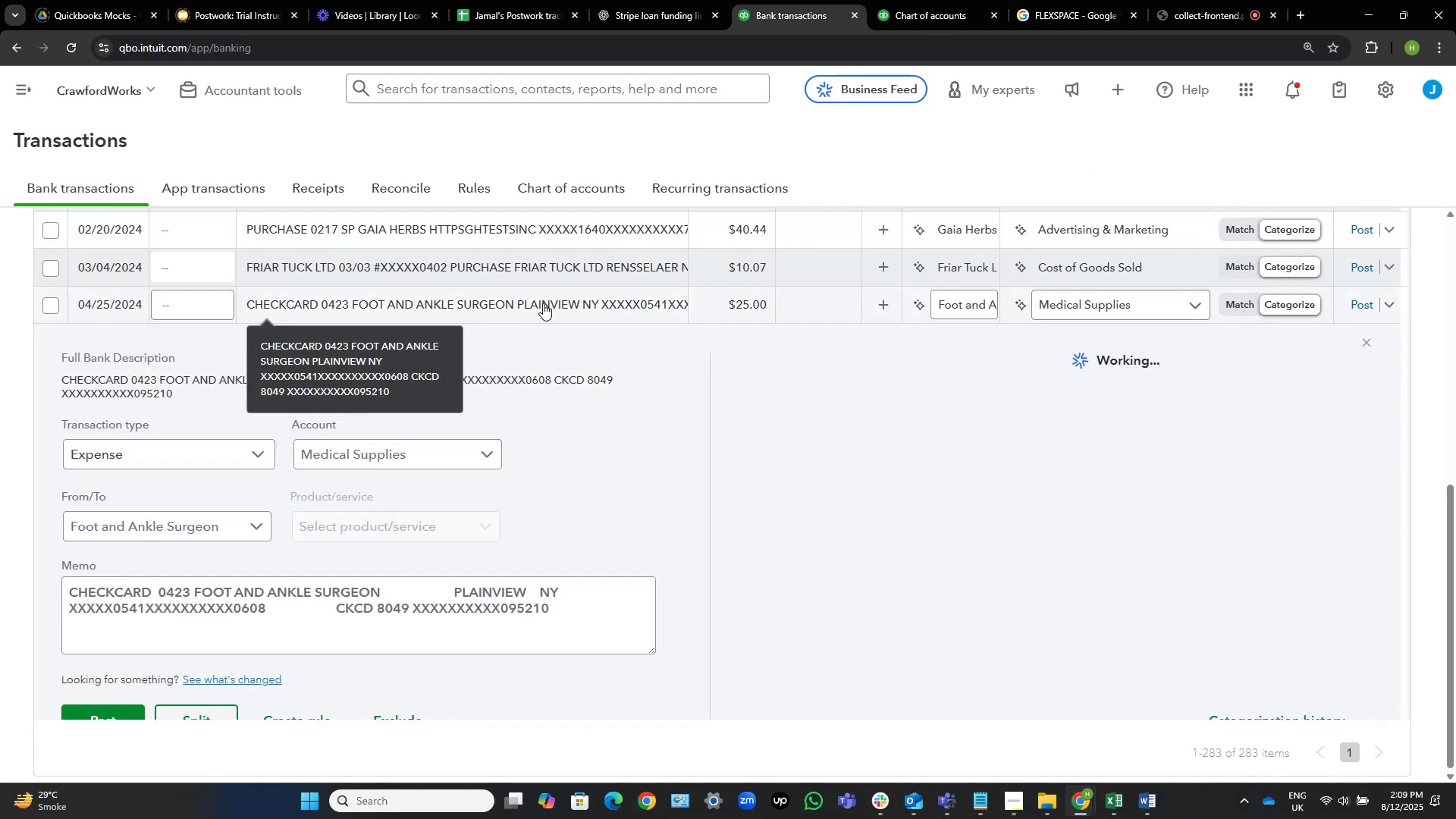 
mouse_move([576, 361])
 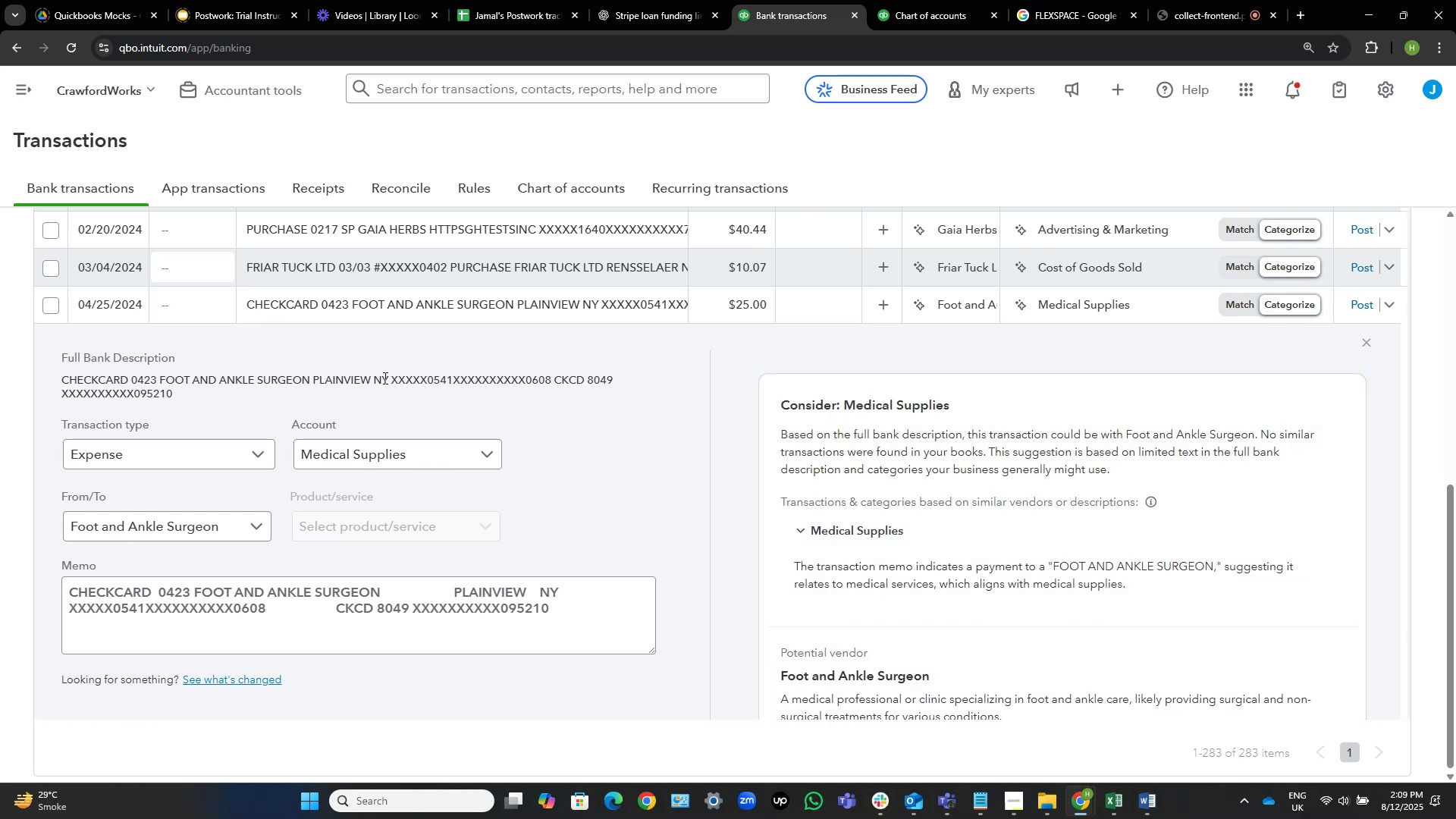 
left_click_drag(start_coordinate=[387, 376], to_coordinate=[161, 381])
 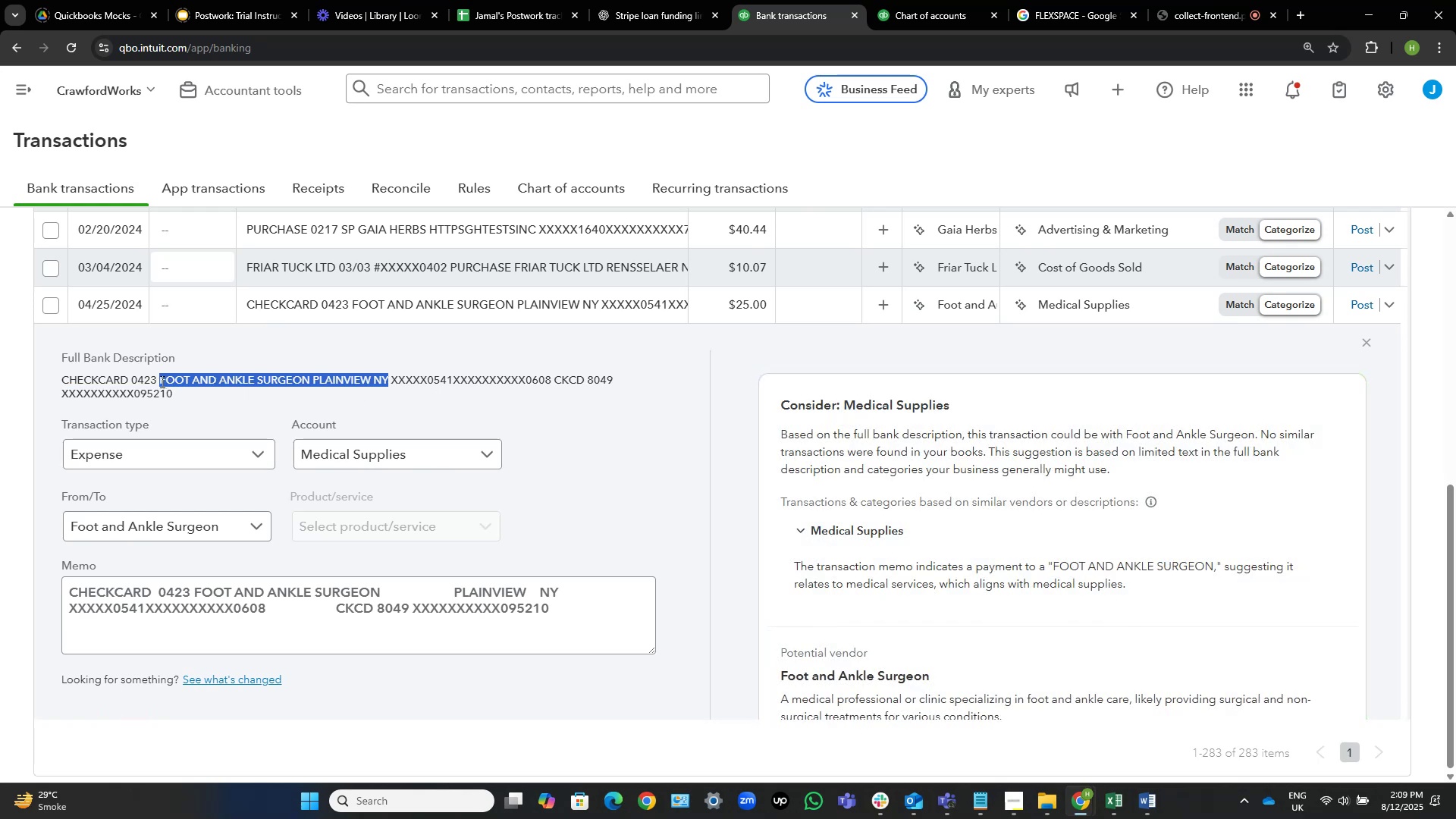 
key(Control+C)
 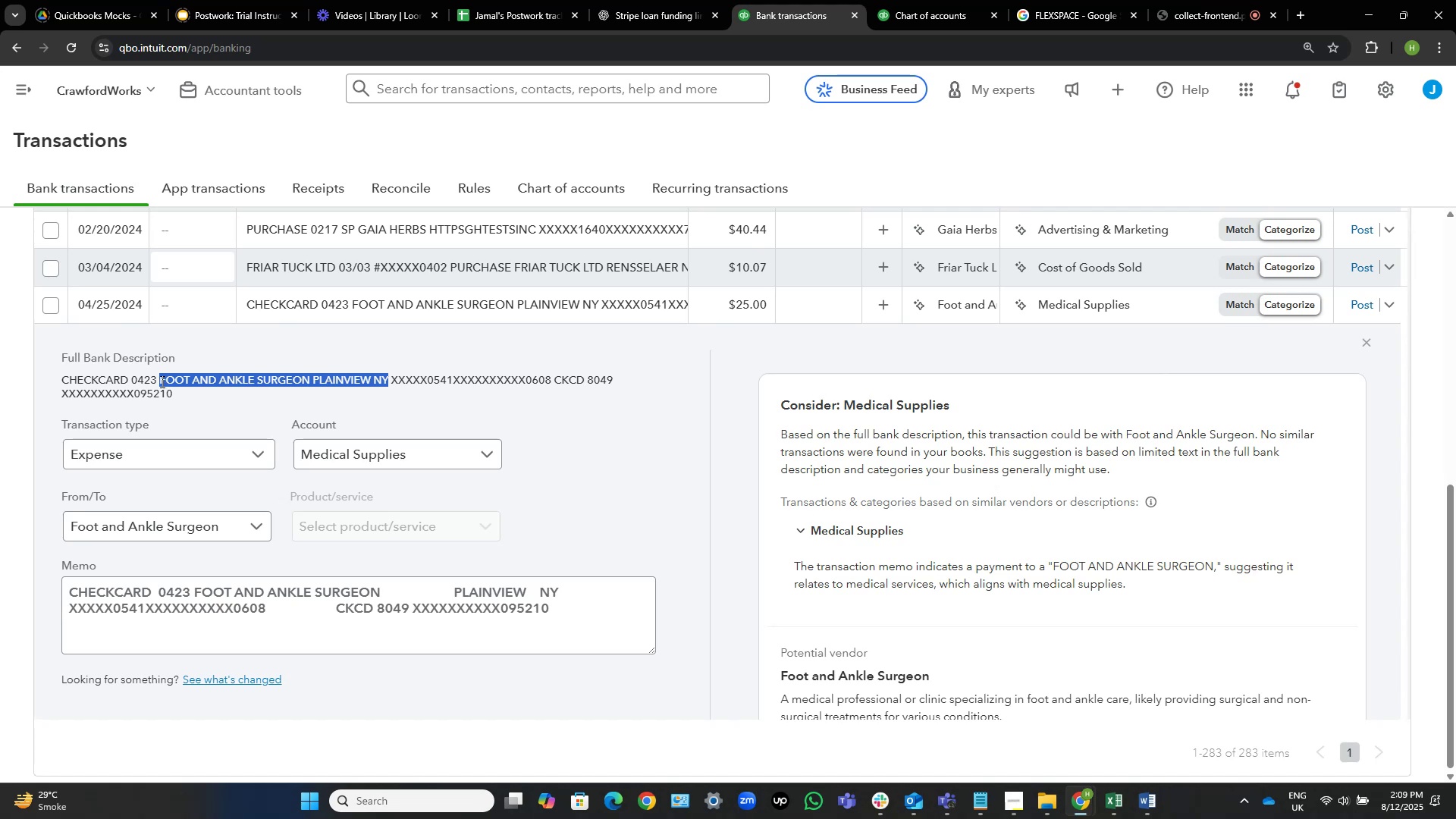 
wait(8.62)
 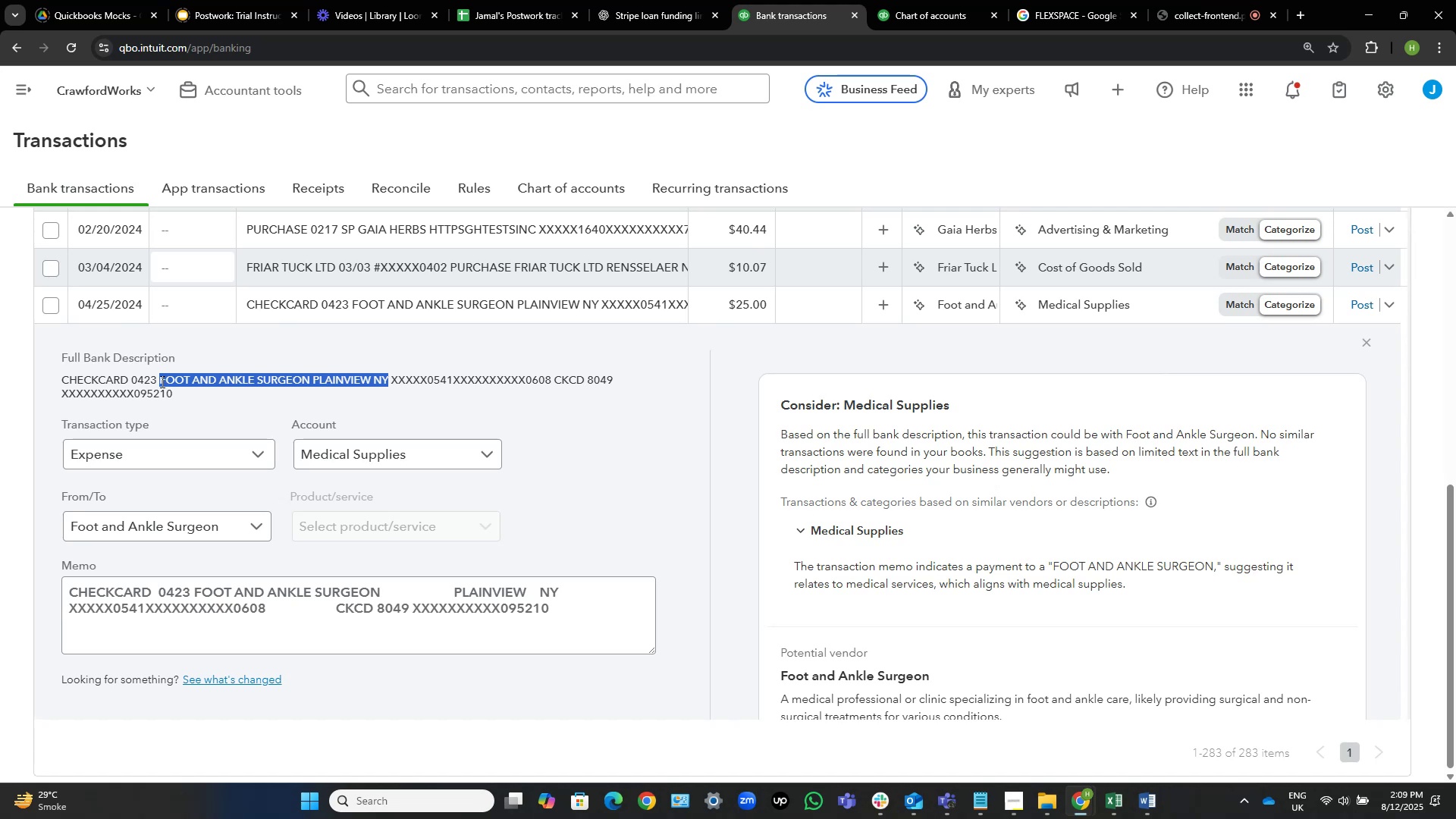 
left_click([1062, 0])
 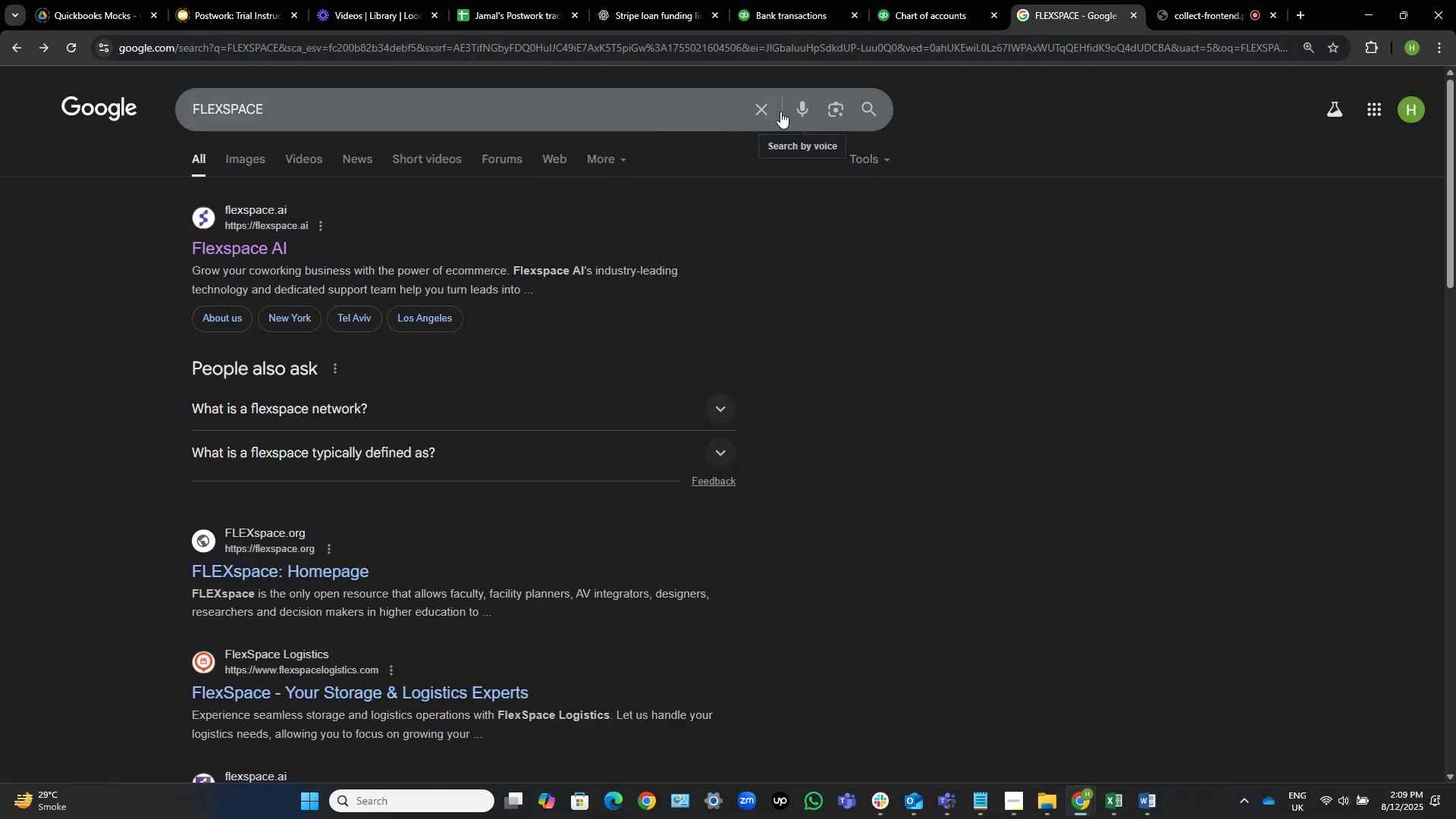 
left_click([753, 99])
 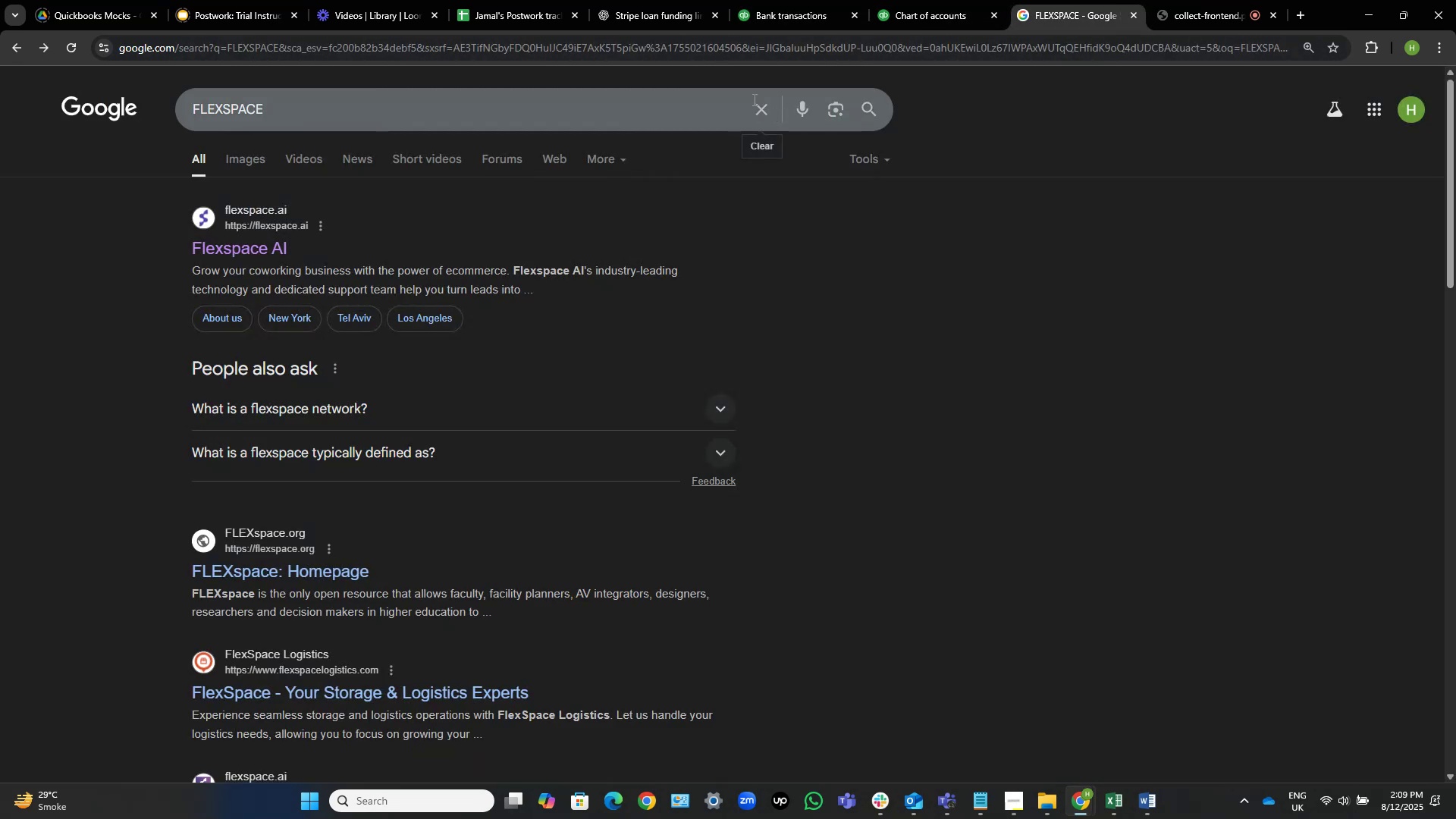 
key(Control+V)
 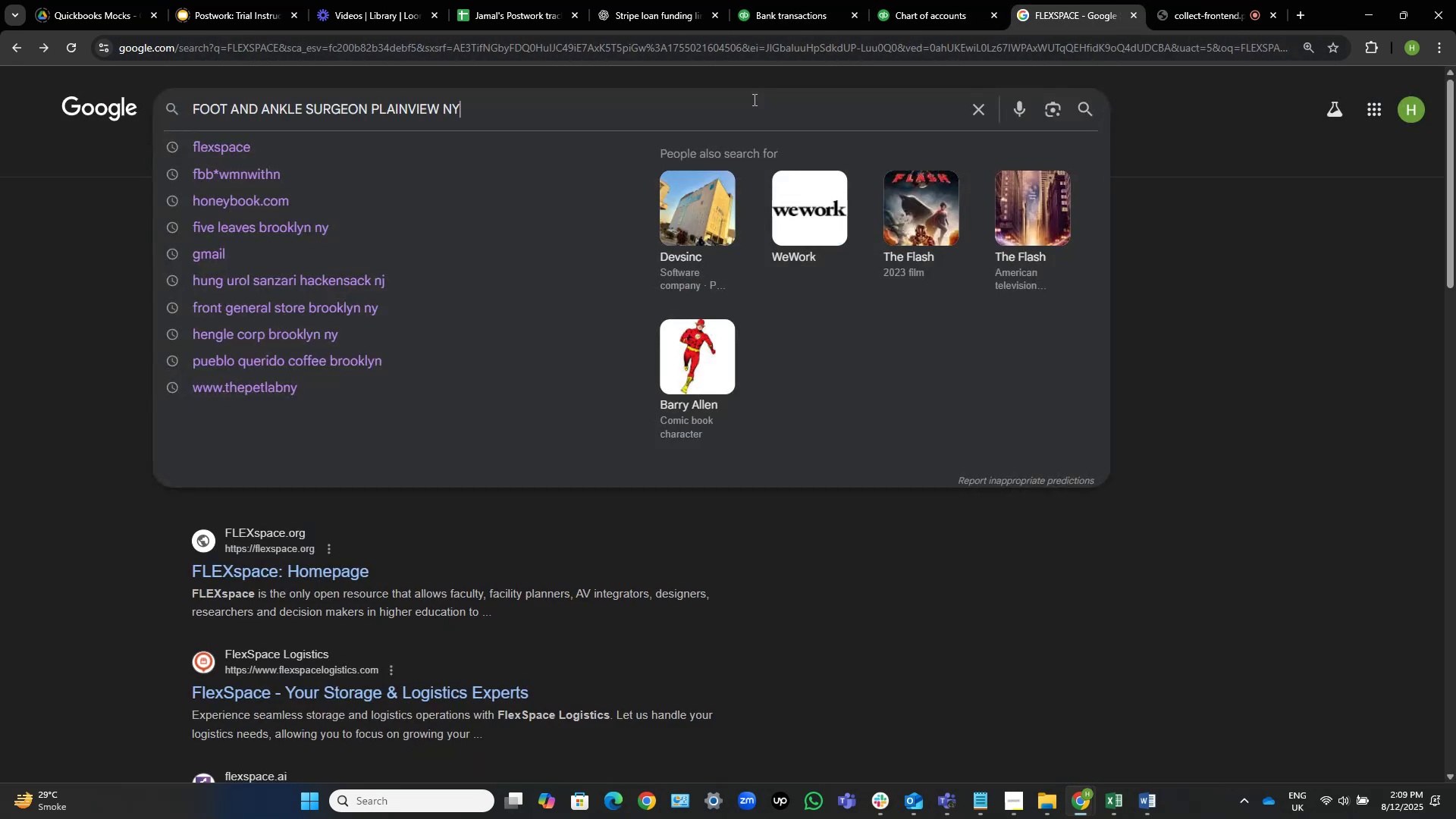 
key(NumpadEnter)
 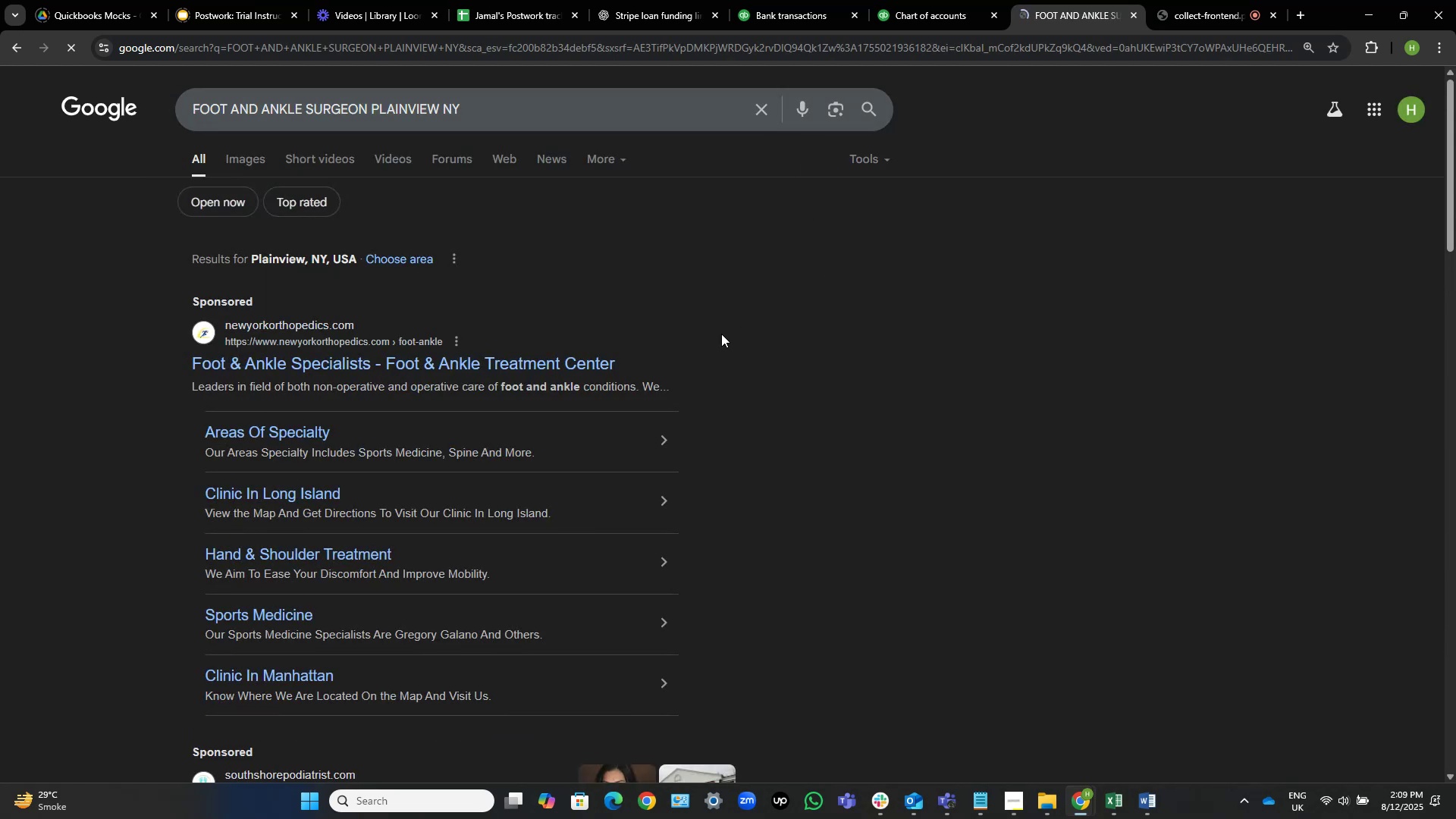 
wait(5.83)
 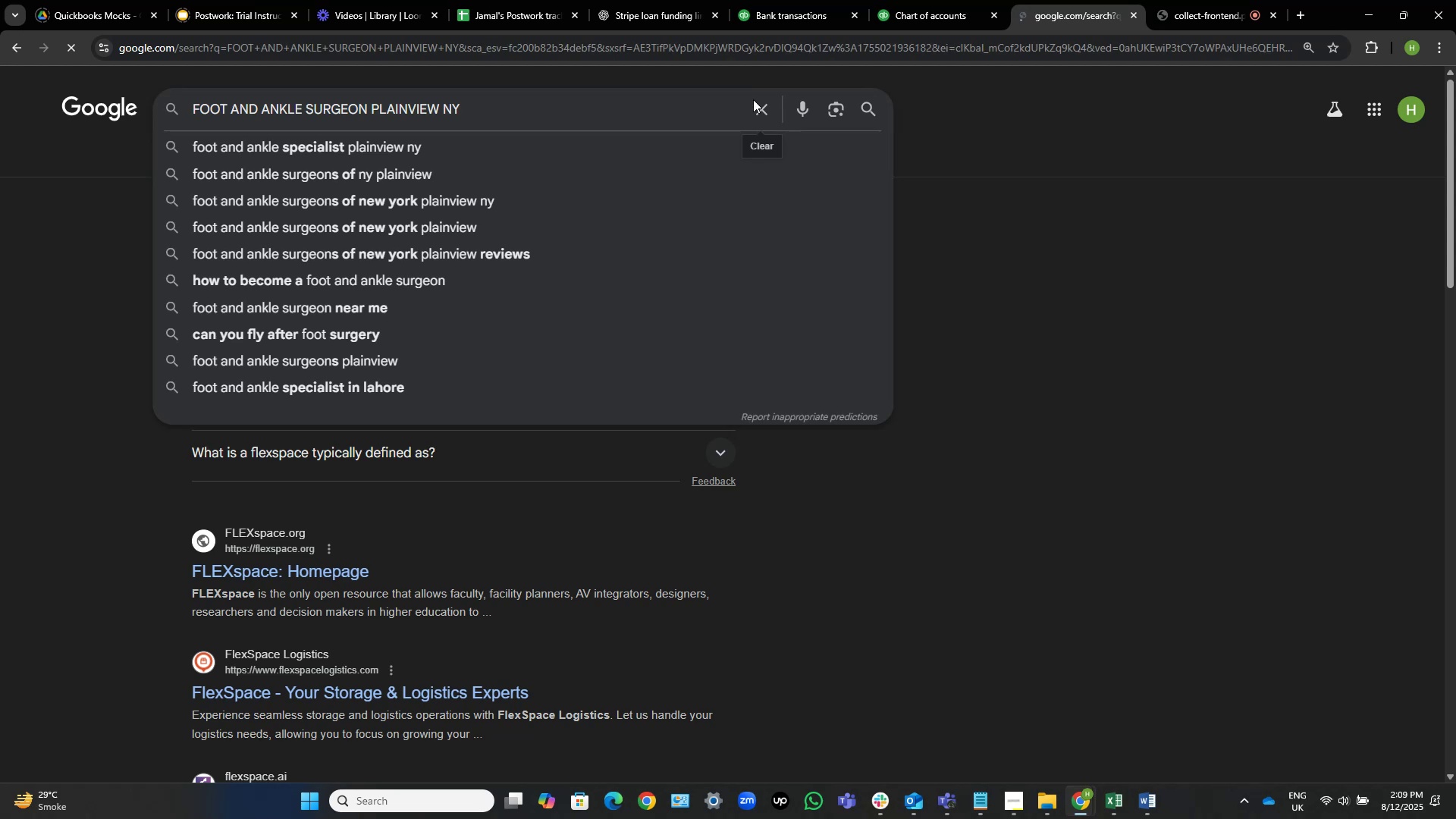 
left_click([576, 368])
 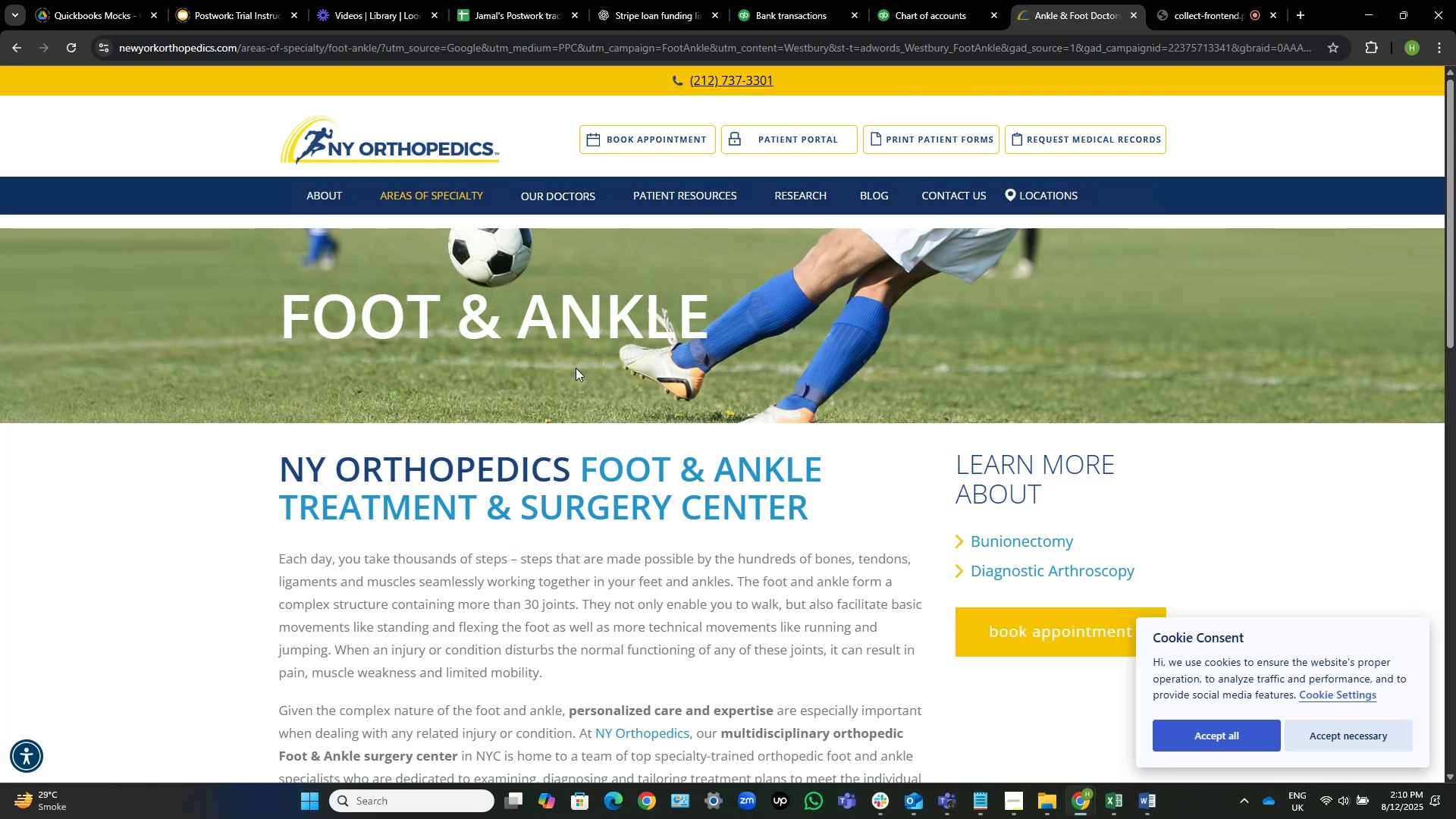 
wait(34.72)
 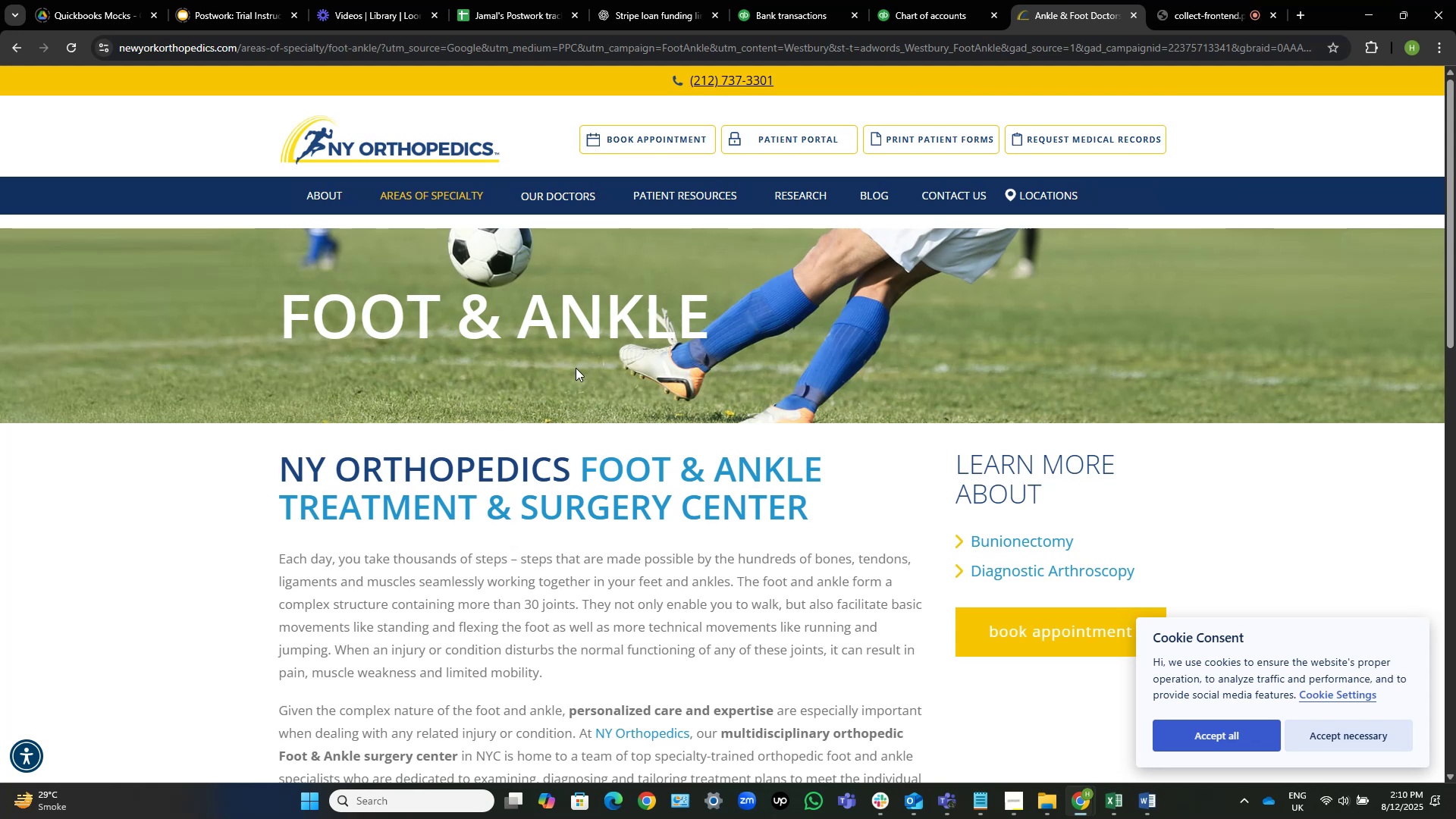 
scroll: coordinate [318, 453], scroll_direction: down, amount: 6.0
 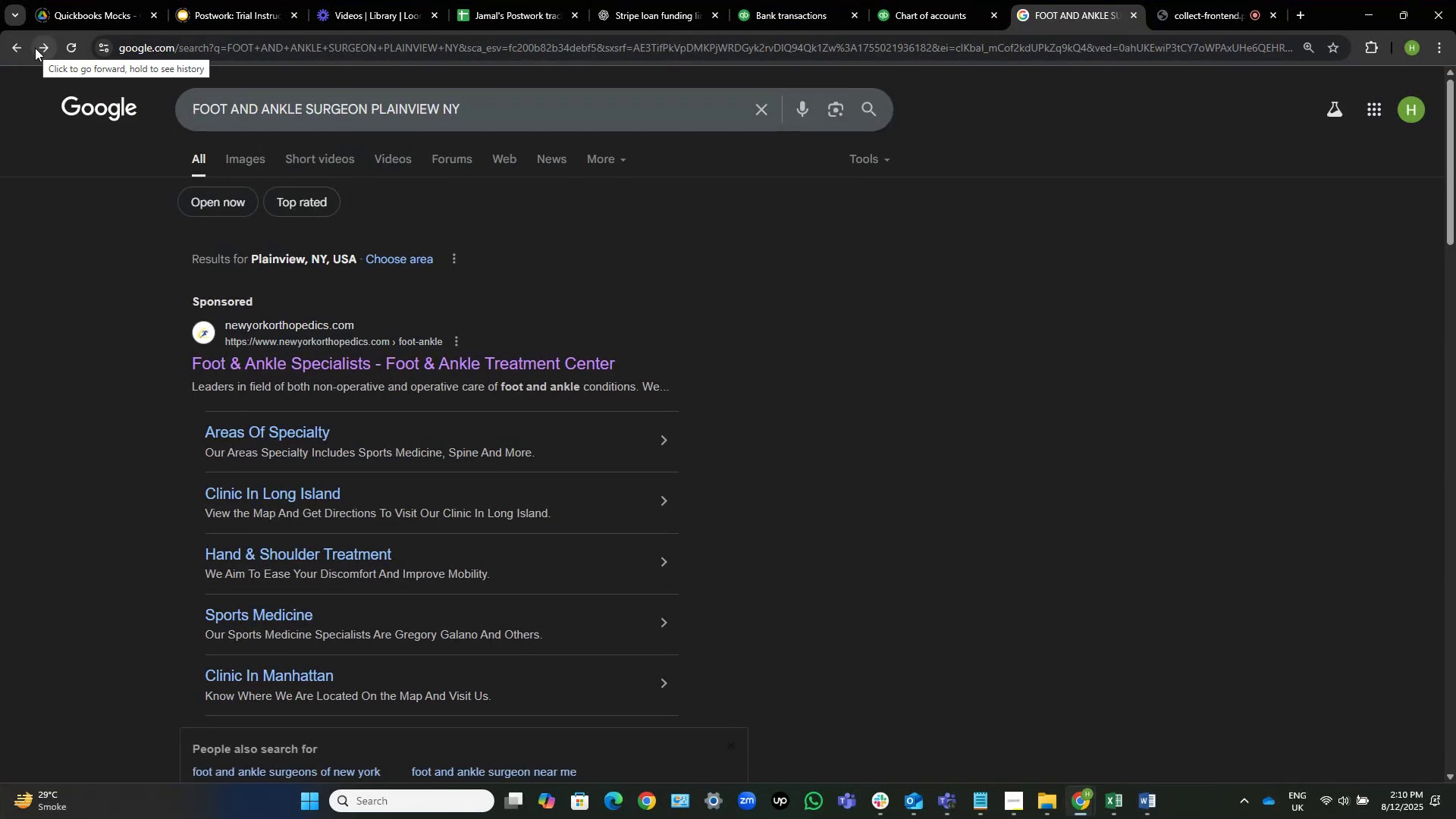 
wait(12.76)
 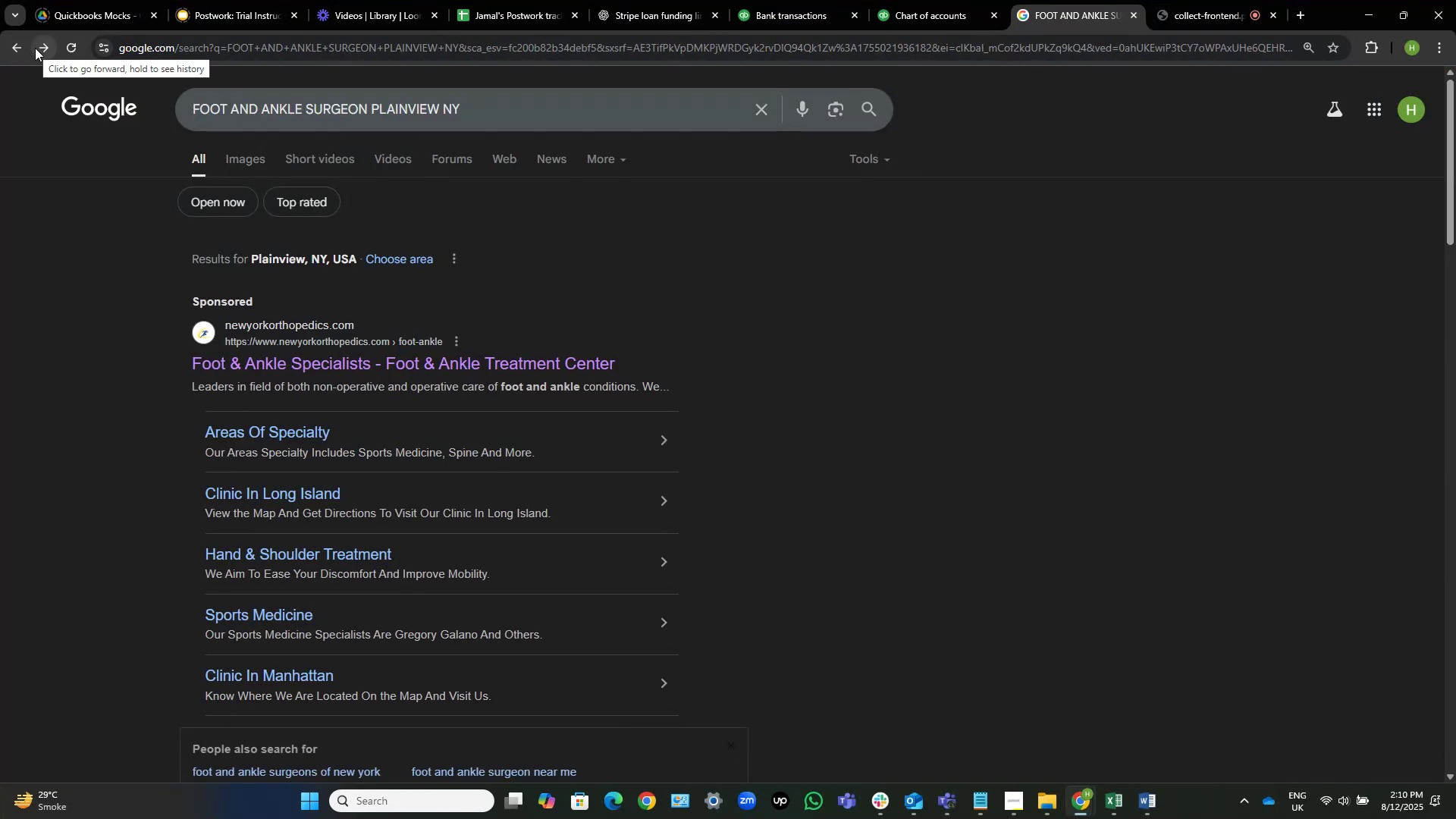 
left_click([792, 3])
 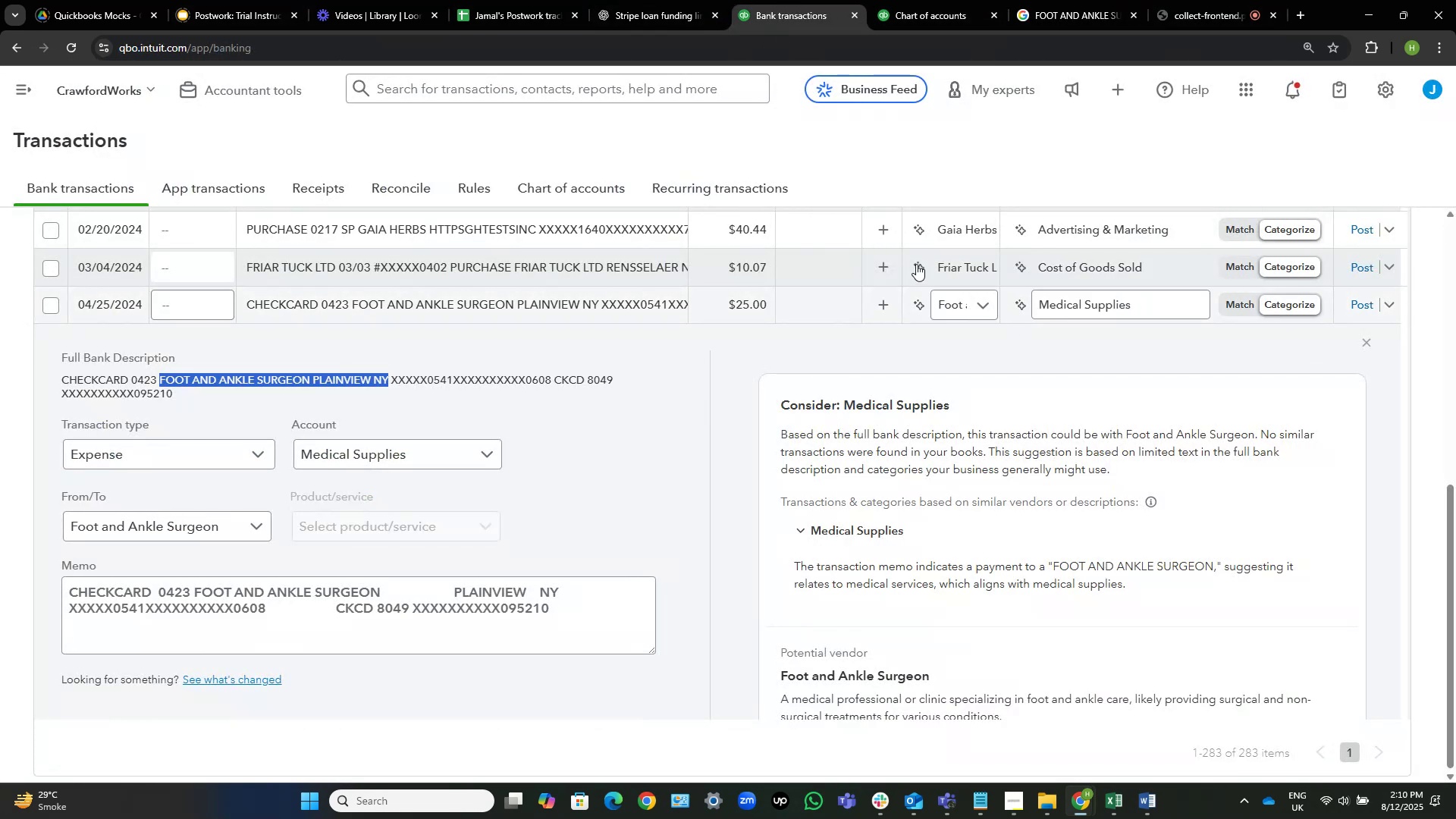 
wait(5.58)
 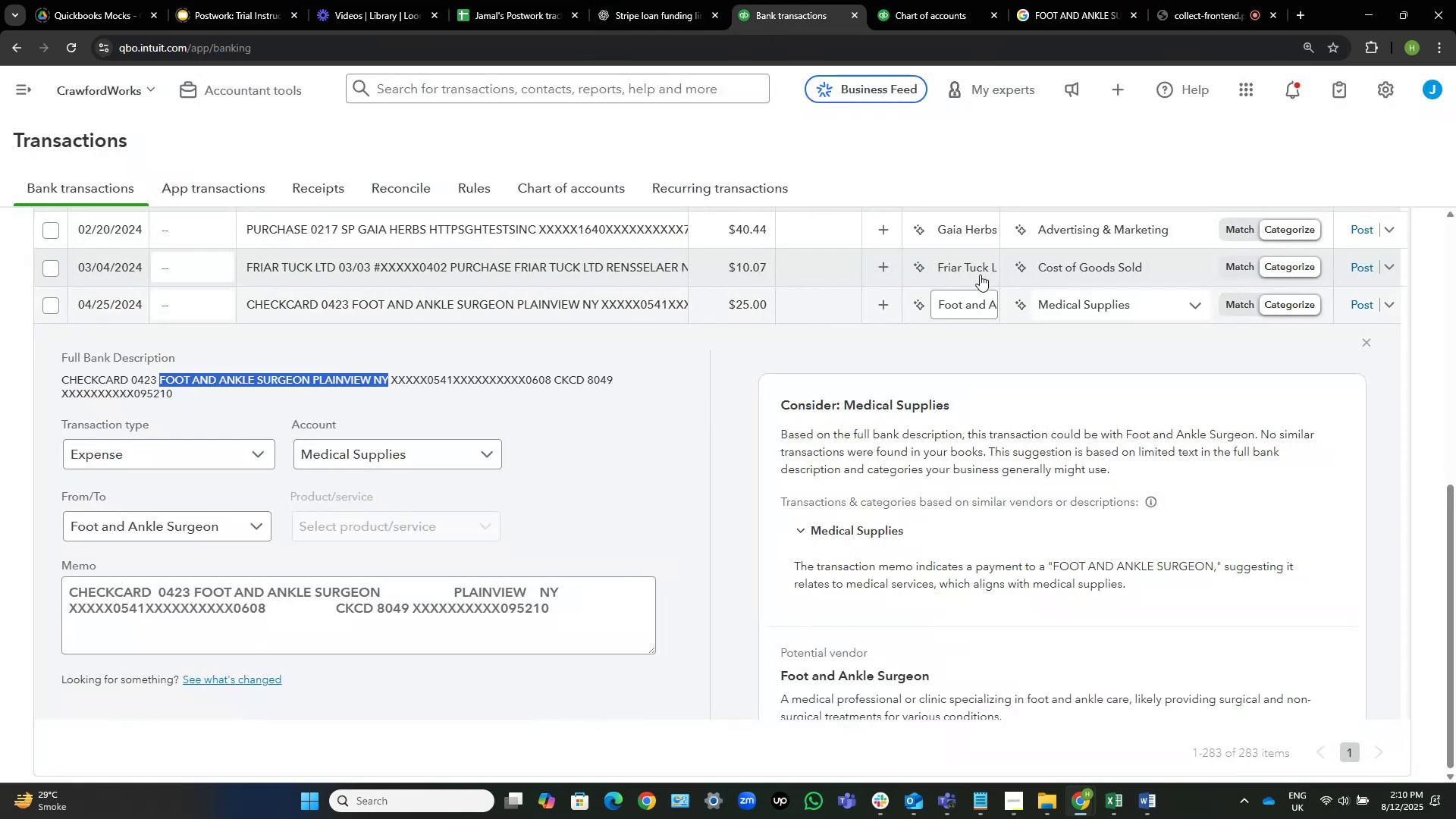 
scroll: coordinate [1345, 407], scroll_direction: up, amount: 1.0
 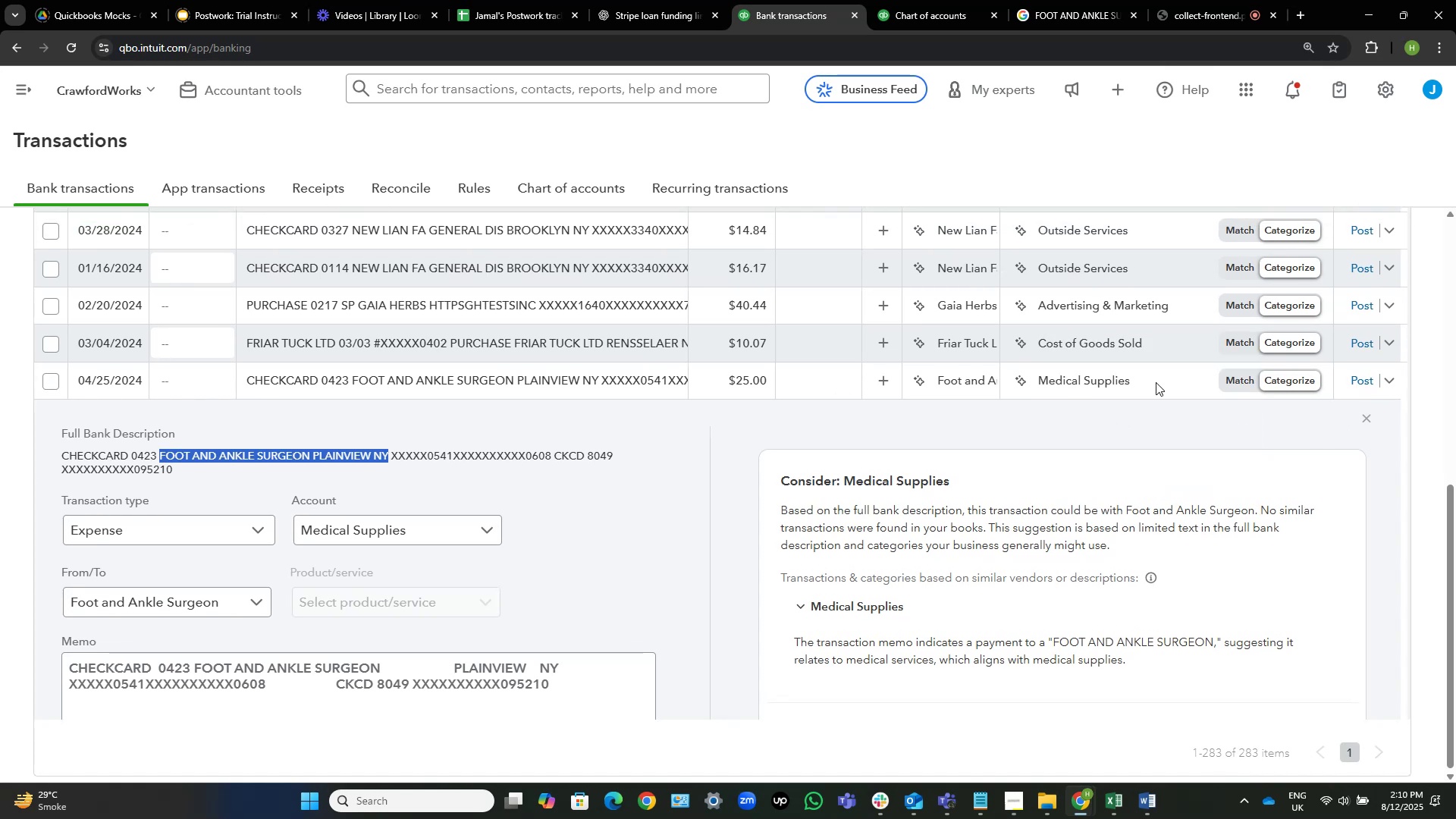 
left_click([1156, 382])
 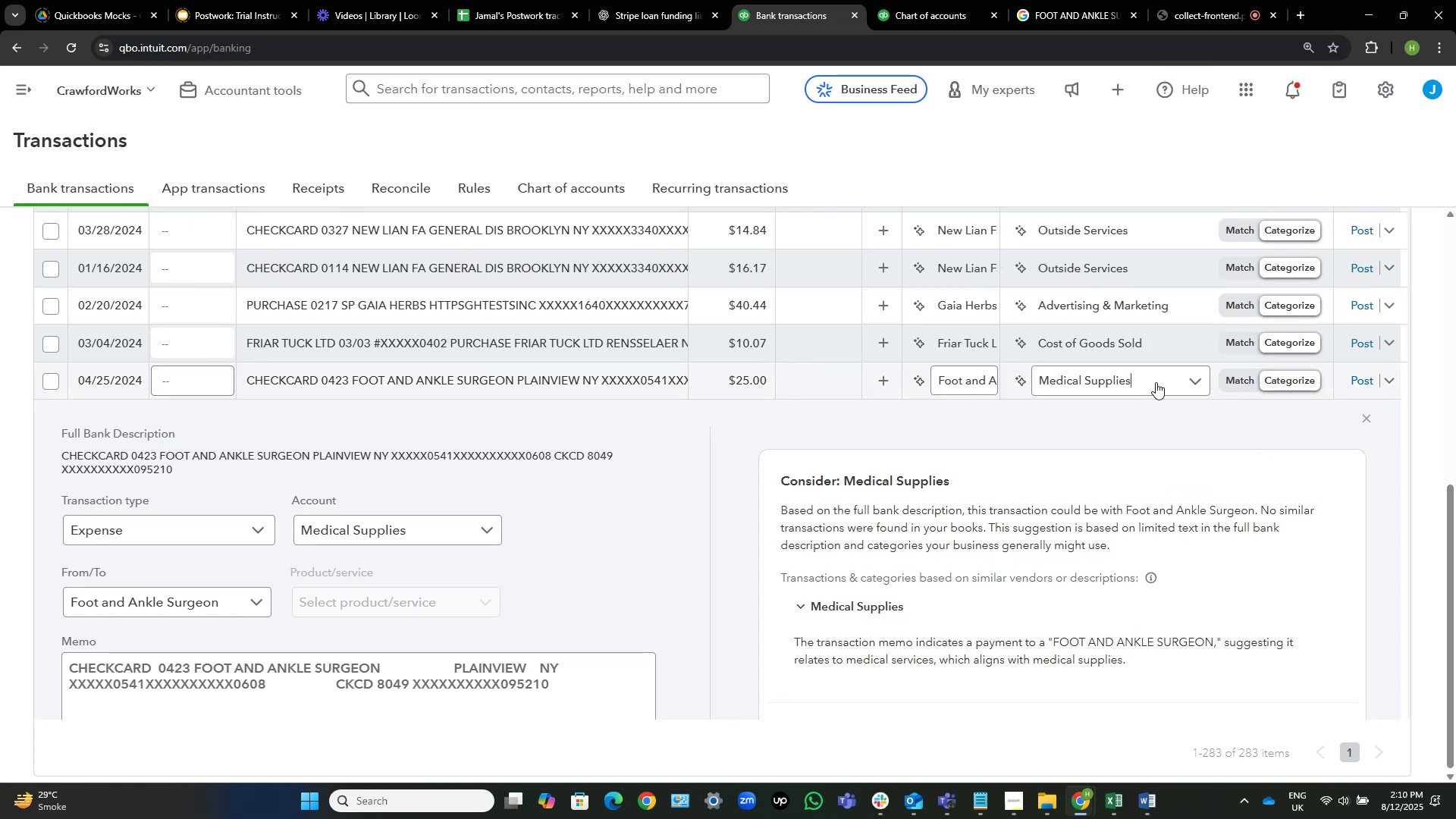 
left_click([1154, 379])
 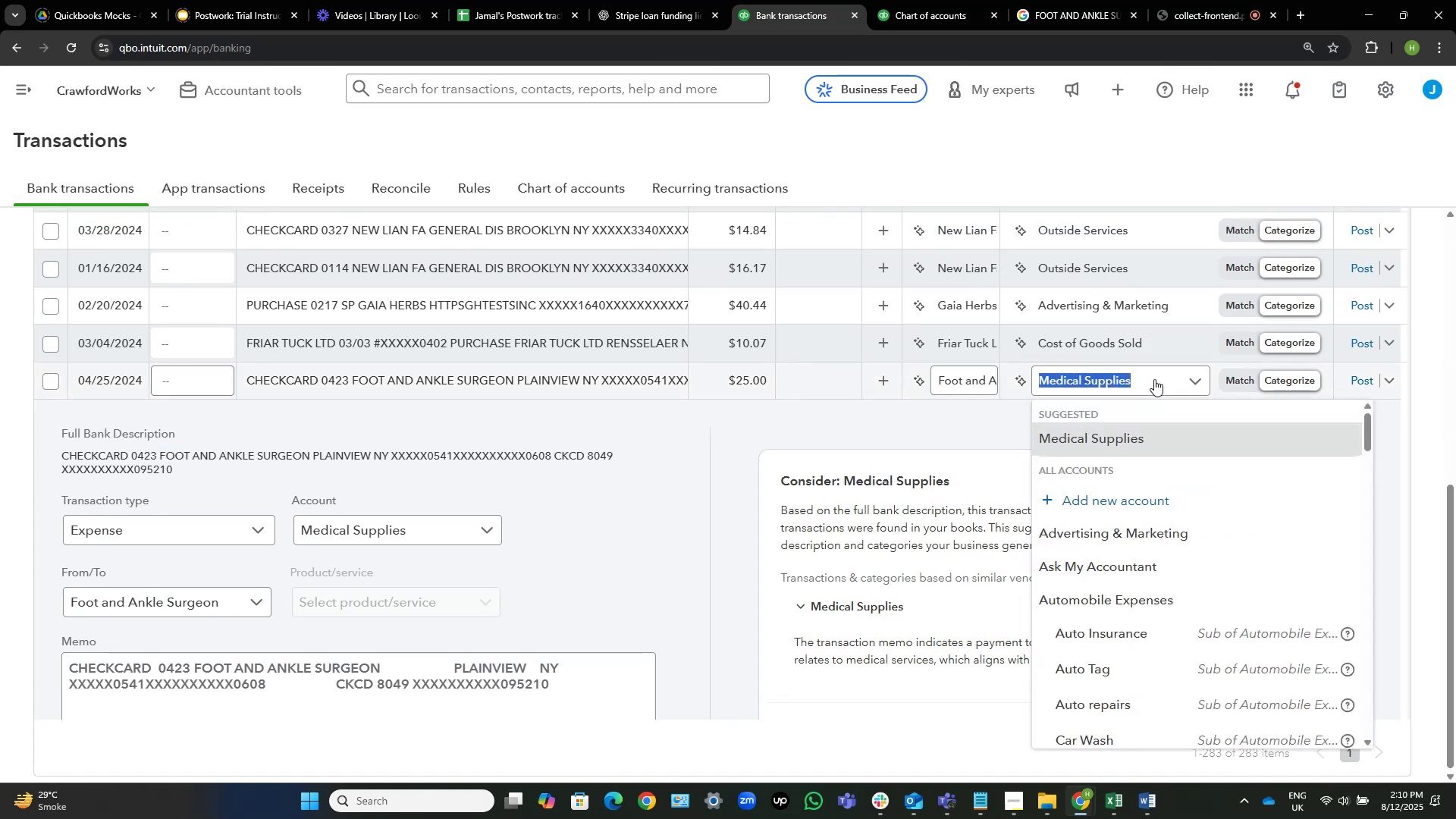 
type(owner)
 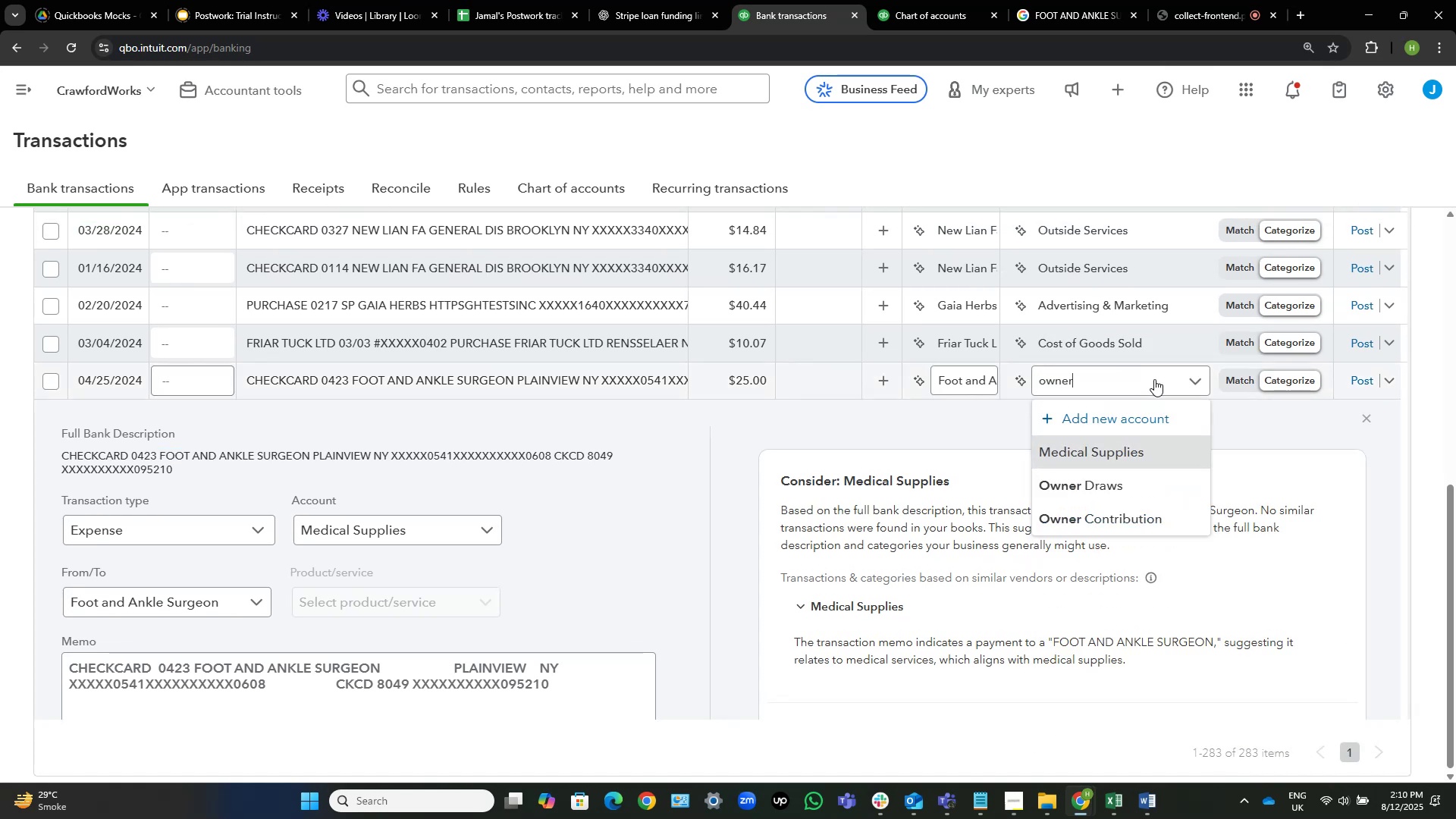 
key(ArrowDown)
 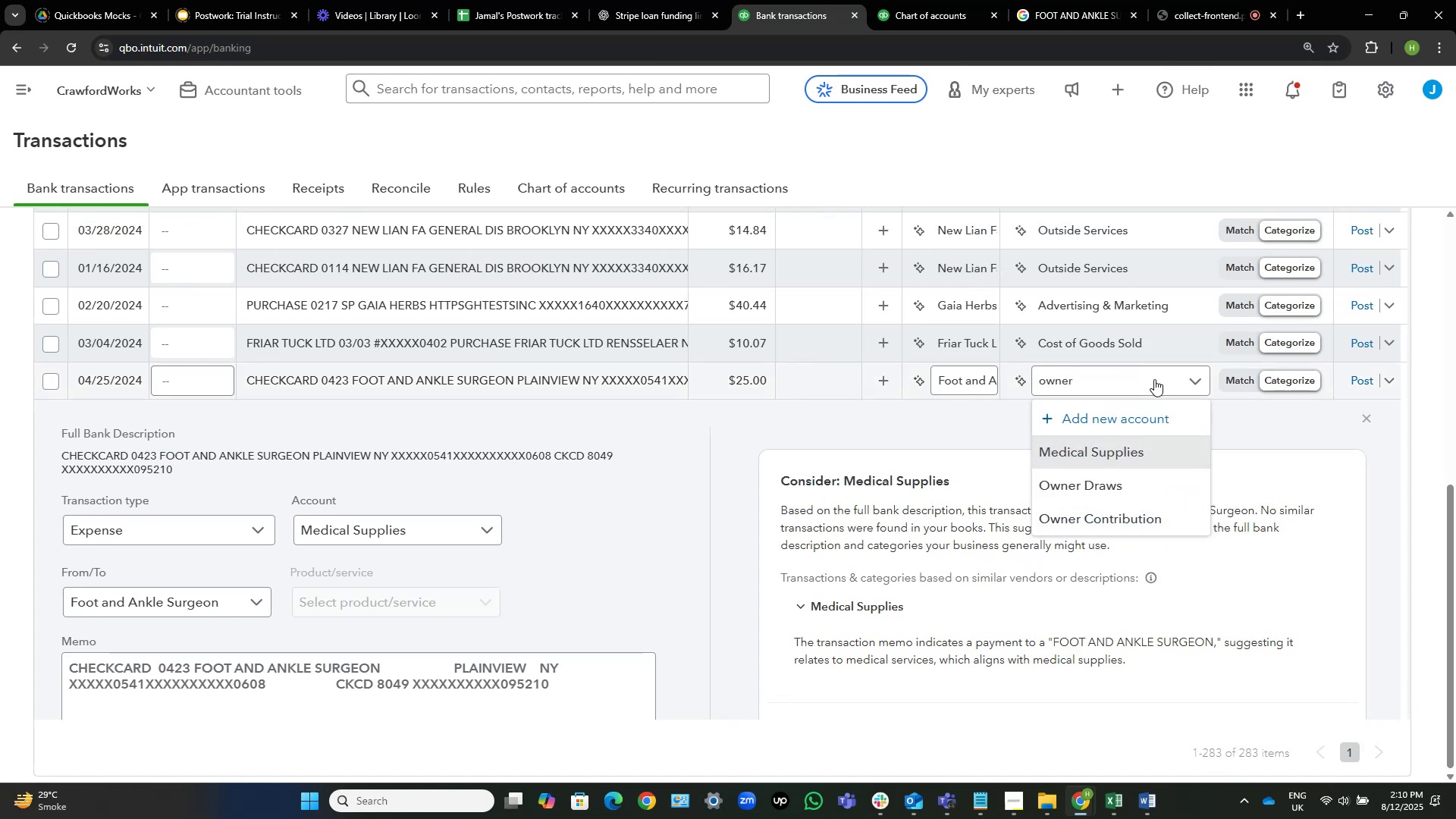 
key(ArrowDown)
 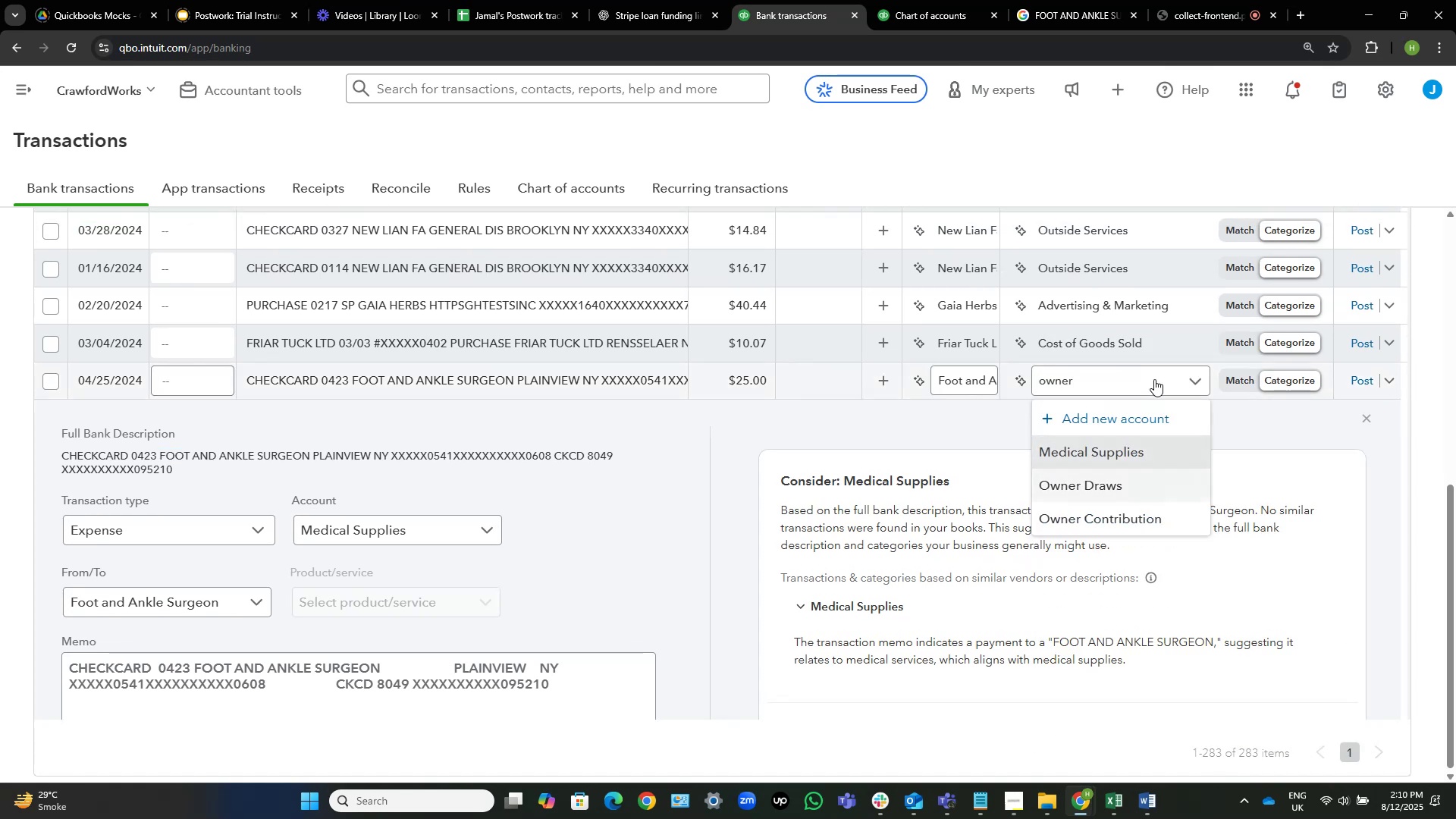 
key(ArrowDown)
 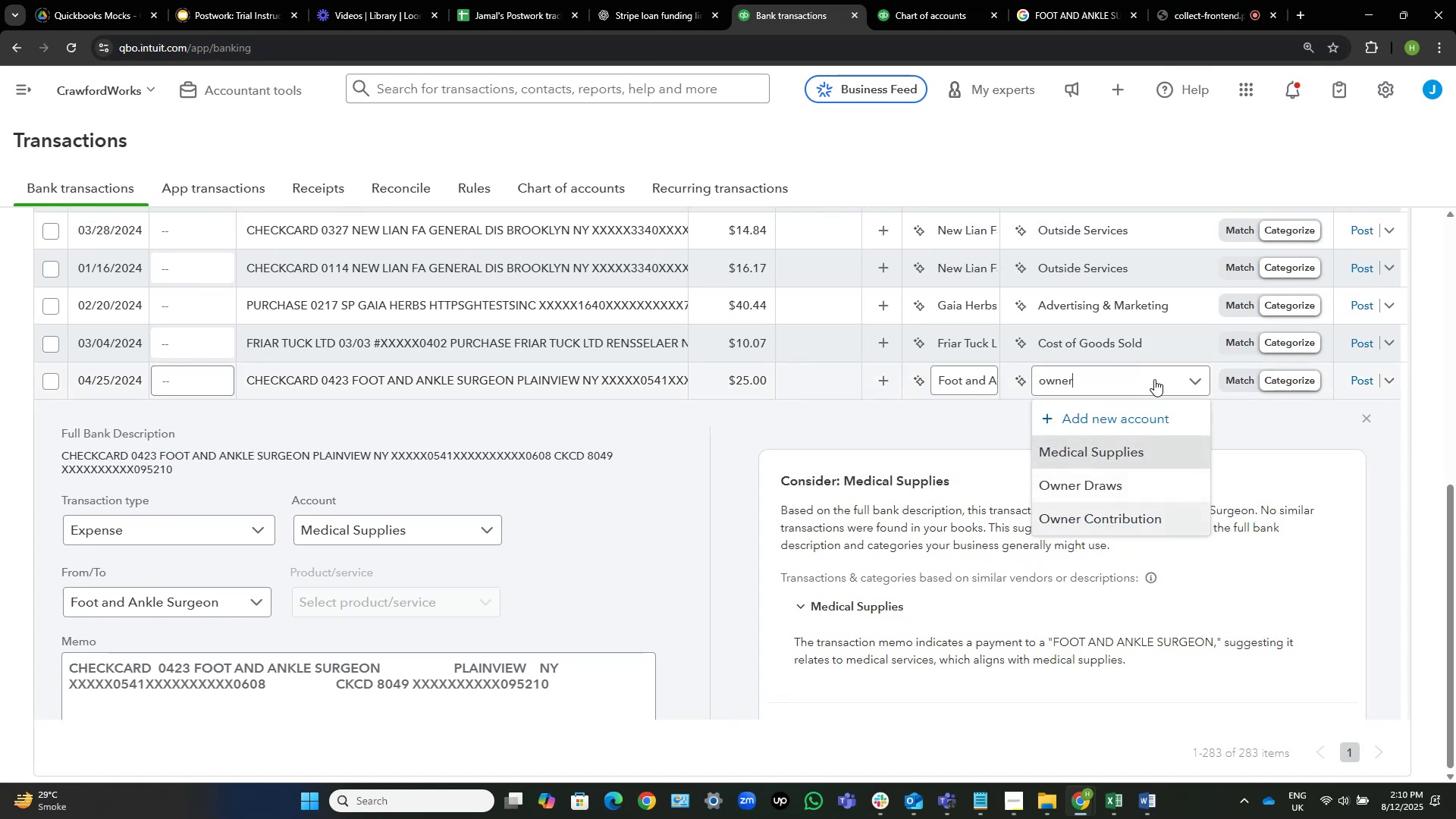 
key(ArrowUp)
 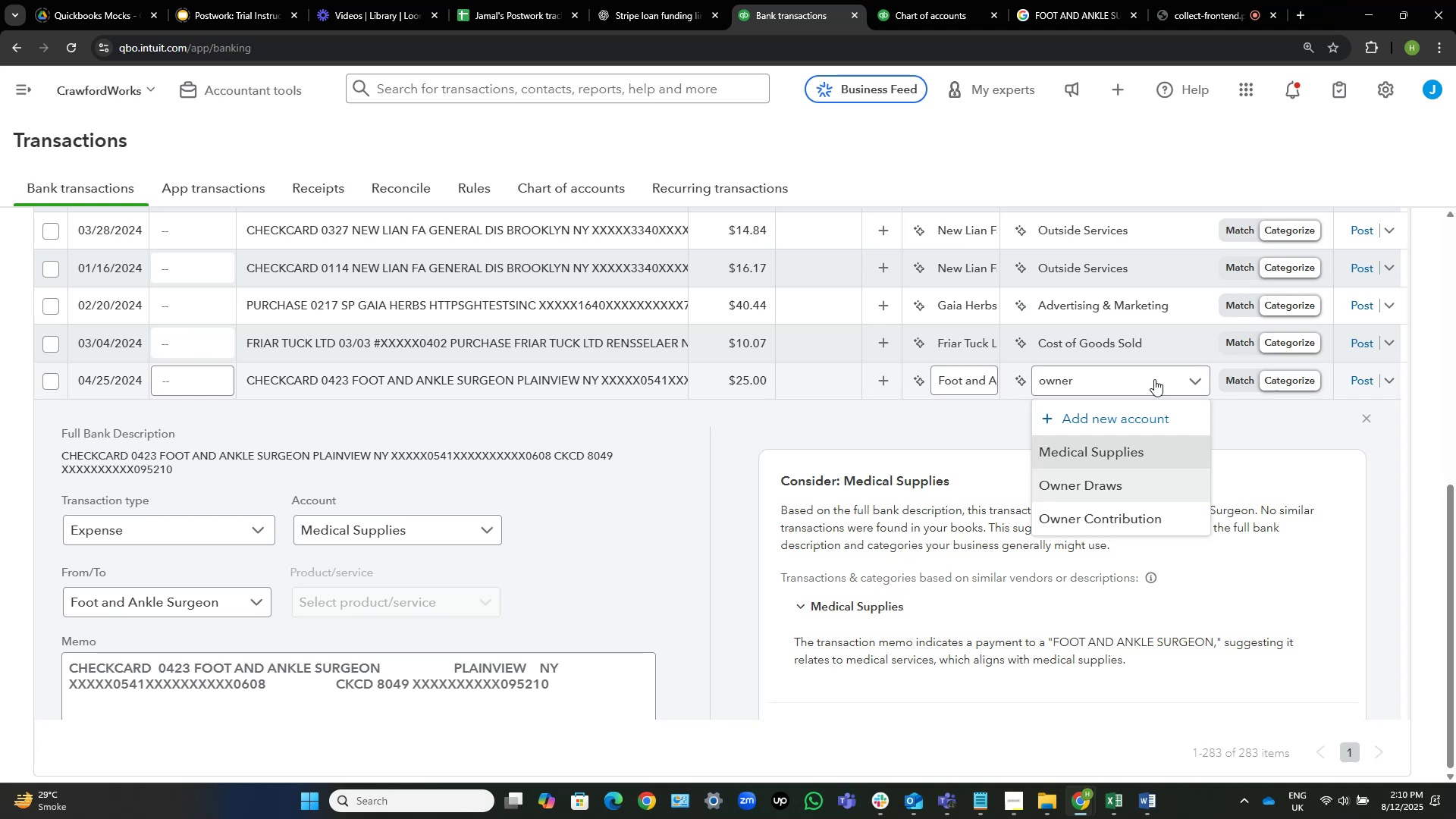 
key(NumpadEnter)
 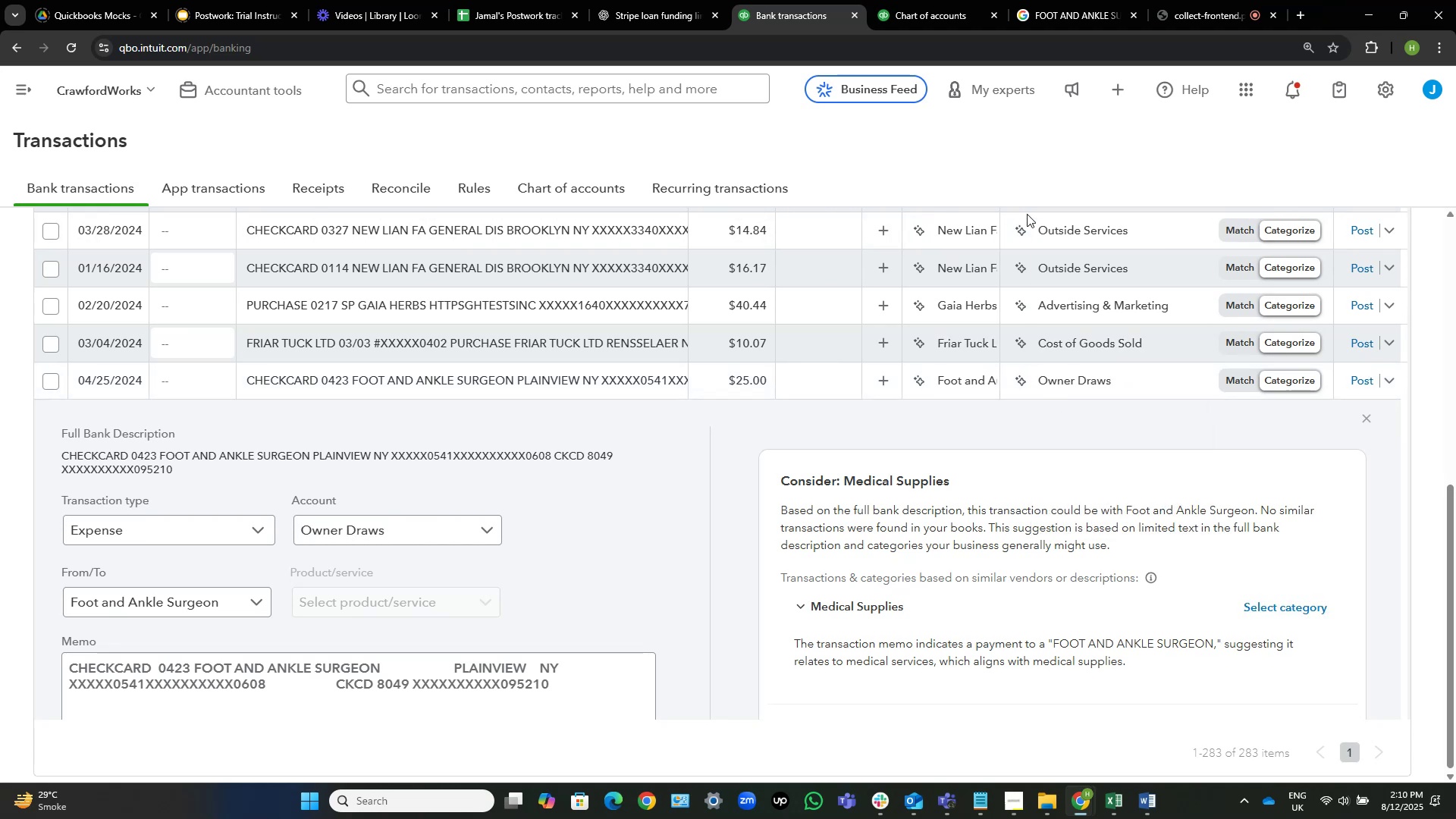 
left_click([1360, 373])
 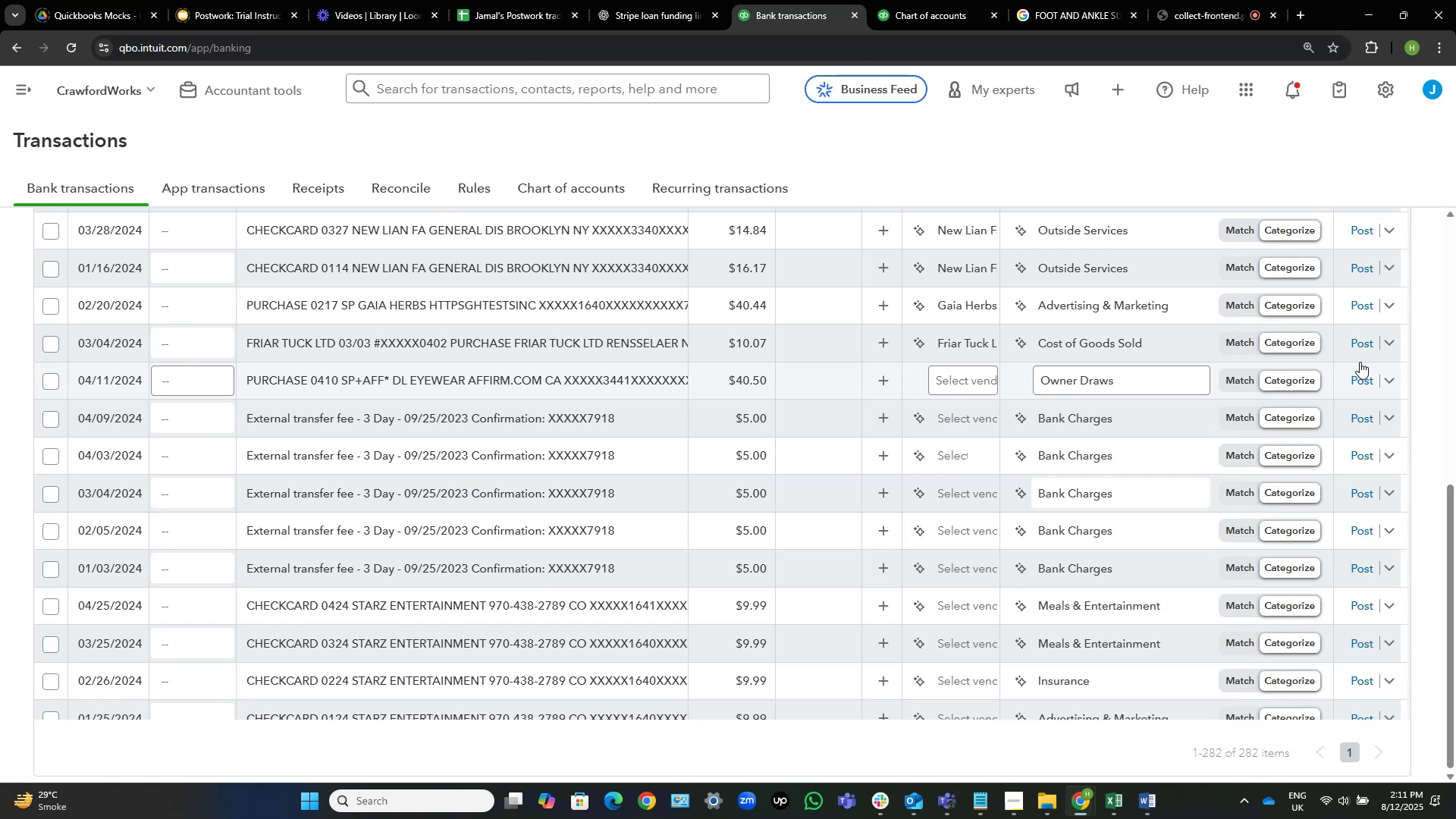 
wait(20.27)
 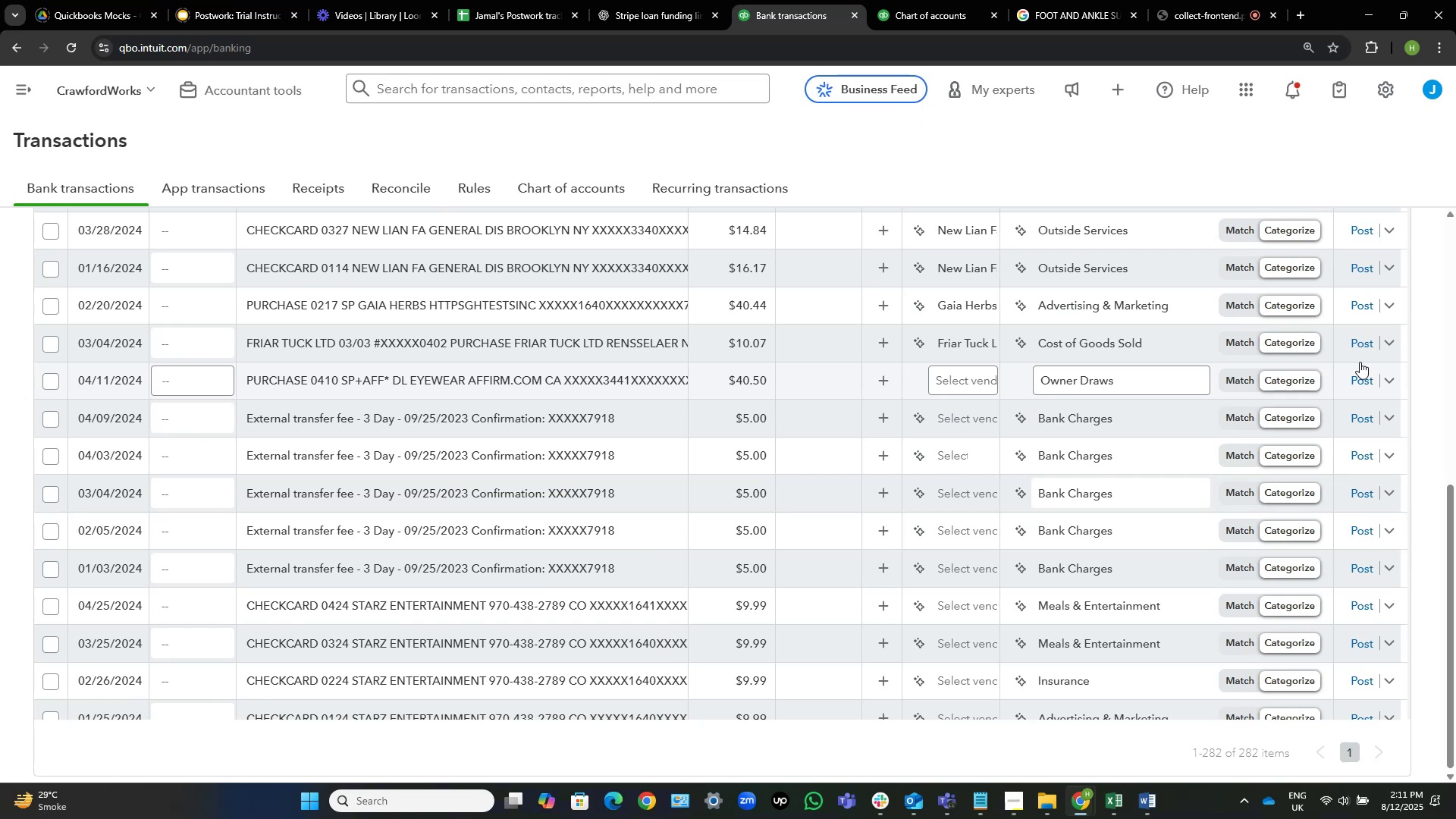 
scroll: coordinate [1026, 443], scroll_direction: up, amount: 2.0
 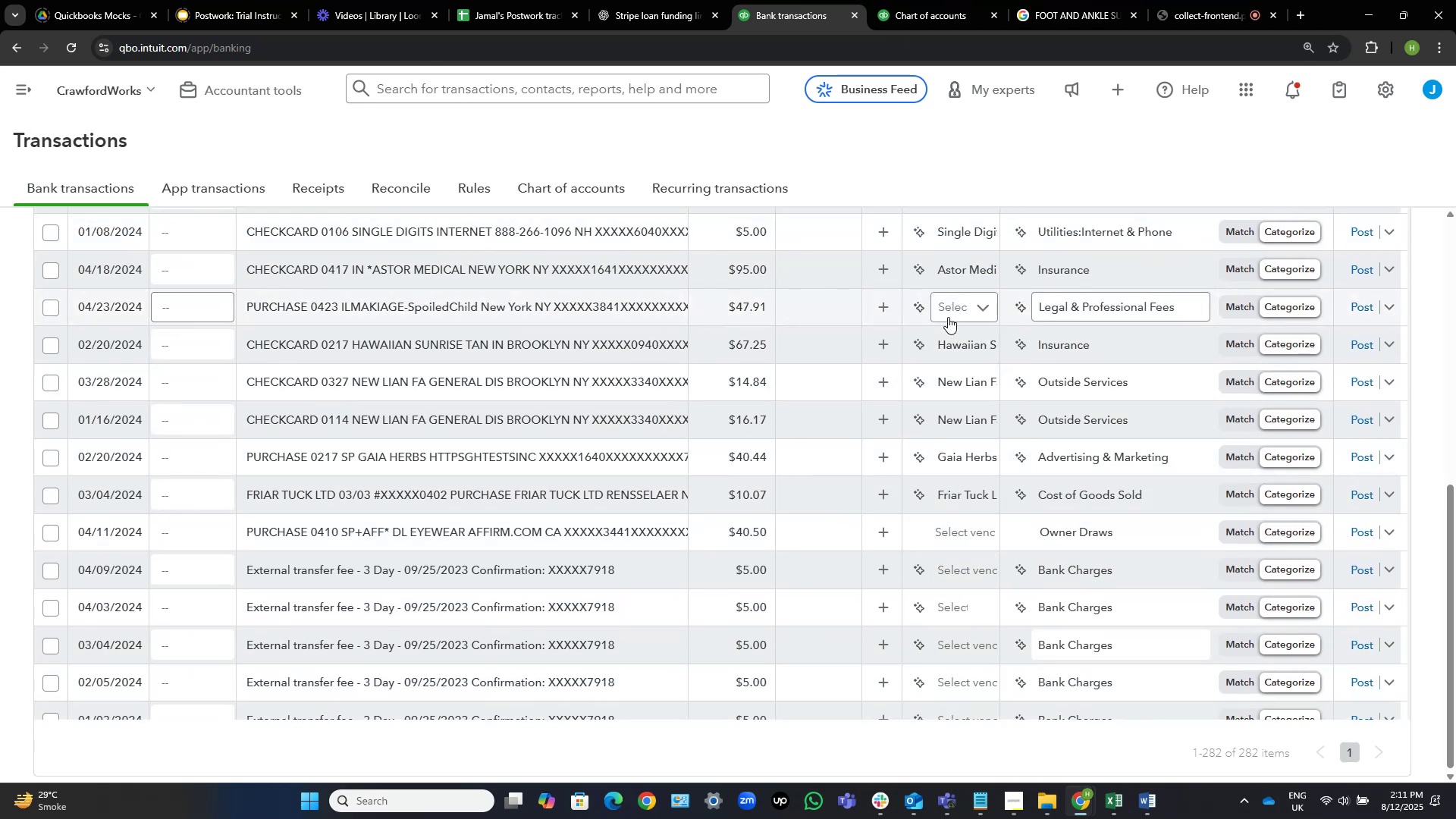 
wait(8.76)
 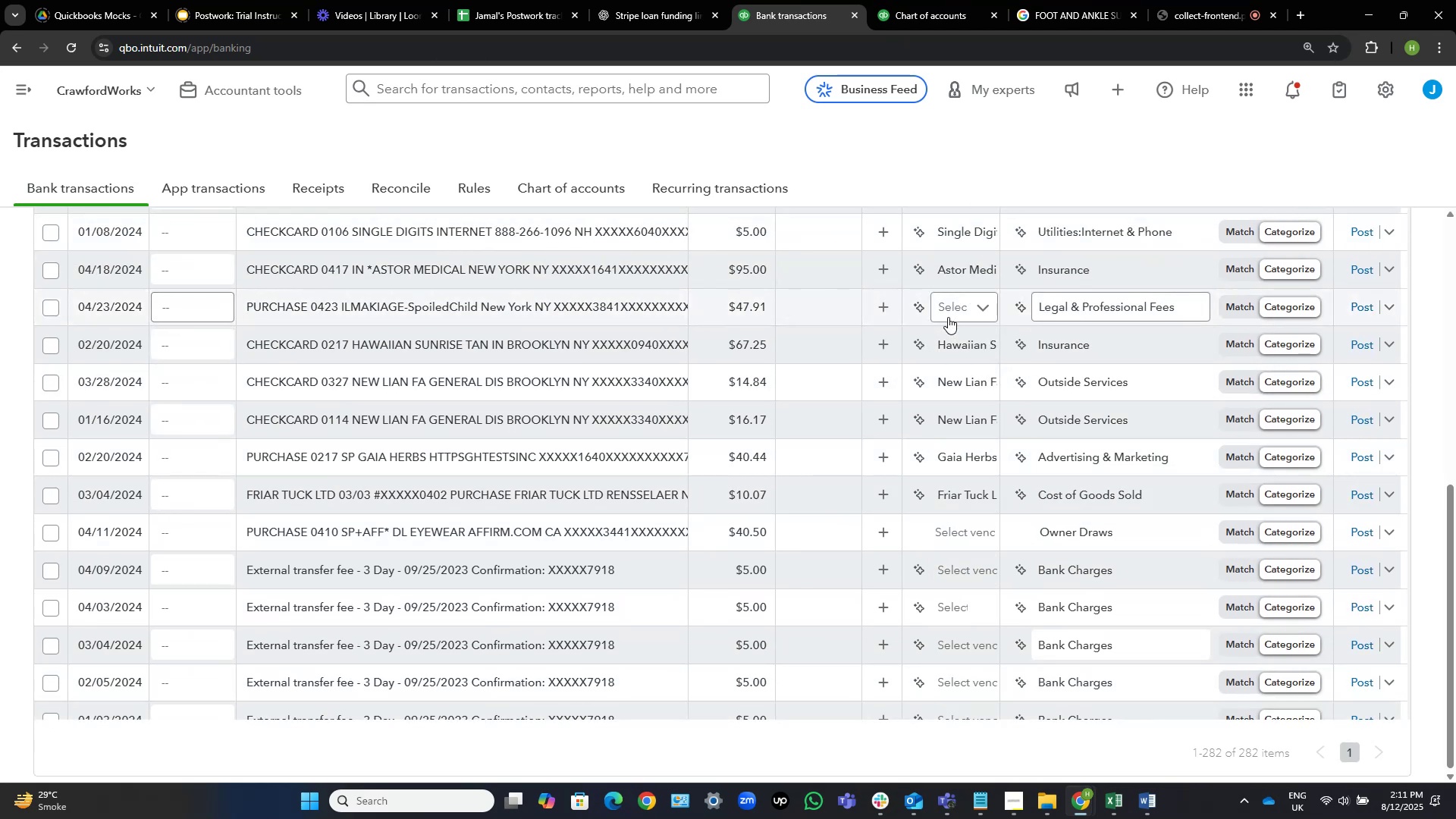 
left_click([960, 308])
 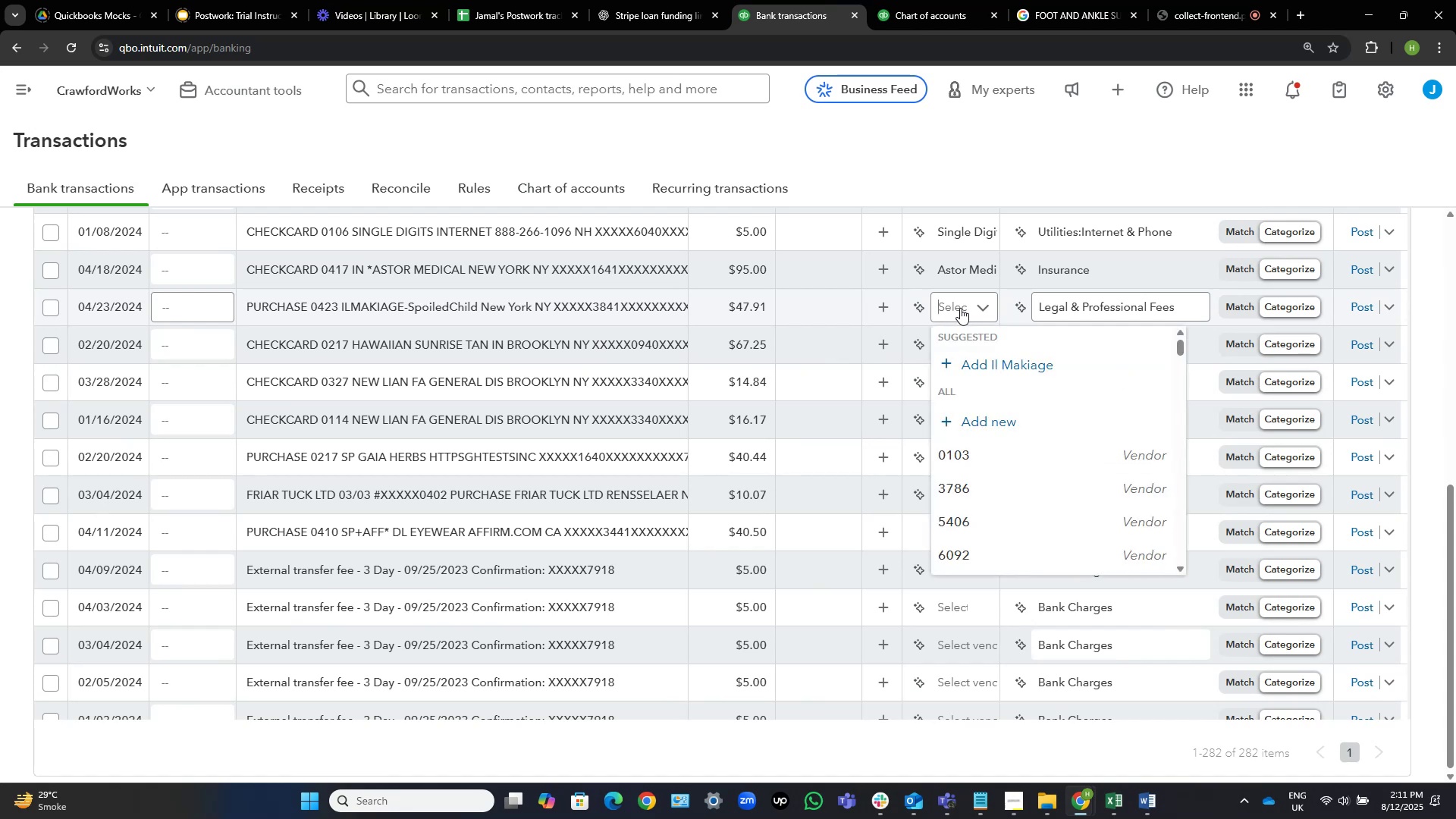 
wait(7.61)
 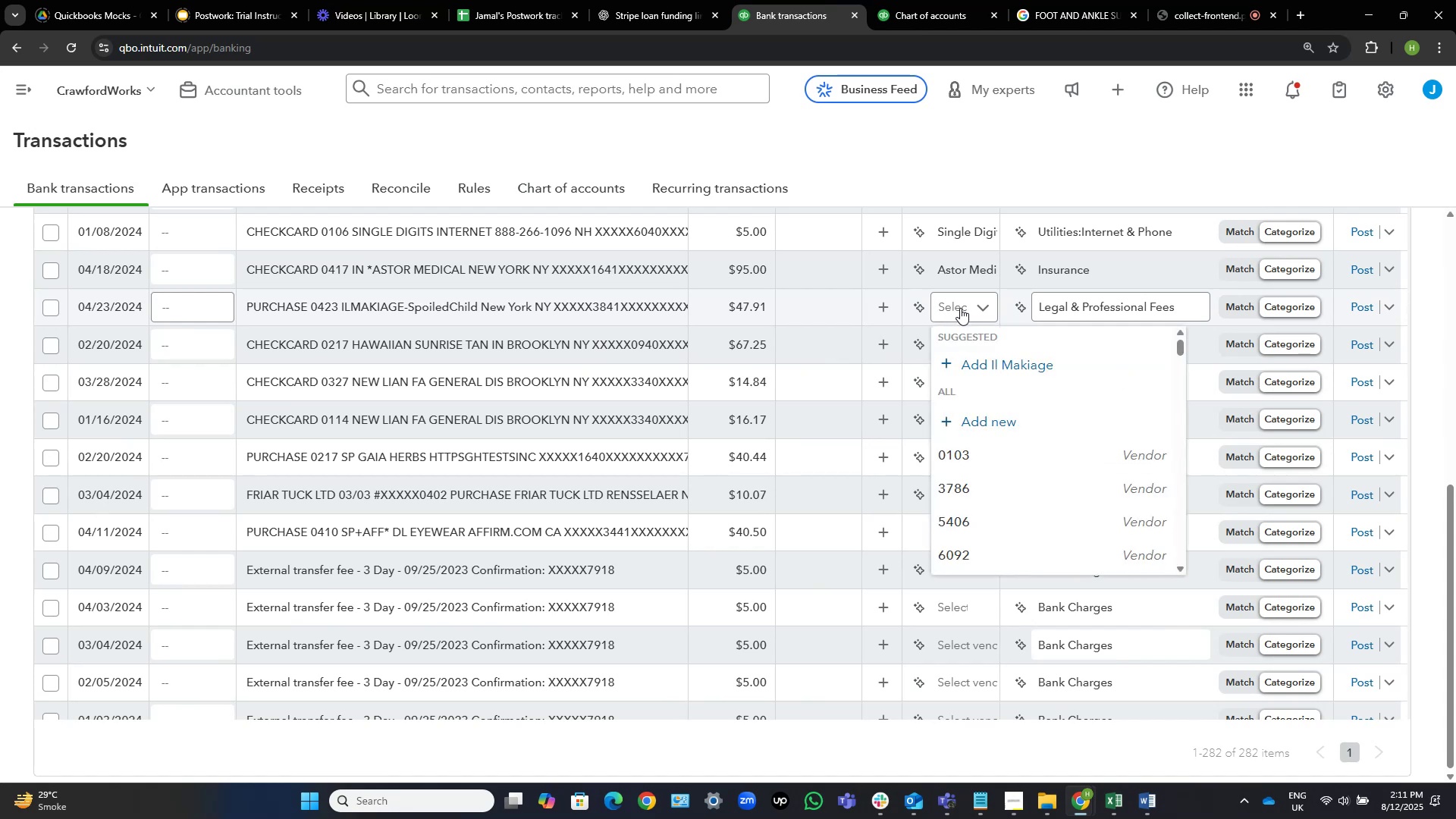 
left_click([418, 315])
 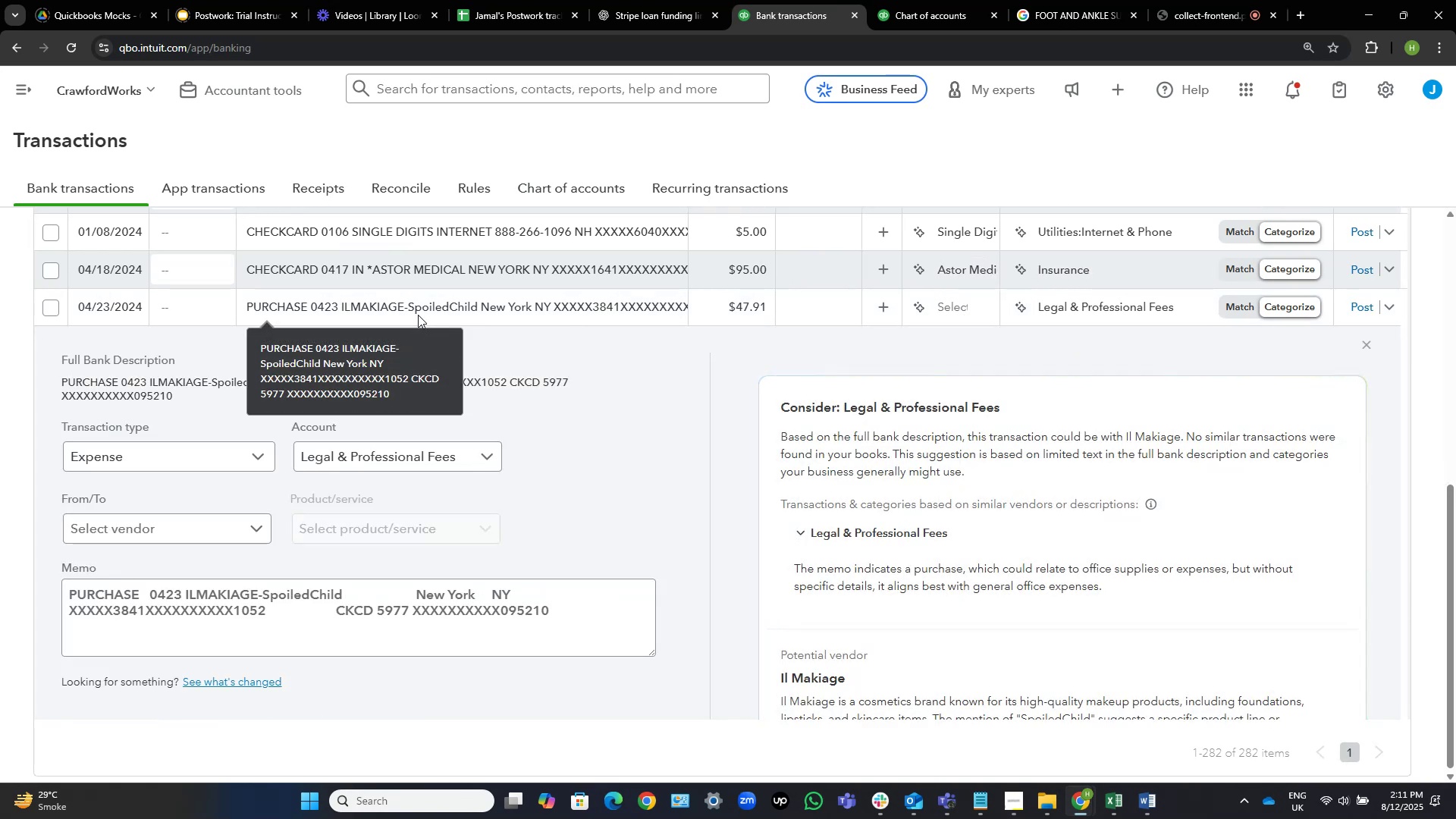 
wait(9.46)
 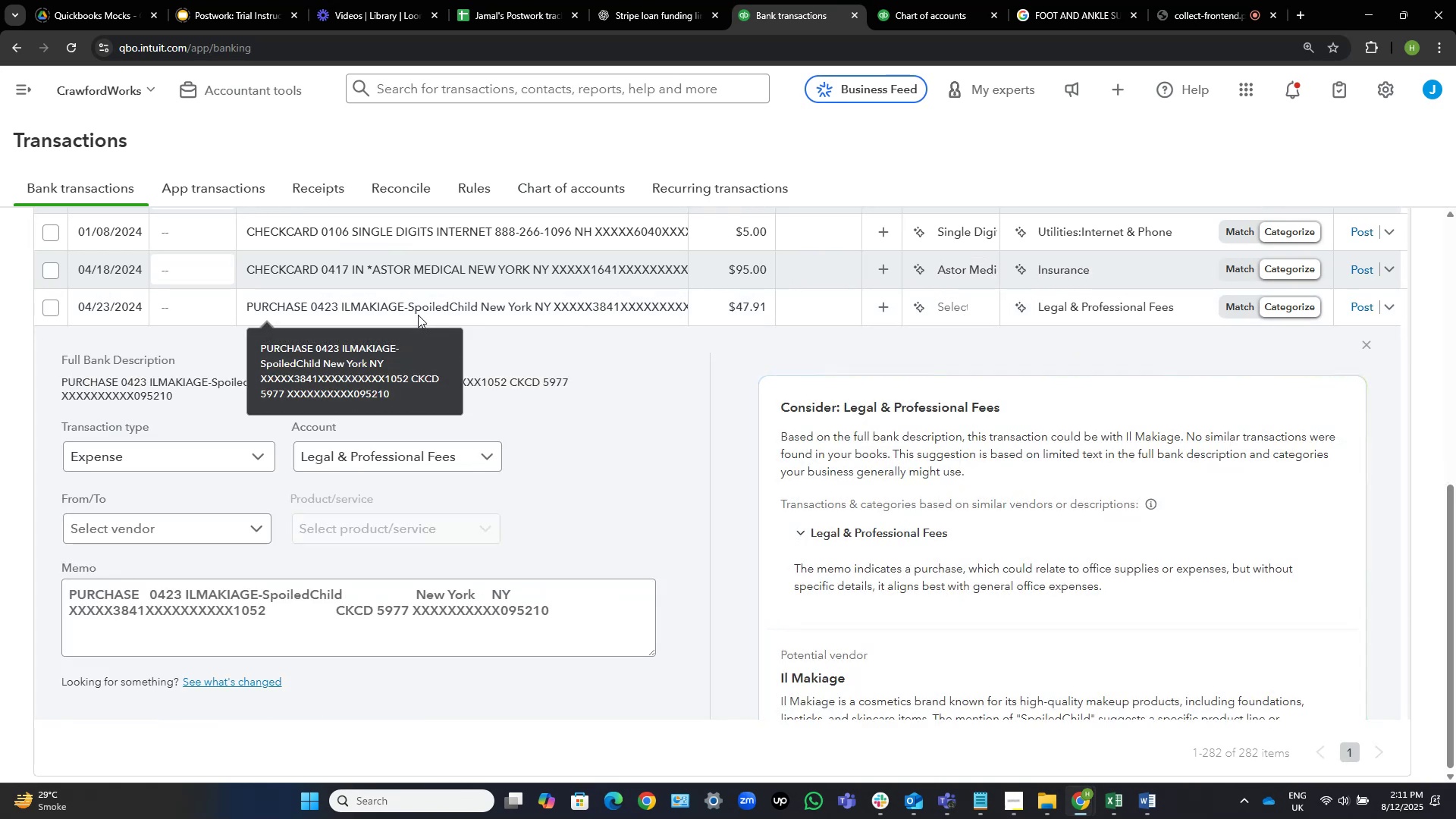 
left_click_drag(start_coordinate=[344, 601], to_coordinate=[186, 599])
 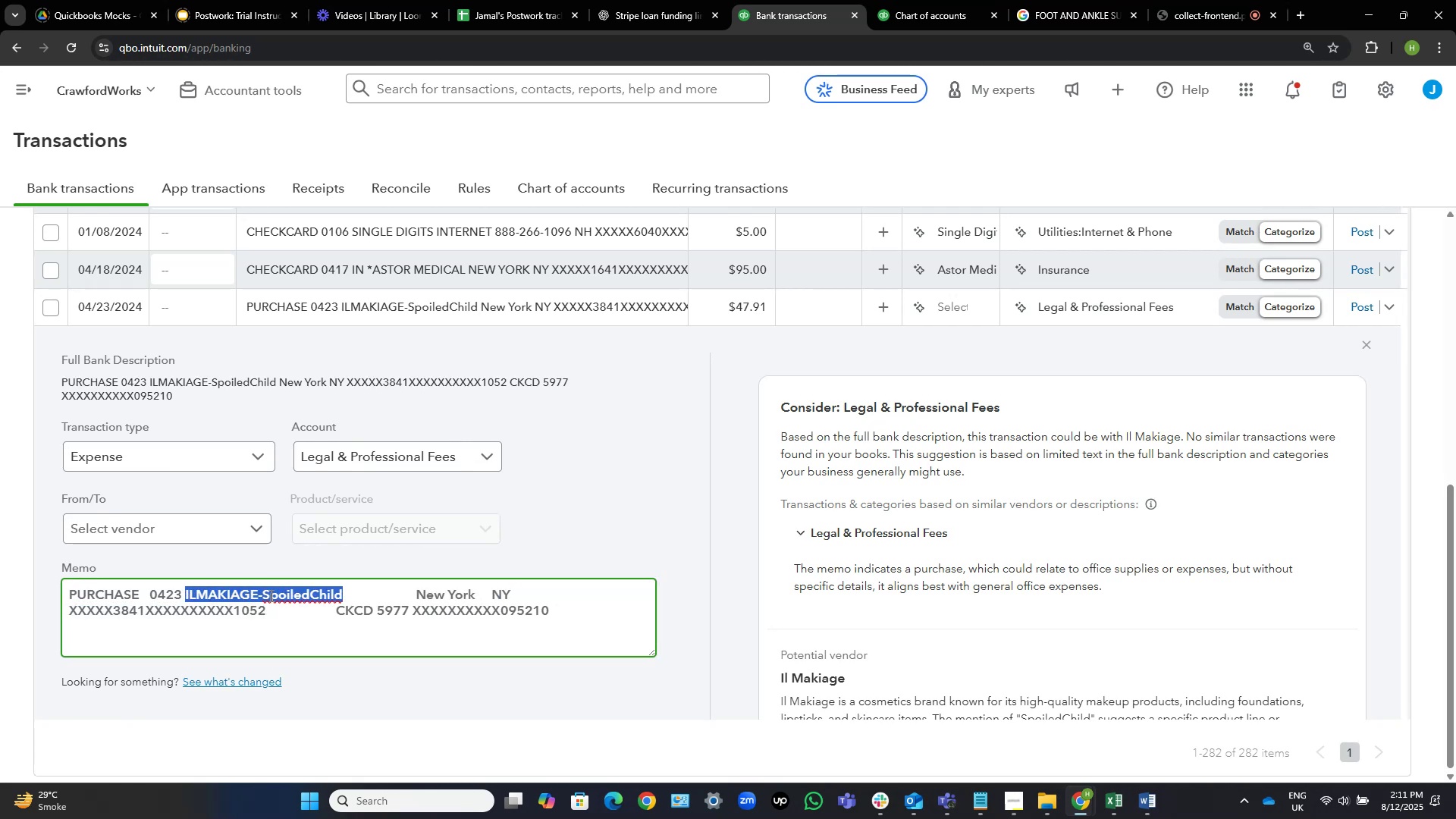 
key(Control+C)
 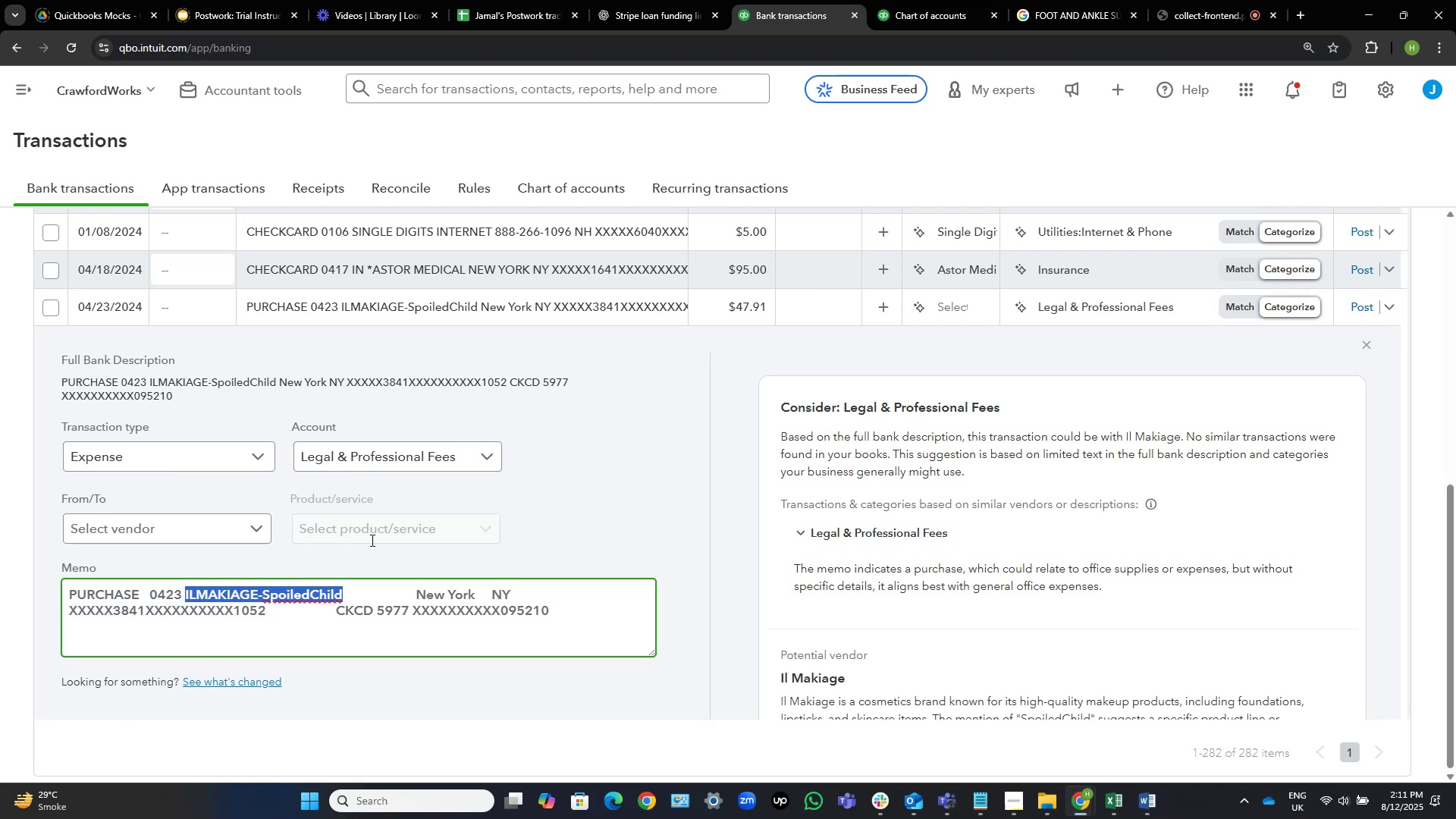 
left_click([1074, 4])
 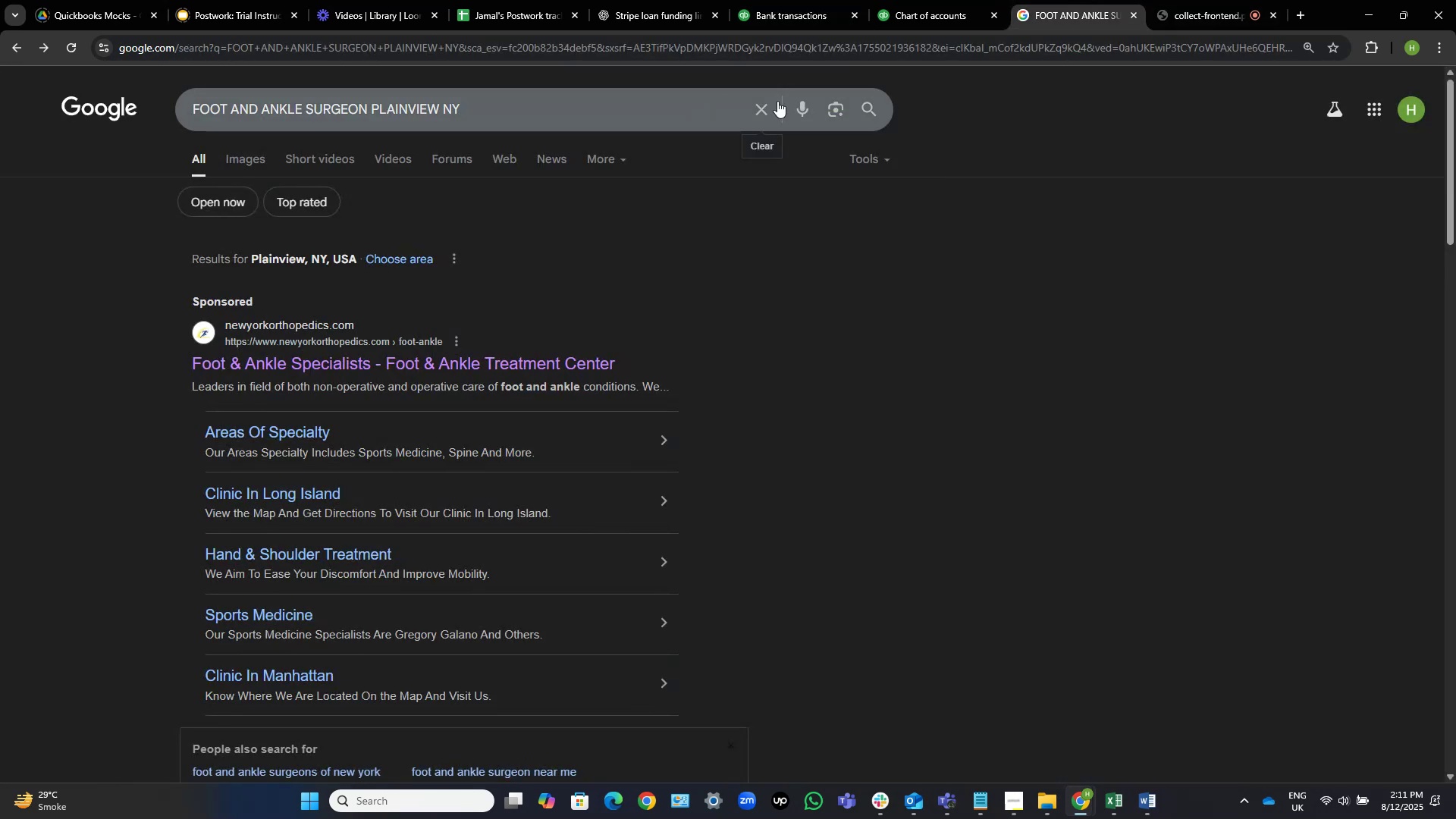 
left_click([758, 106])
 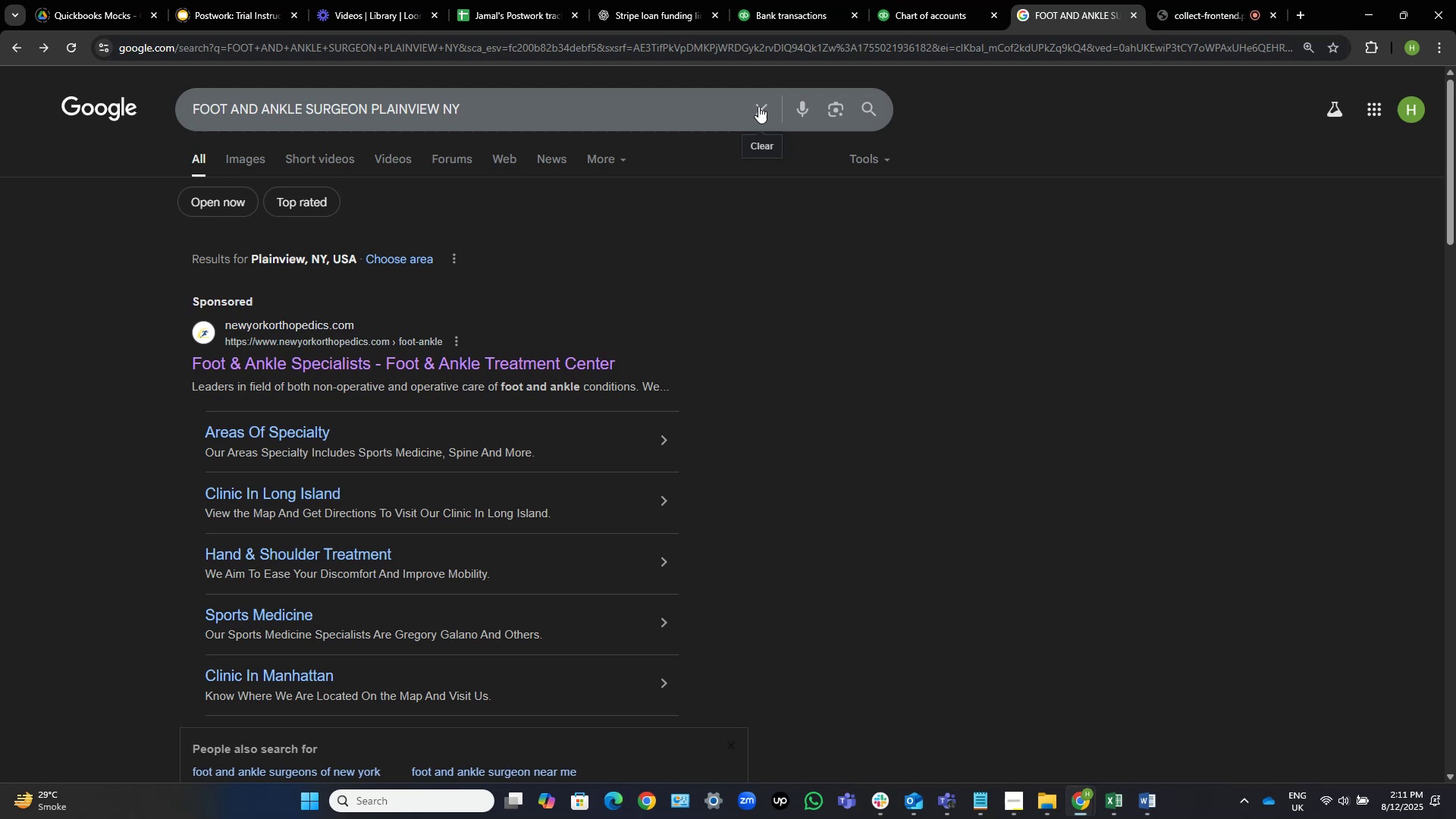 
key(Control+V)
 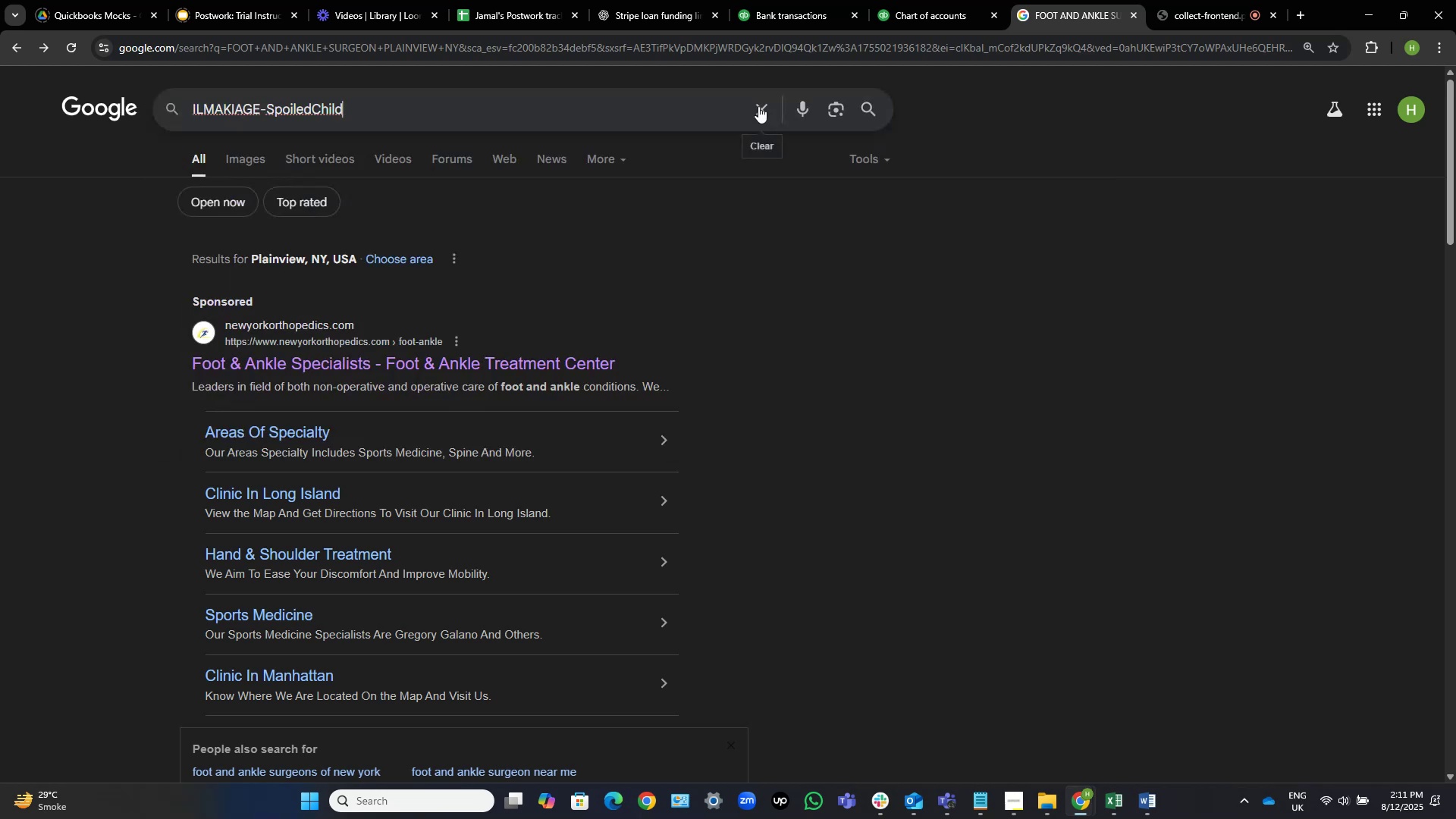 
type( NY)
 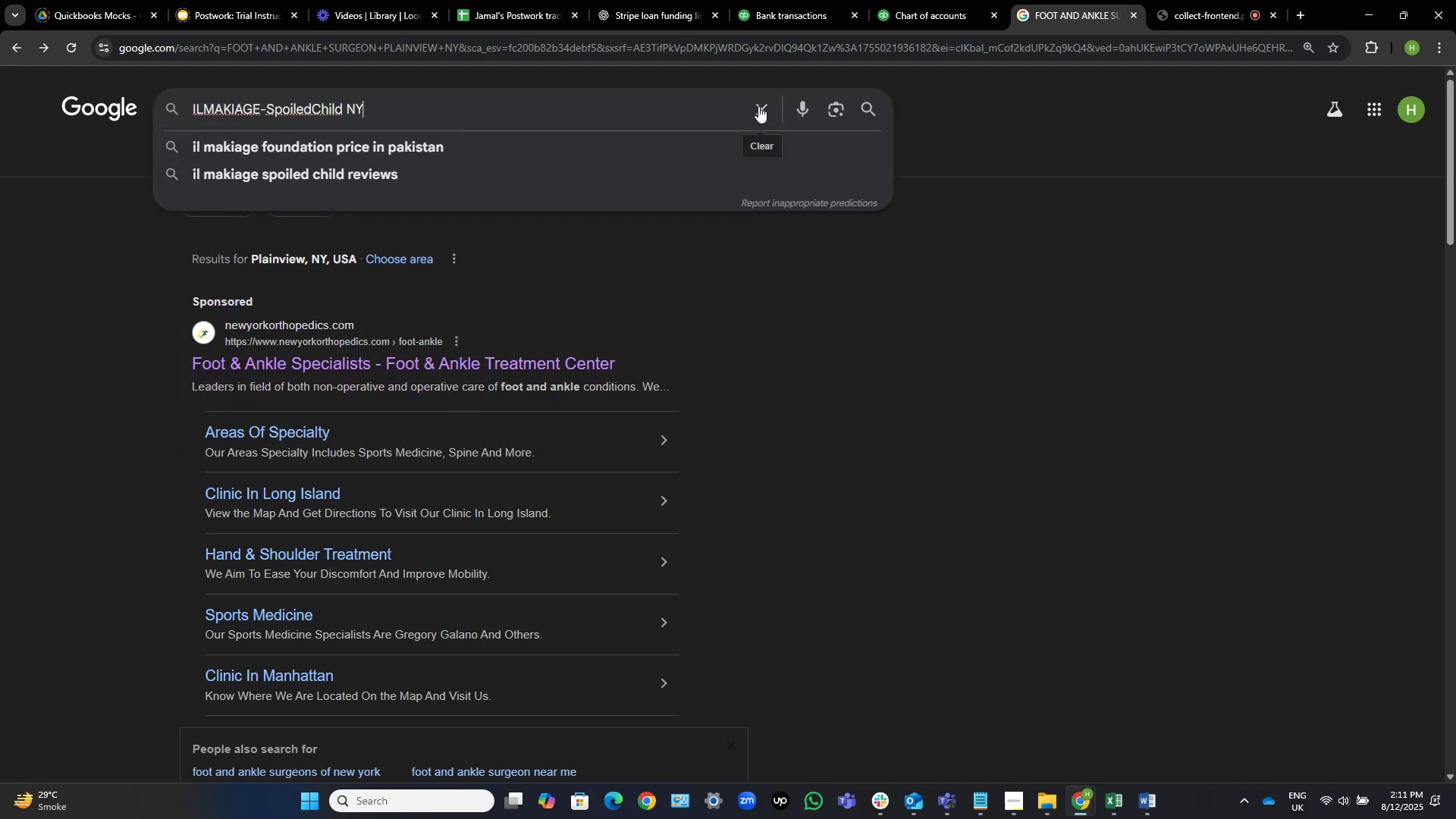 
key(Enter)
 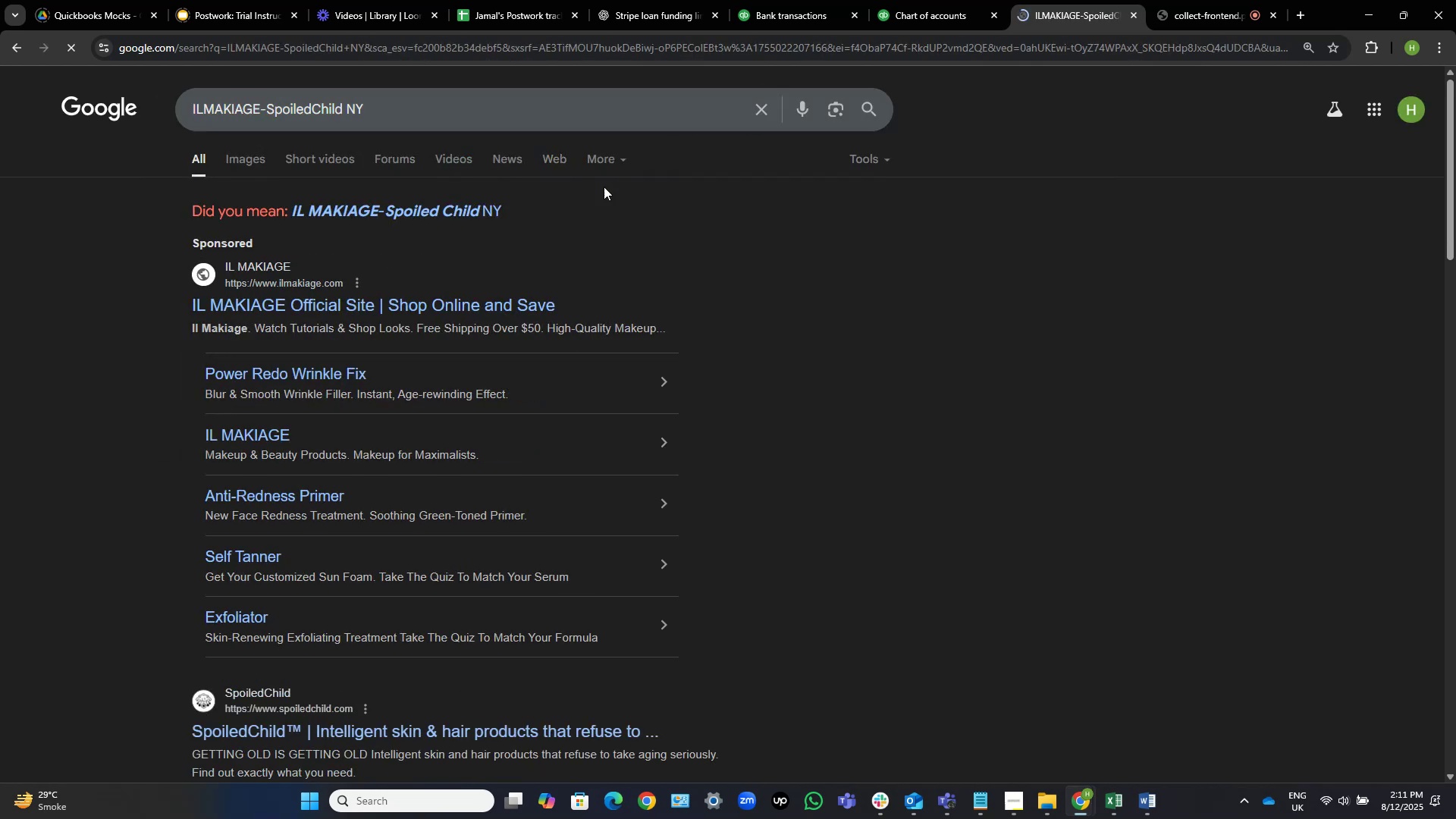 
left_click([479, 214])
 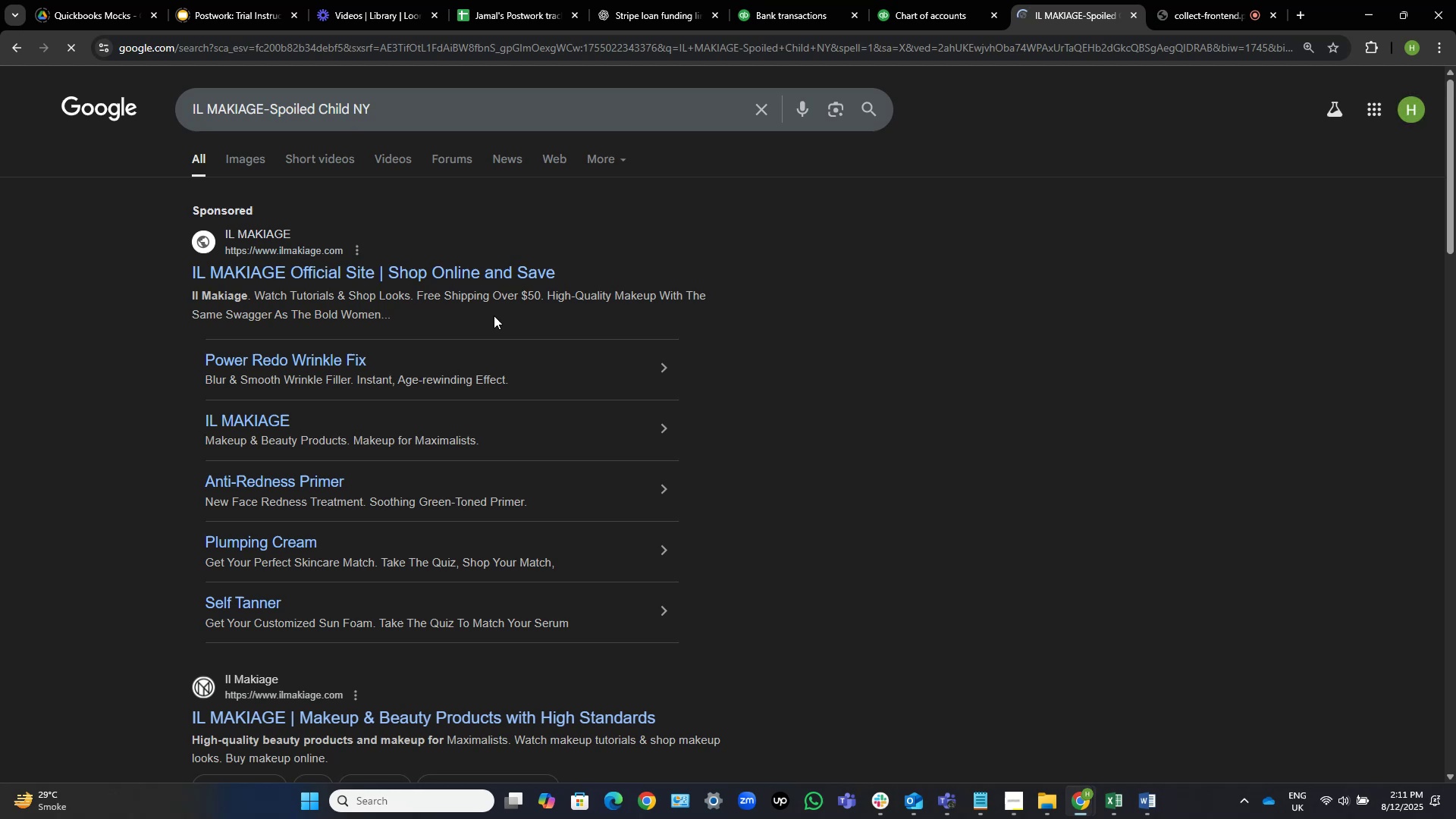 
left_click([504, 279])
 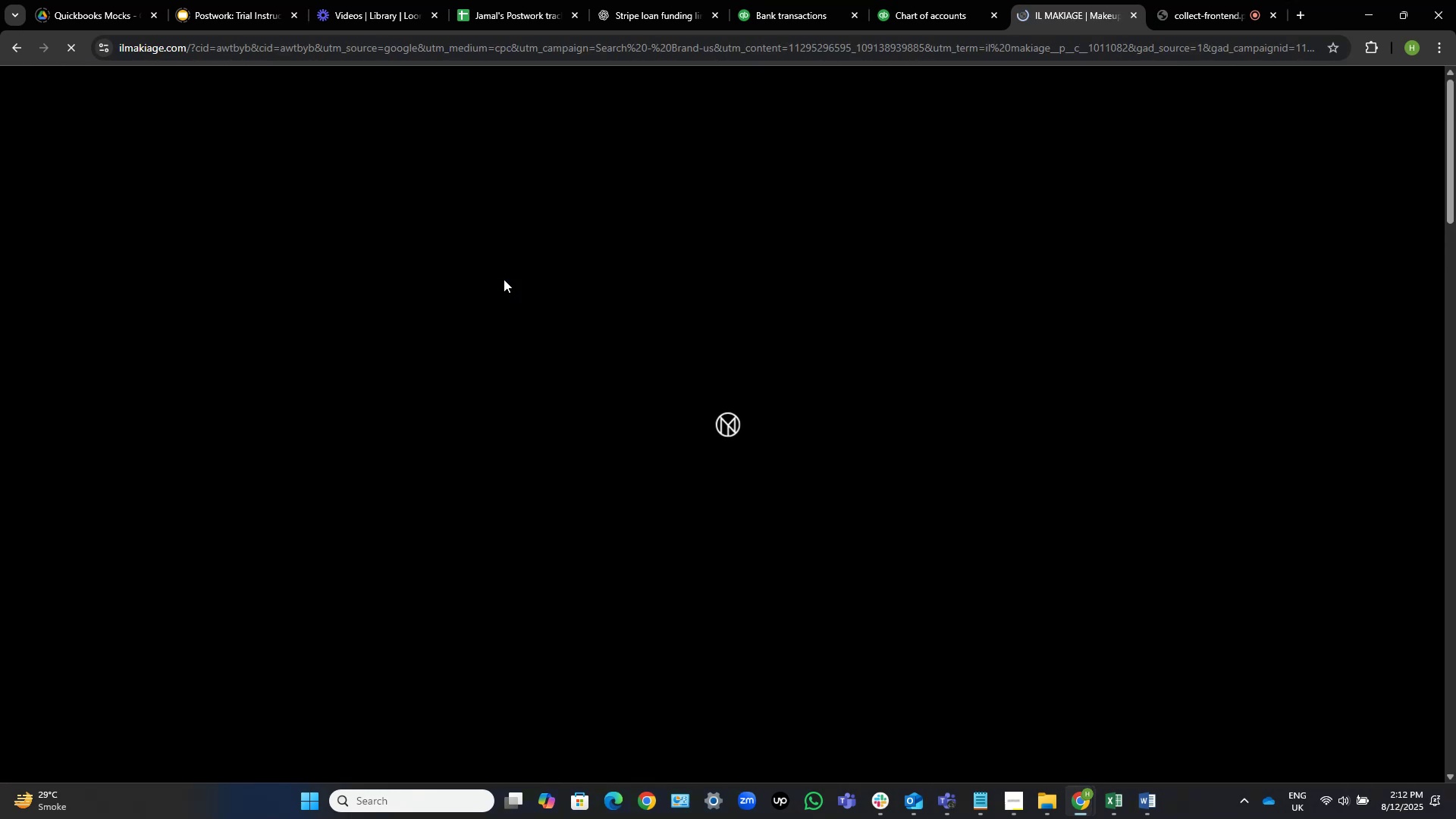 
wait(10.48)
 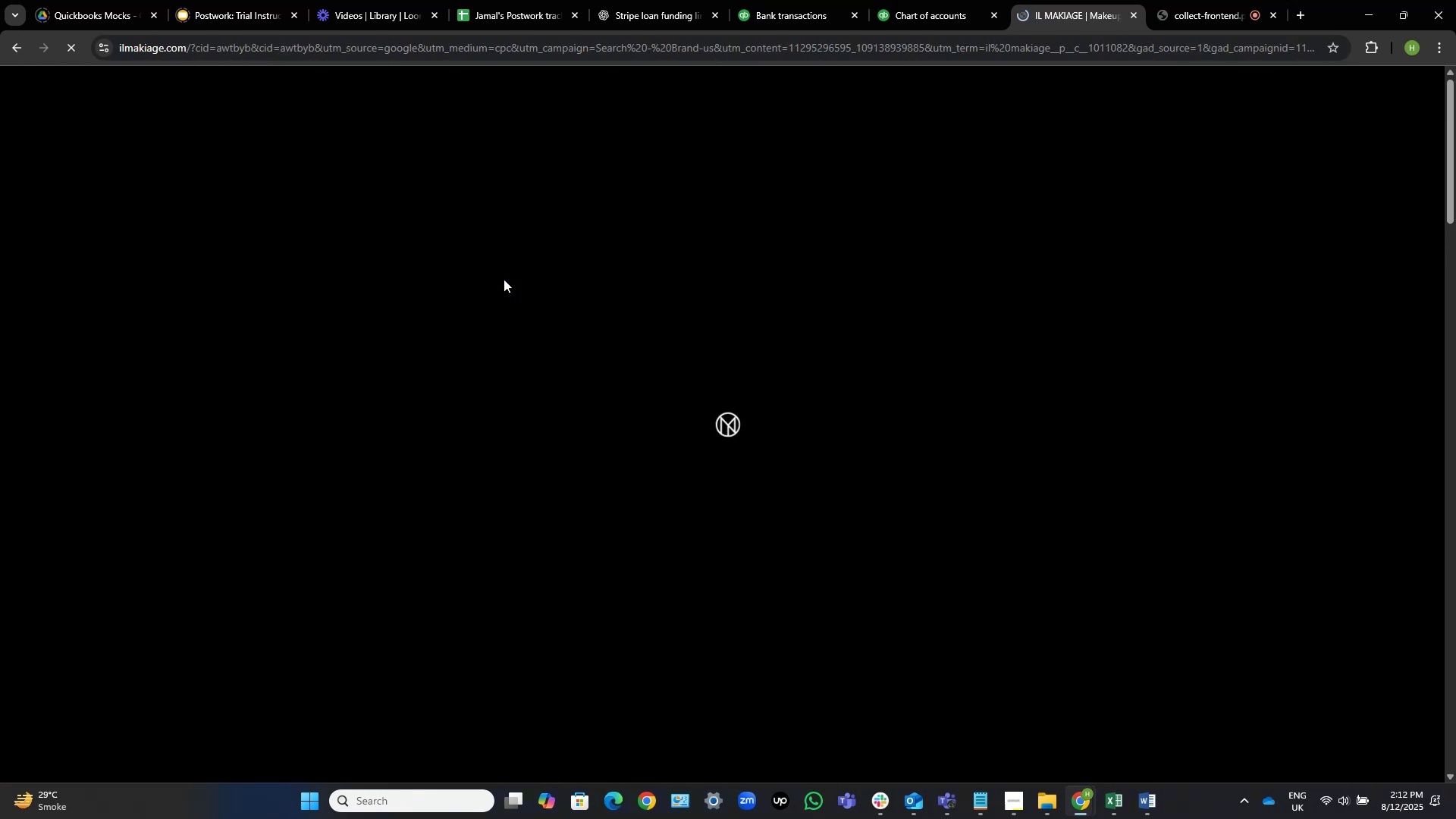 
scroll: coordinate [657, 406], scroll_direction: down, amount: 2.0
 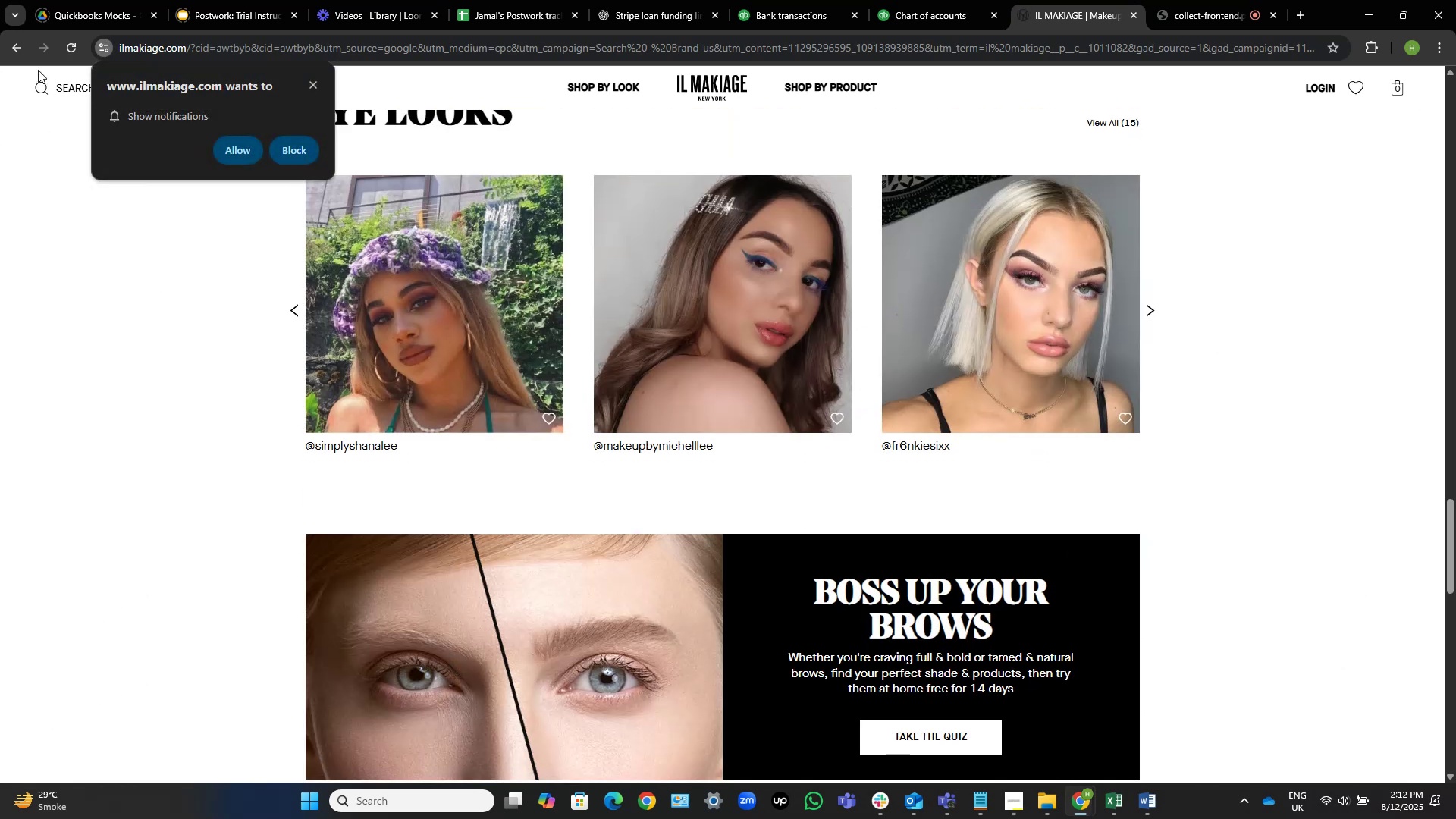 
left_click([15, 46])
 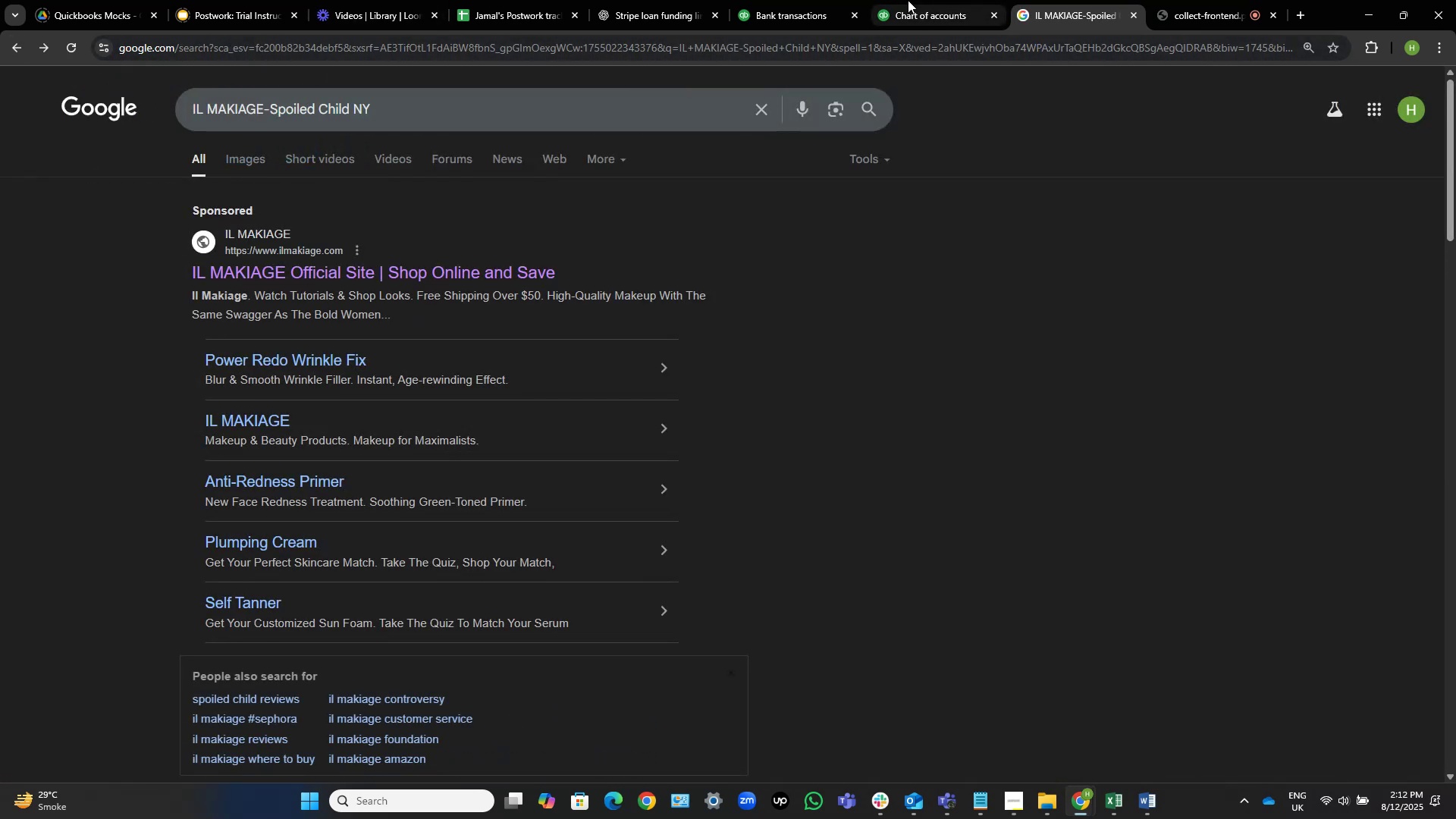 
left_click([804, 0])
 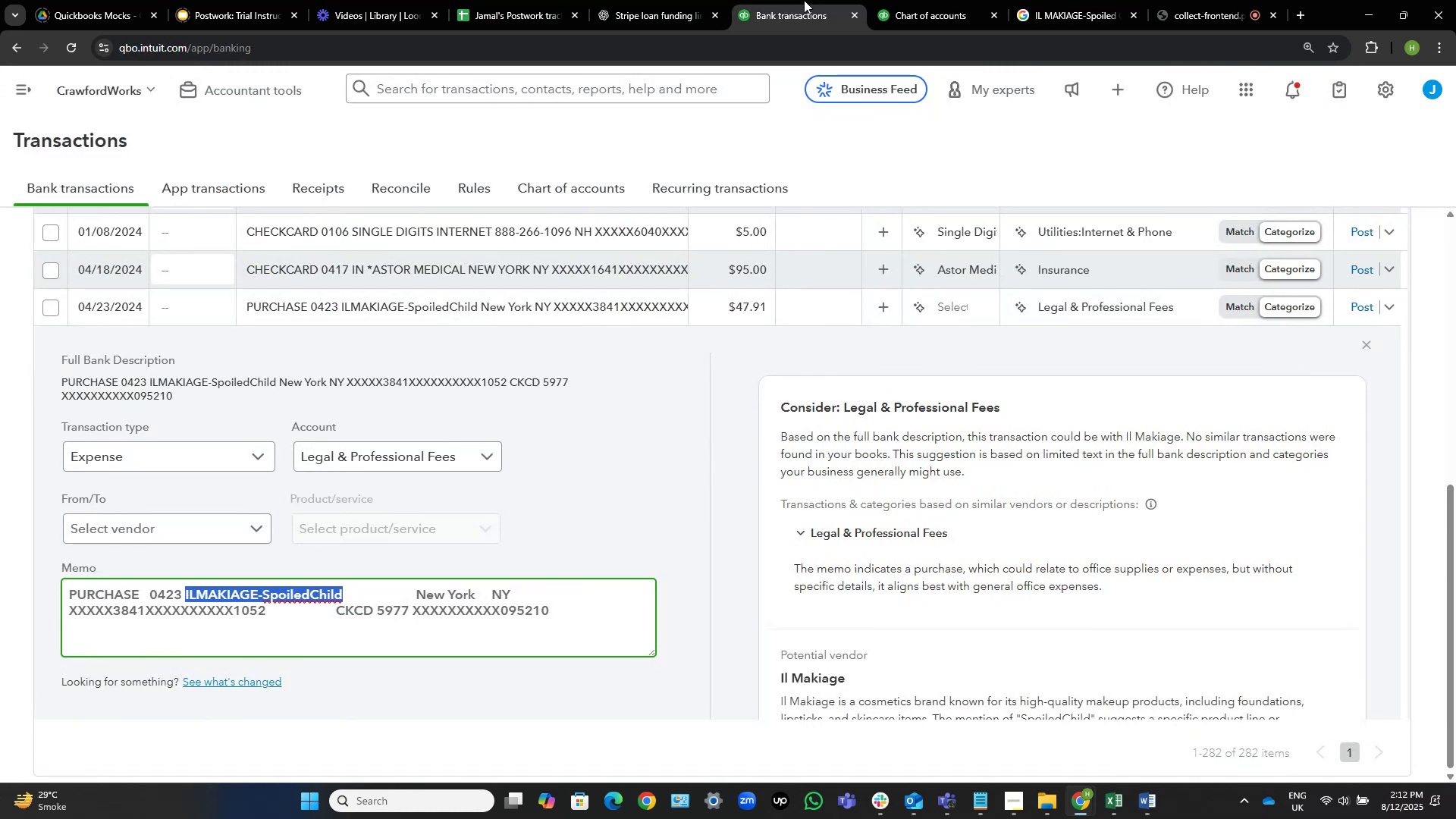 
wait(13.81)
 